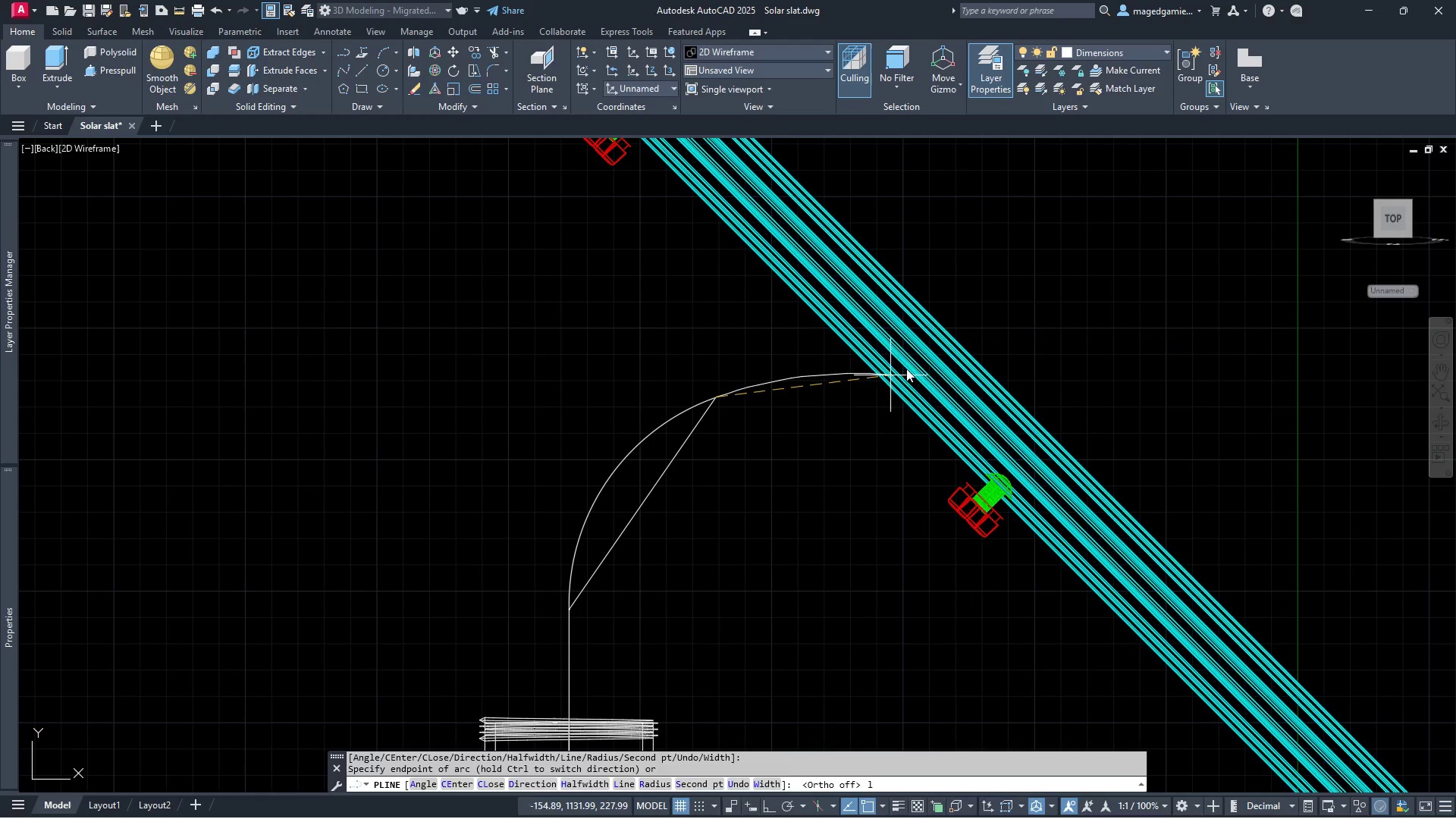 
key(Enter)
 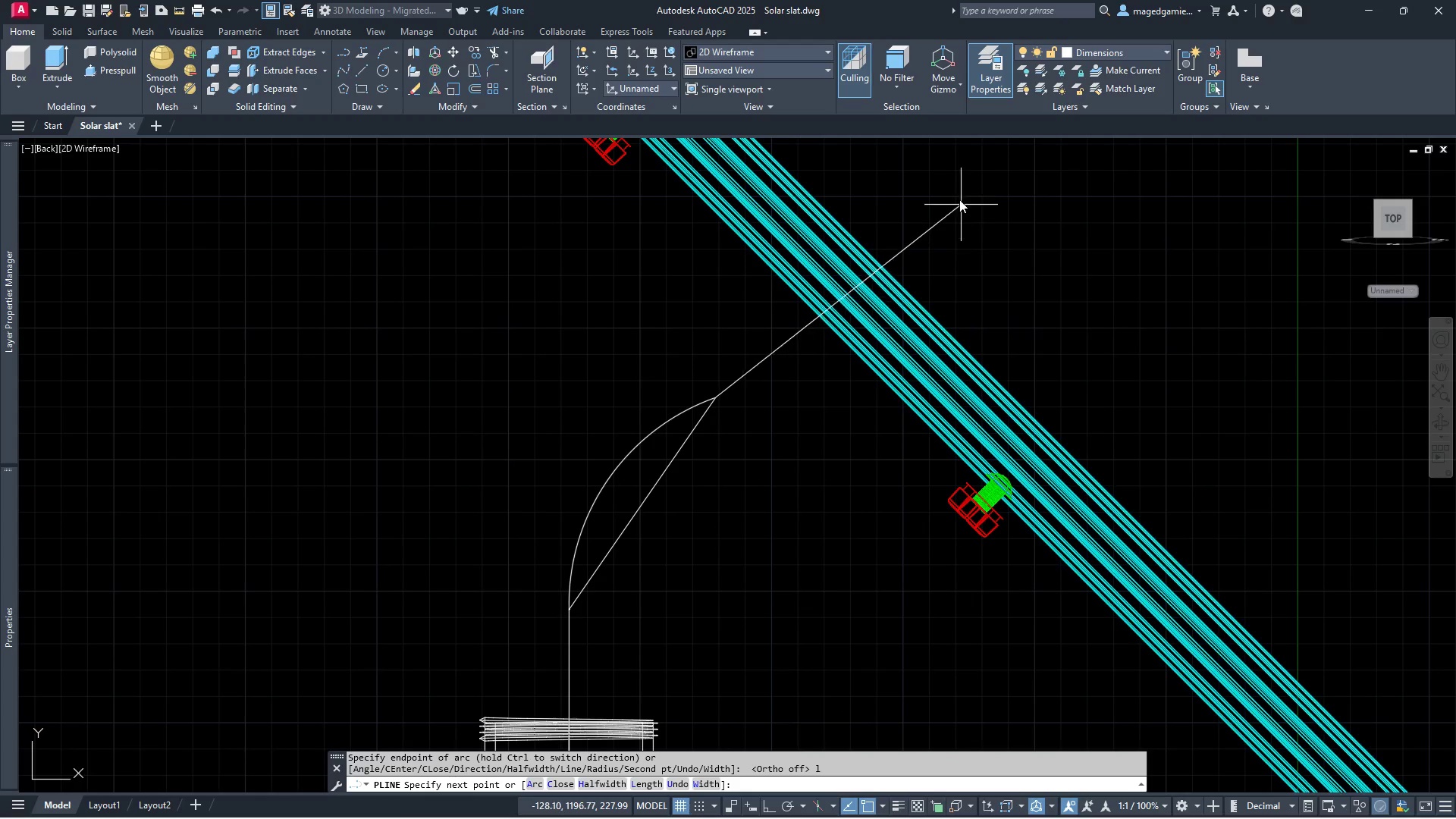 
wait(8.05)
 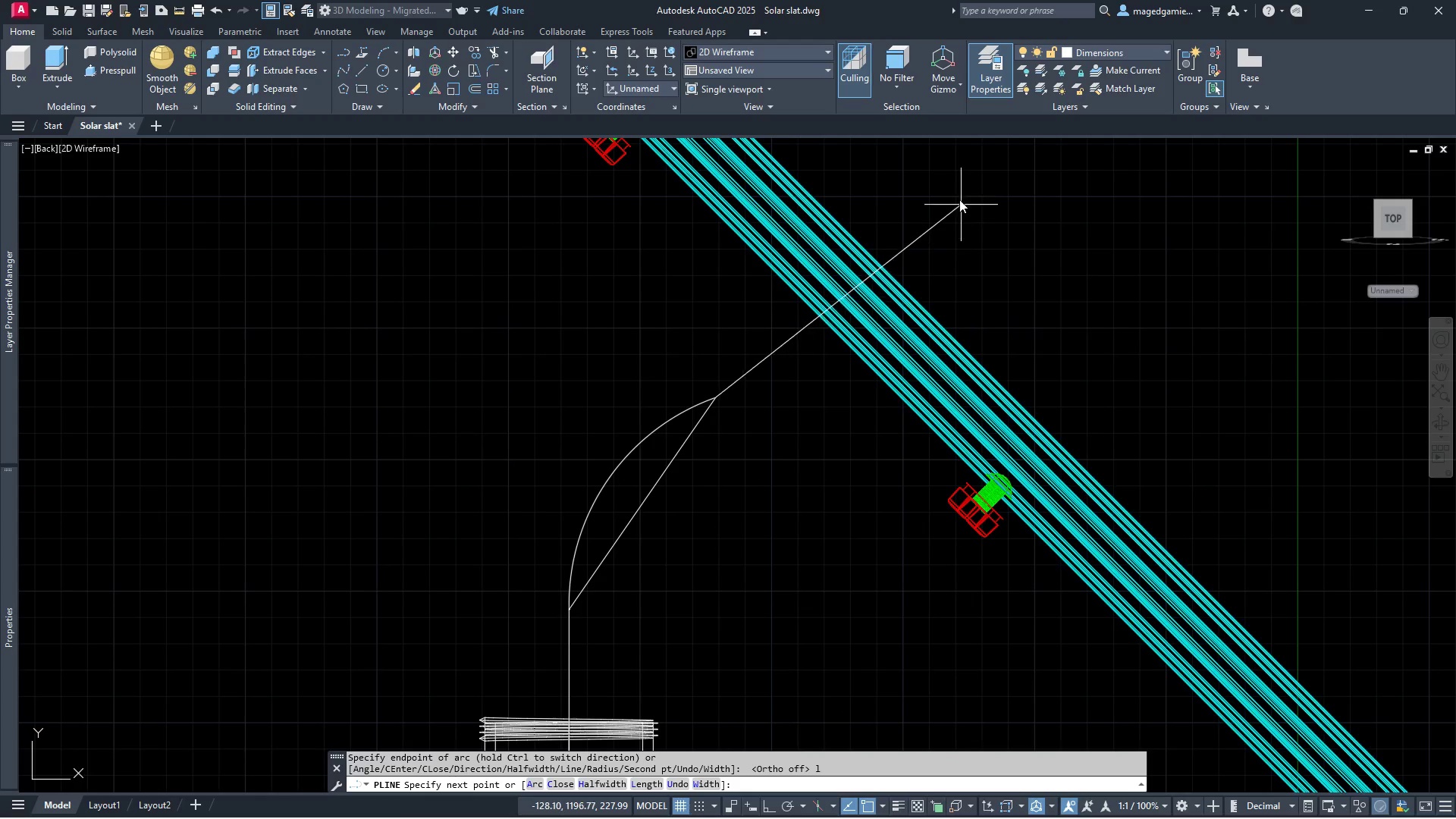 
key(F9)
 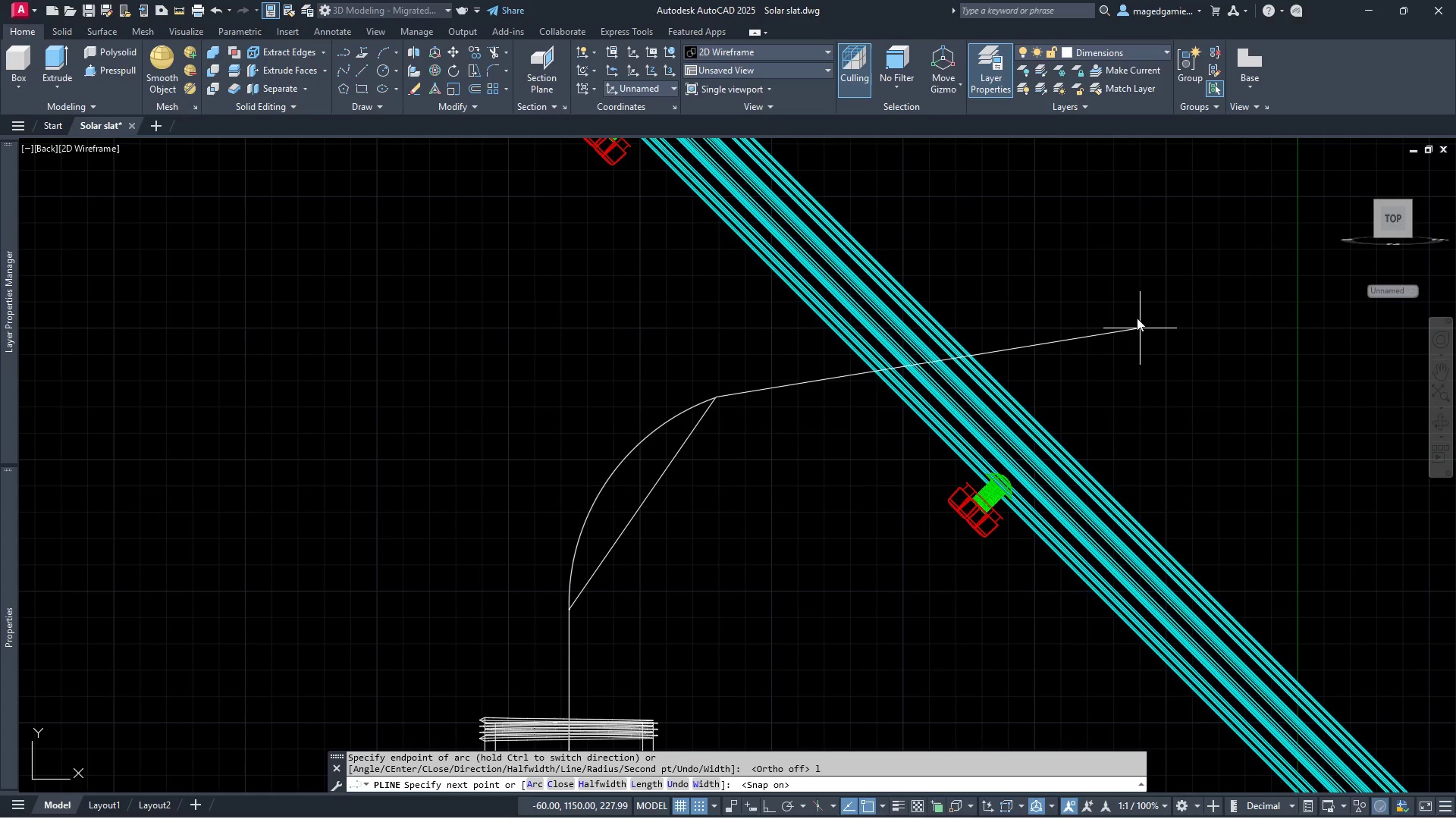 
key(F9)
 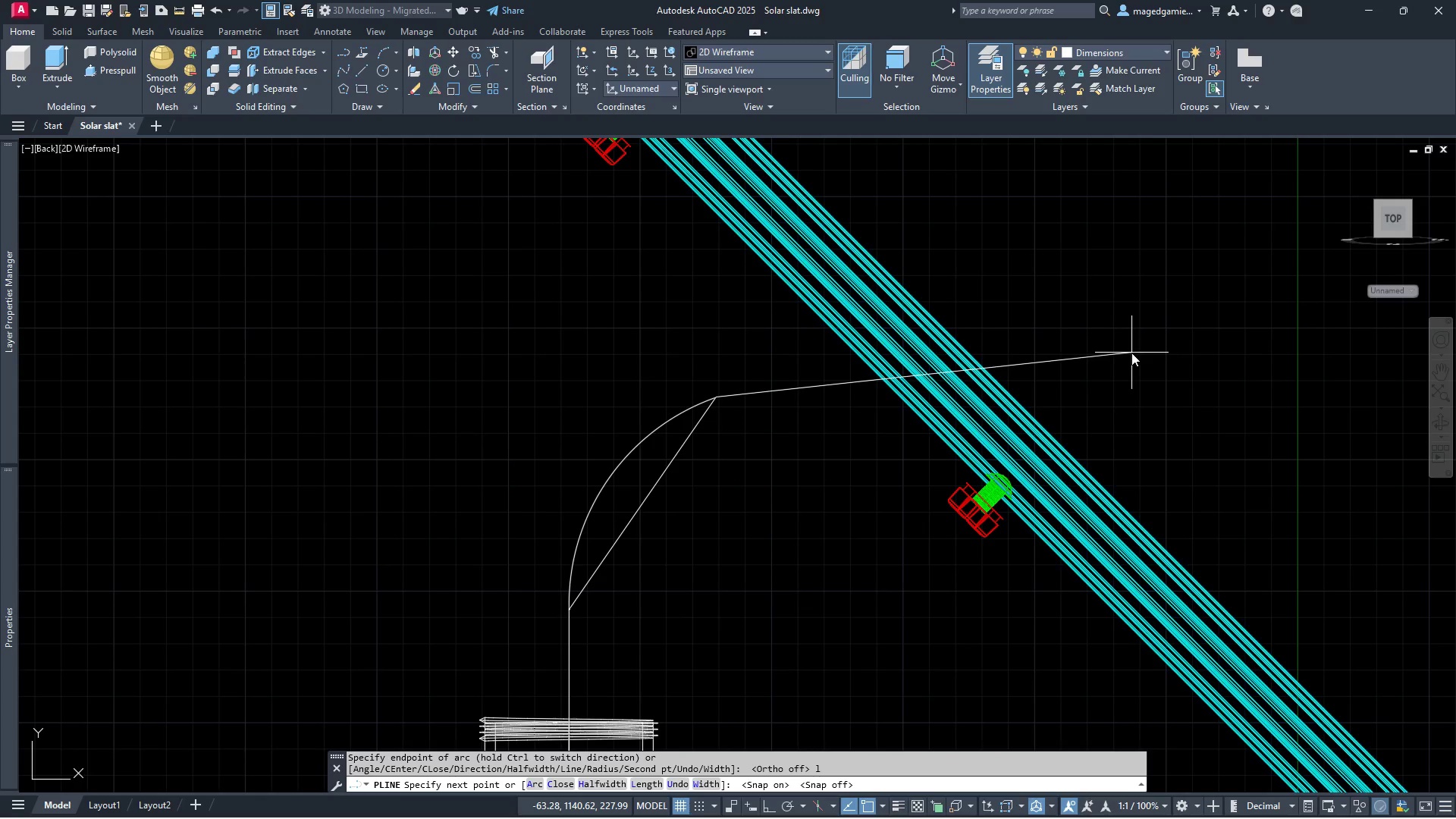 
key(F8)
 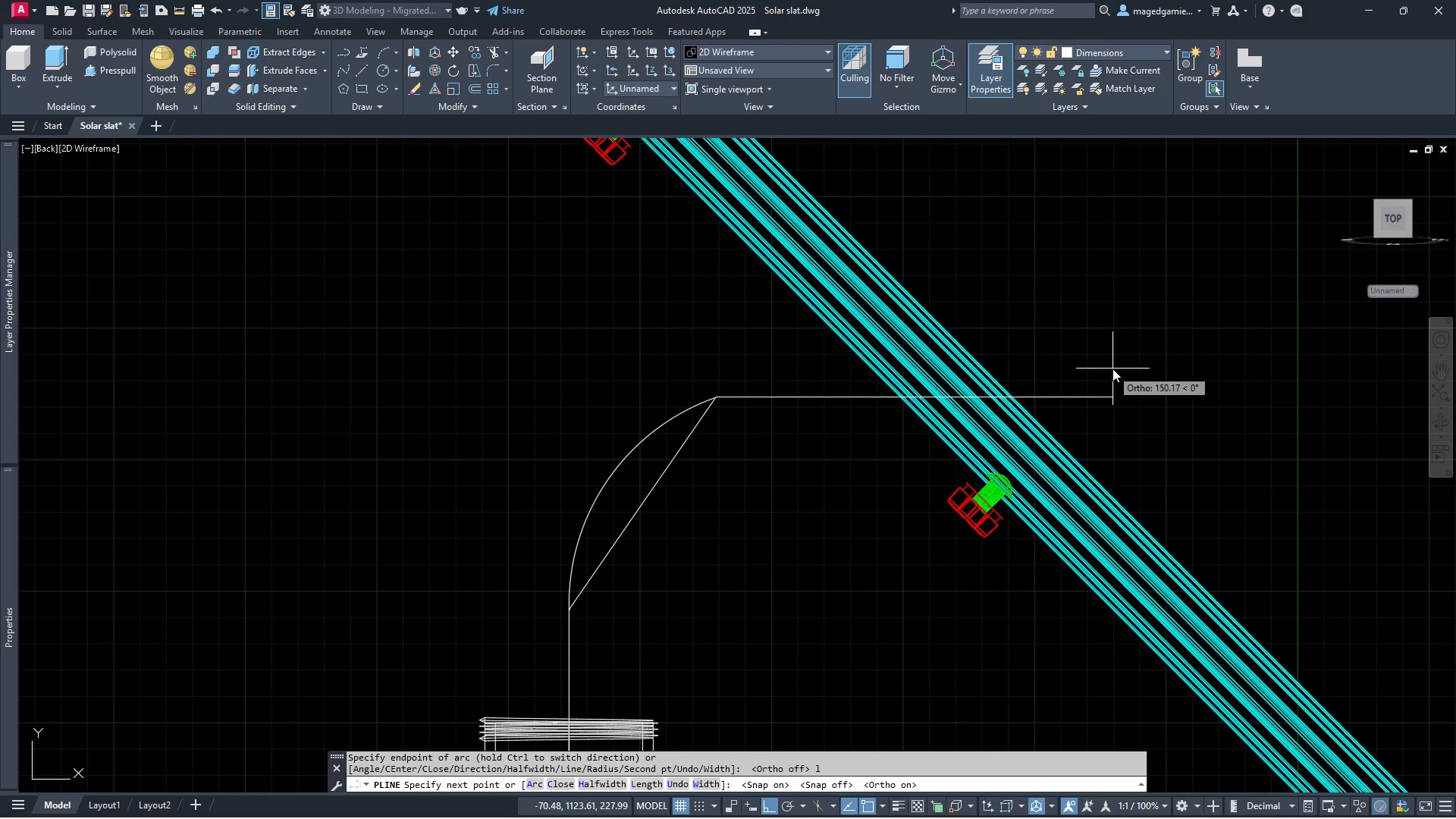 
left_click([1112, 369])
 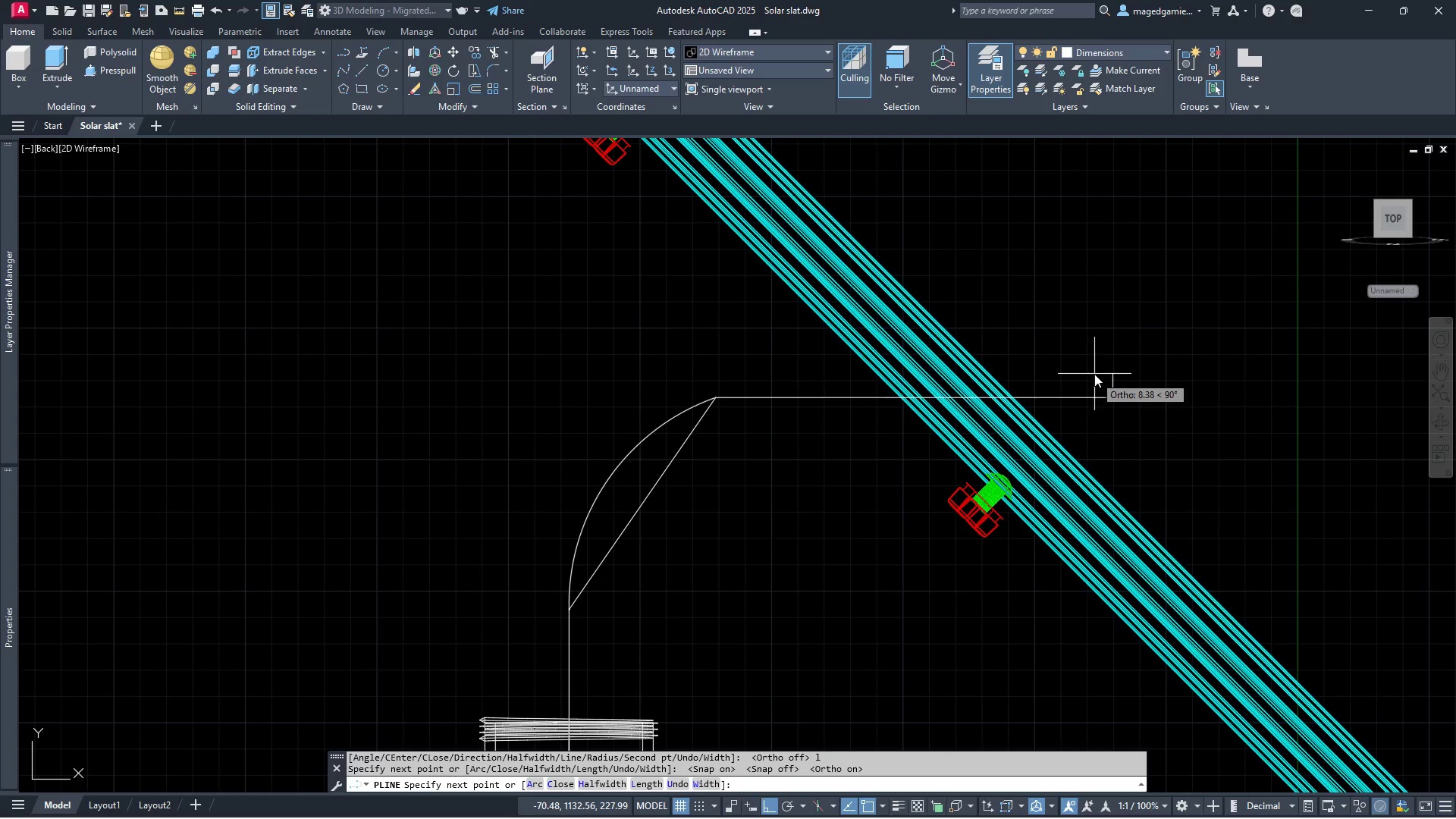 
key(Escape)
 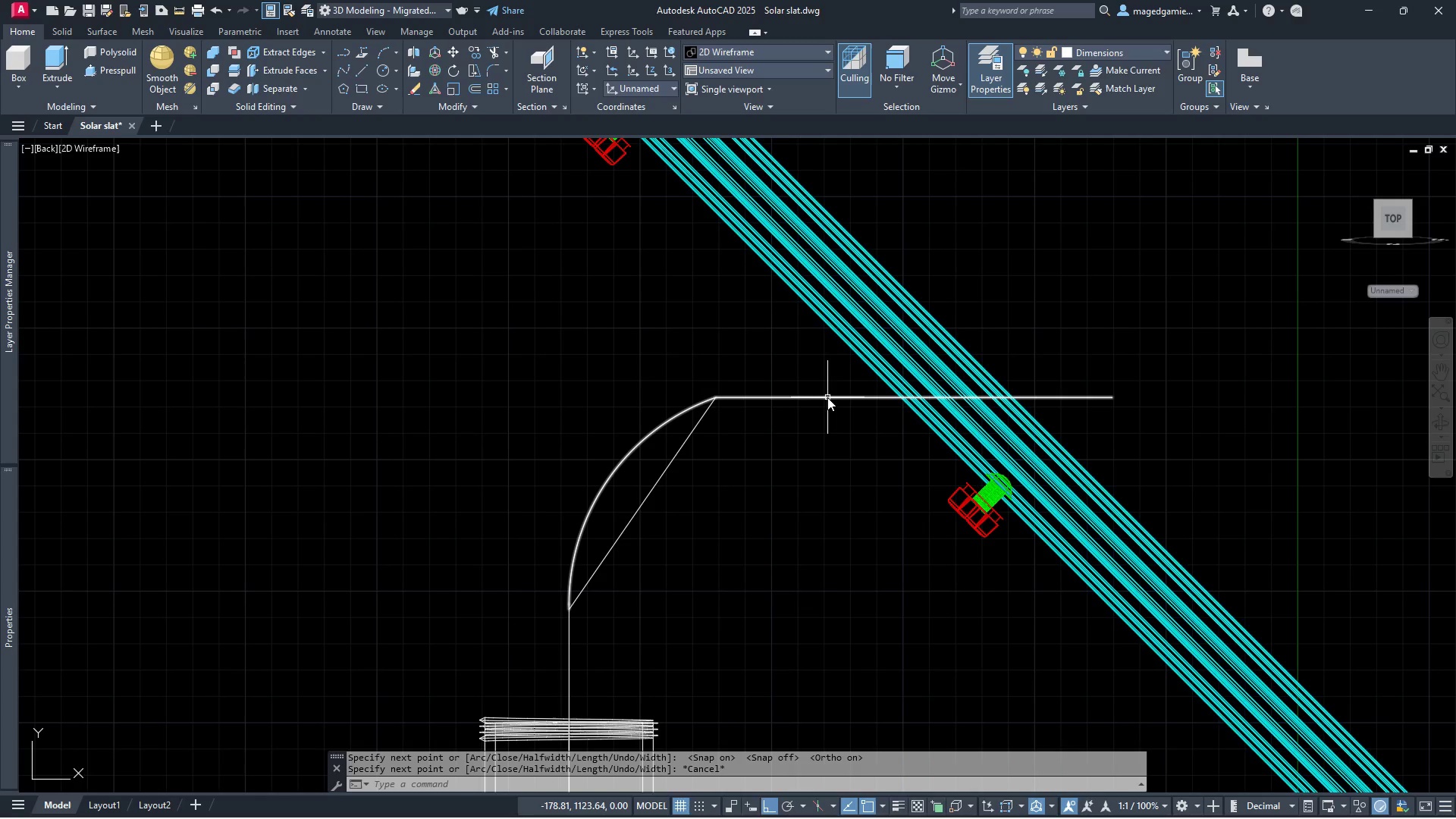 
left_click([827, 397])
 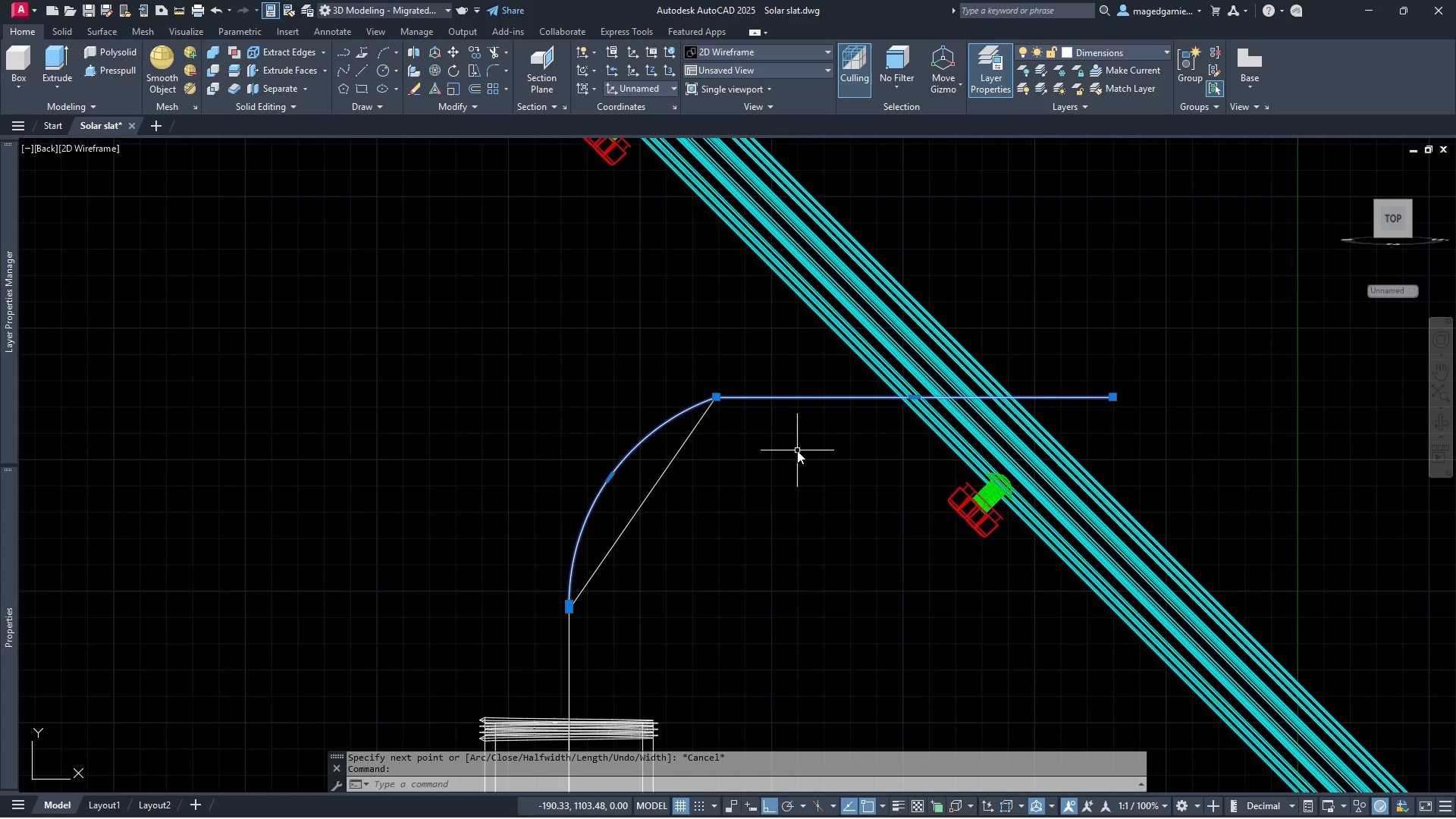 
wait(7.75)
 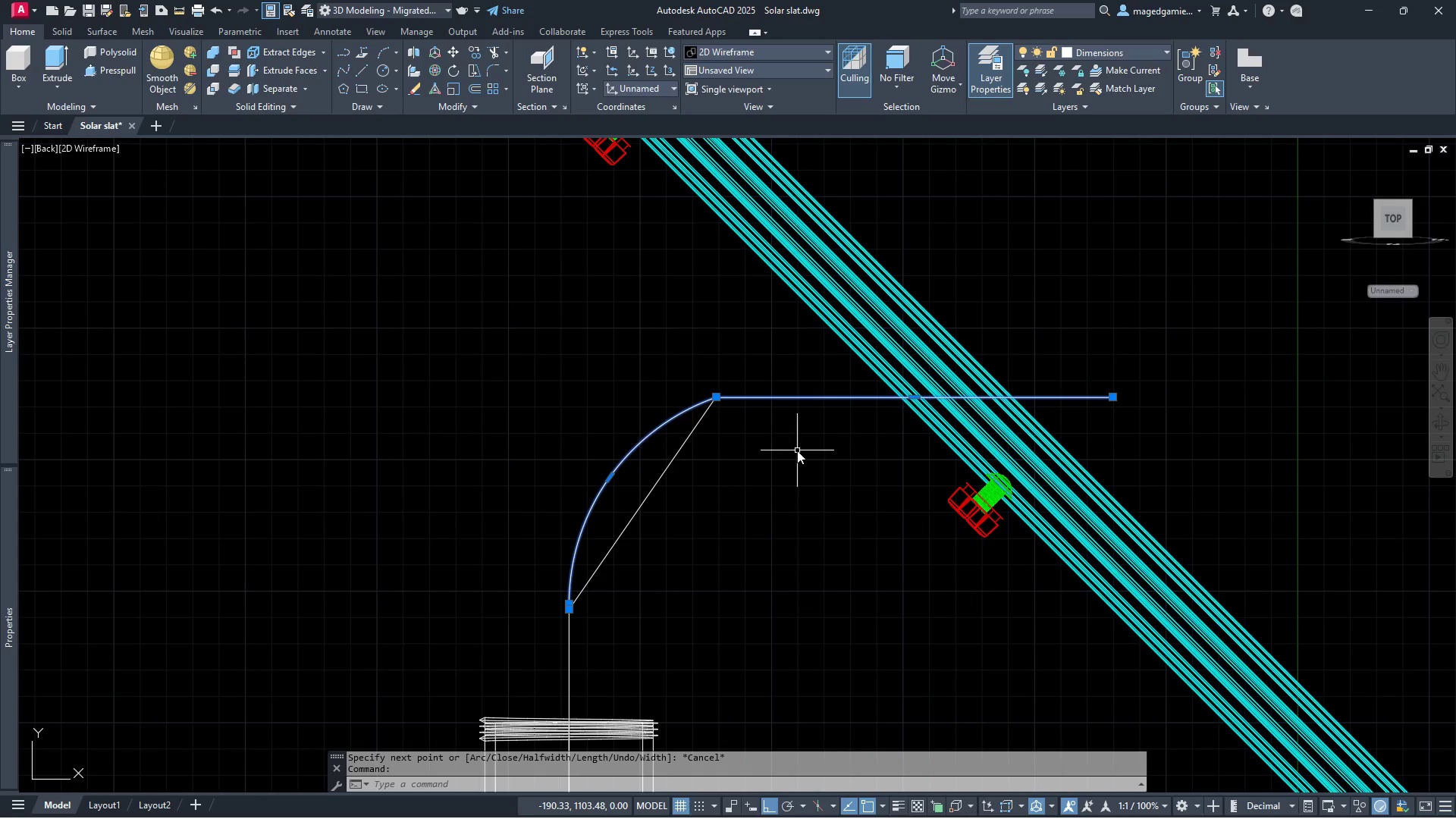 
type(explo)
 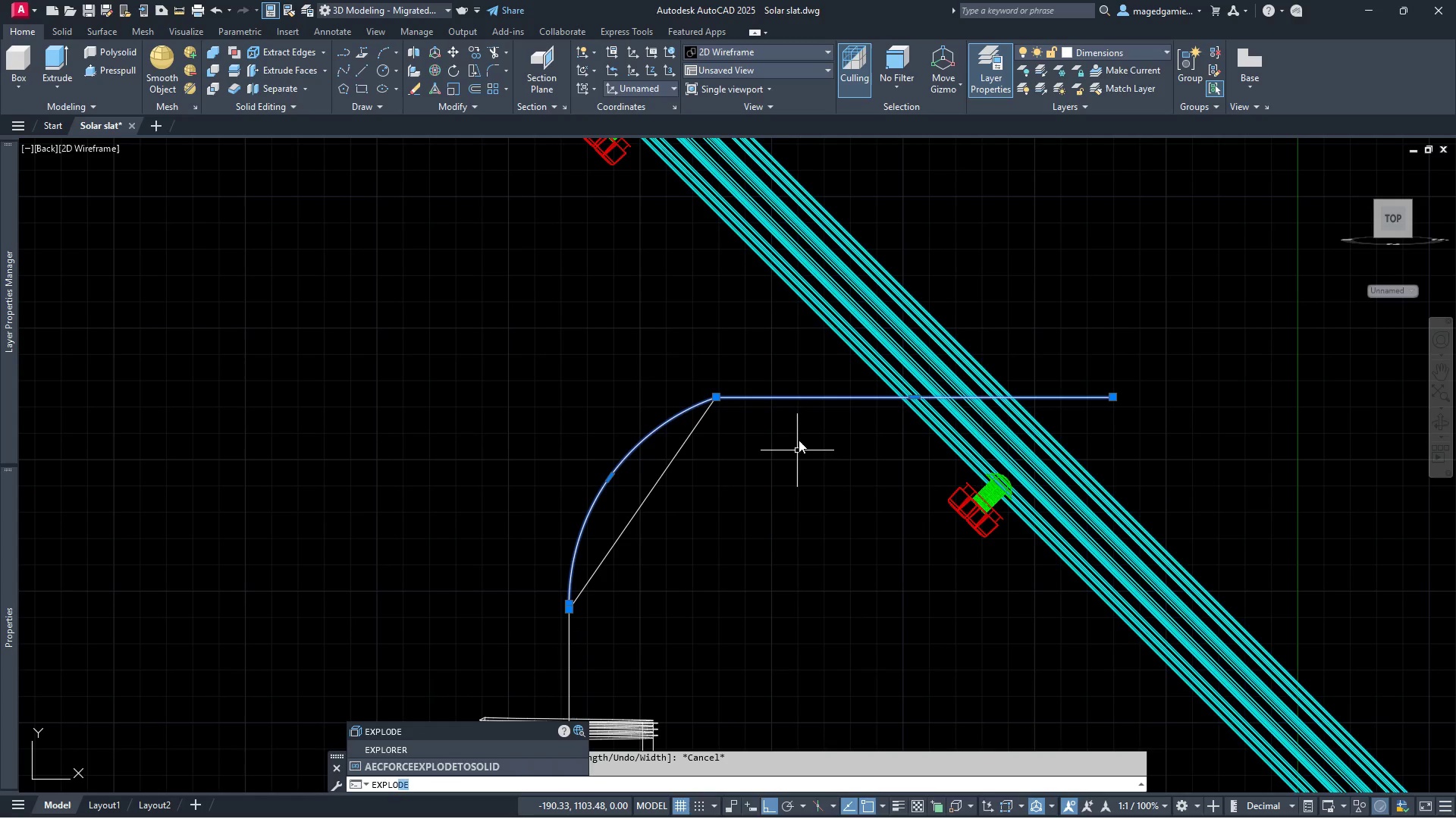 
key(Enter)
 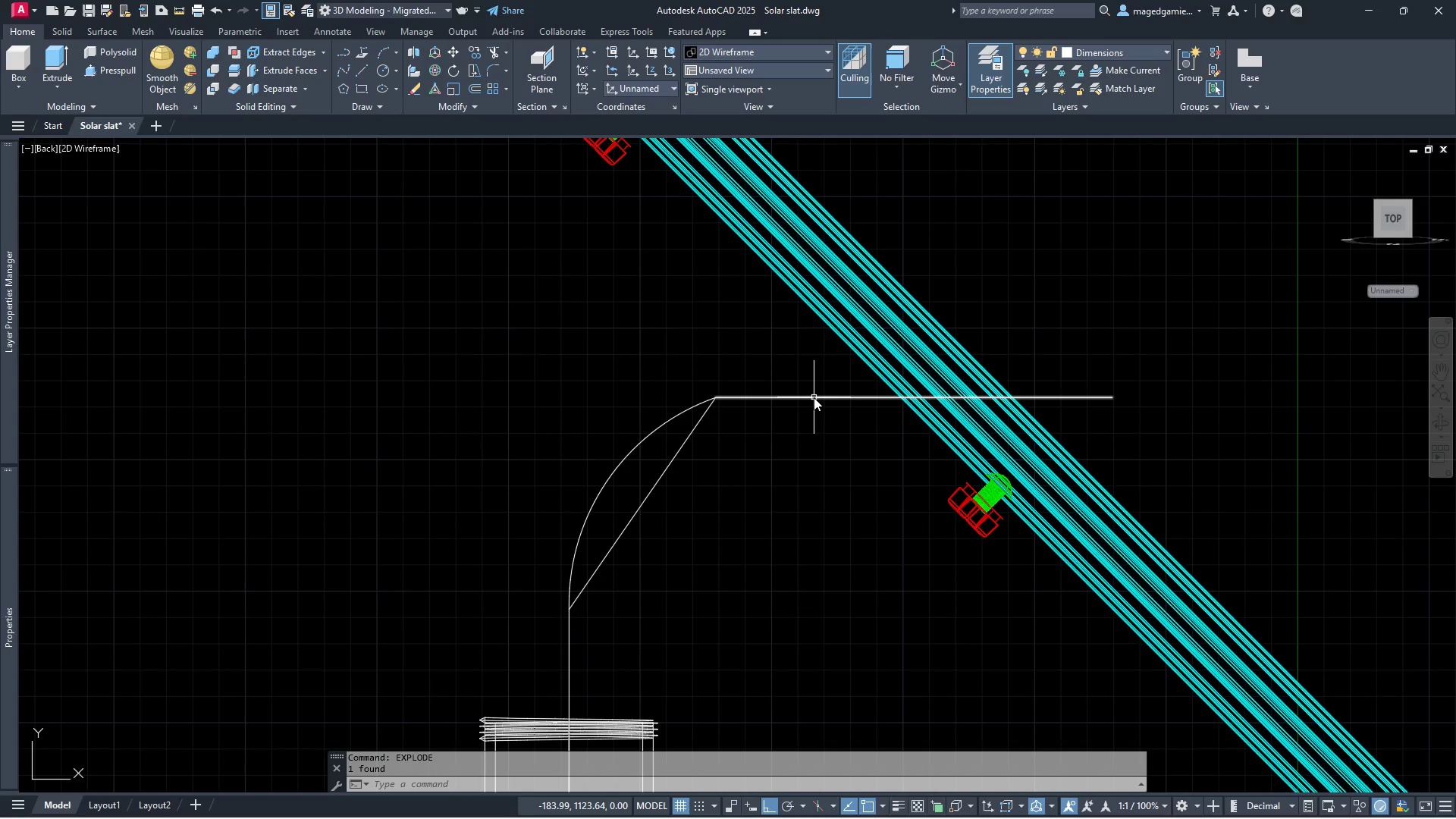 
left_click([814, 397])
 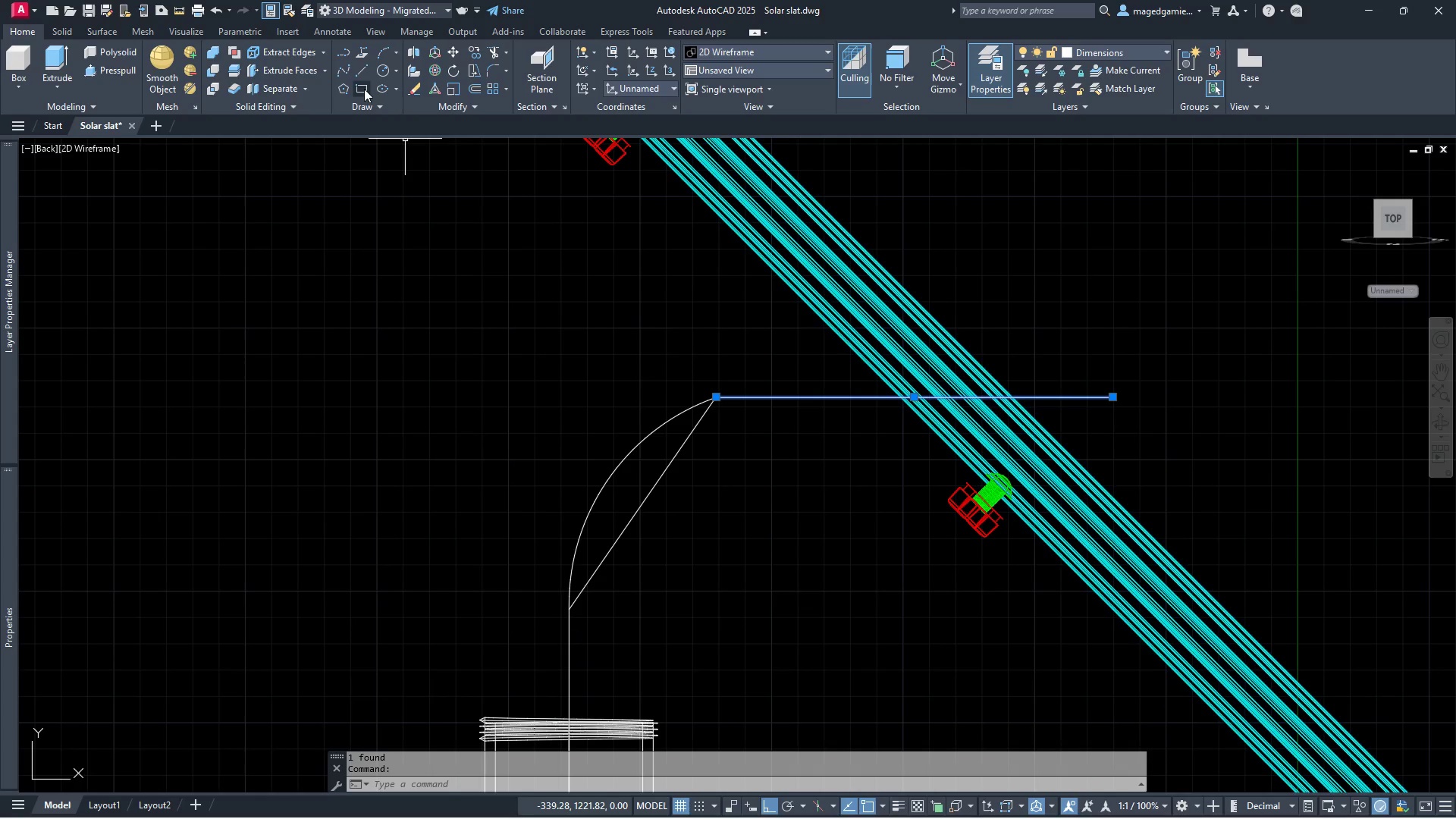 
mouse_move([391, 74])
 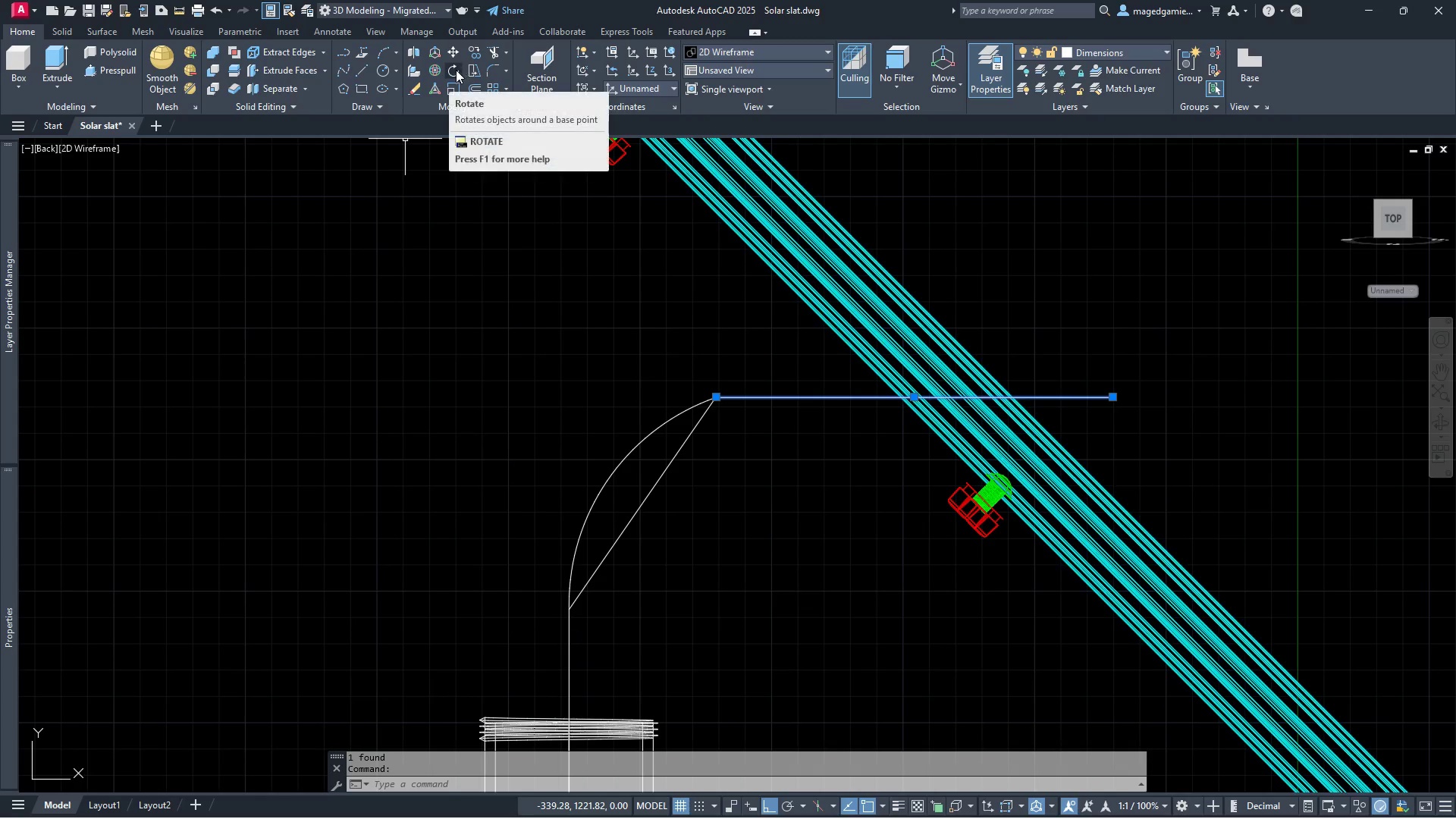 
left_click([456, 71])
 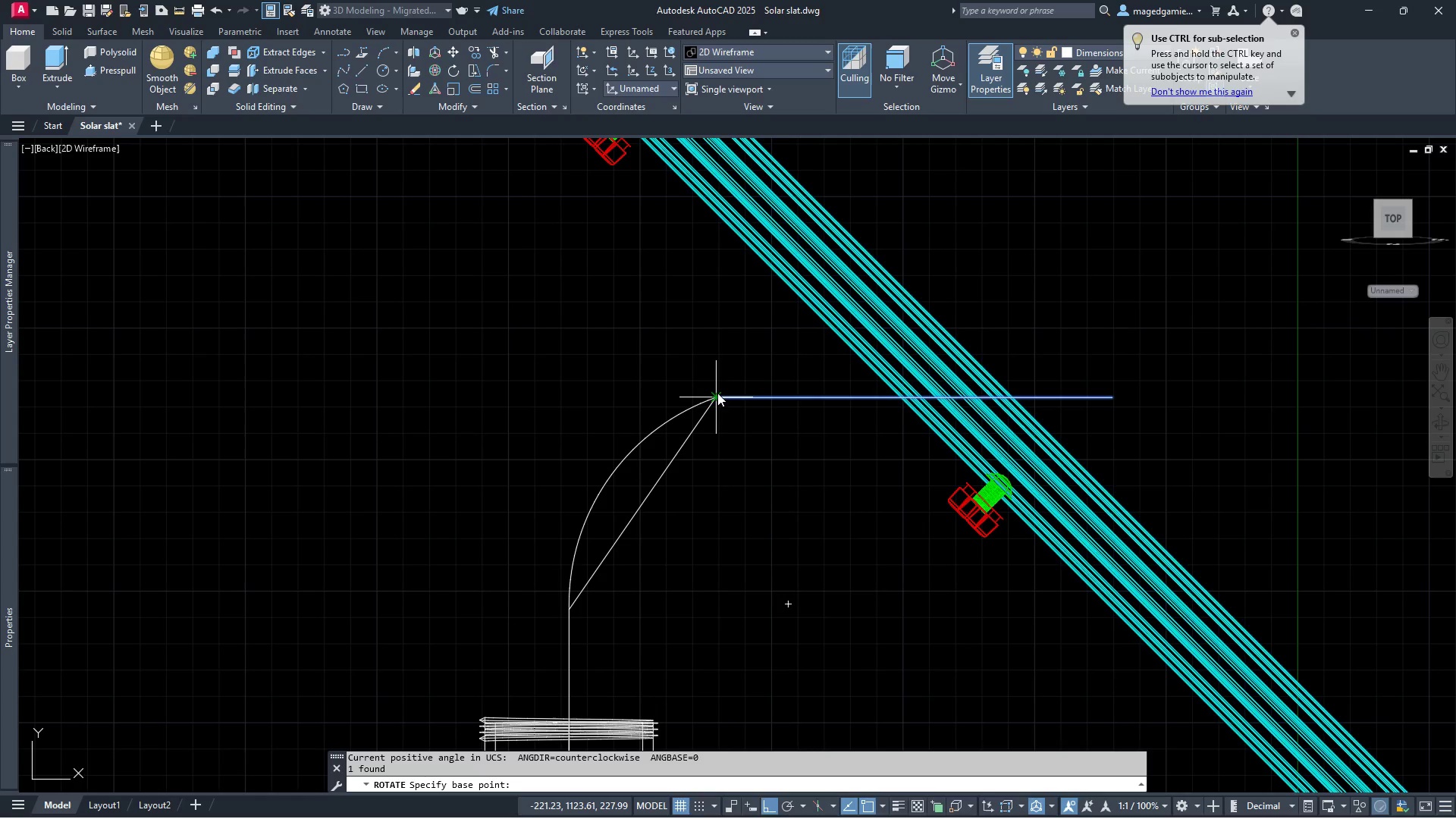 
left_click([717, 393])
 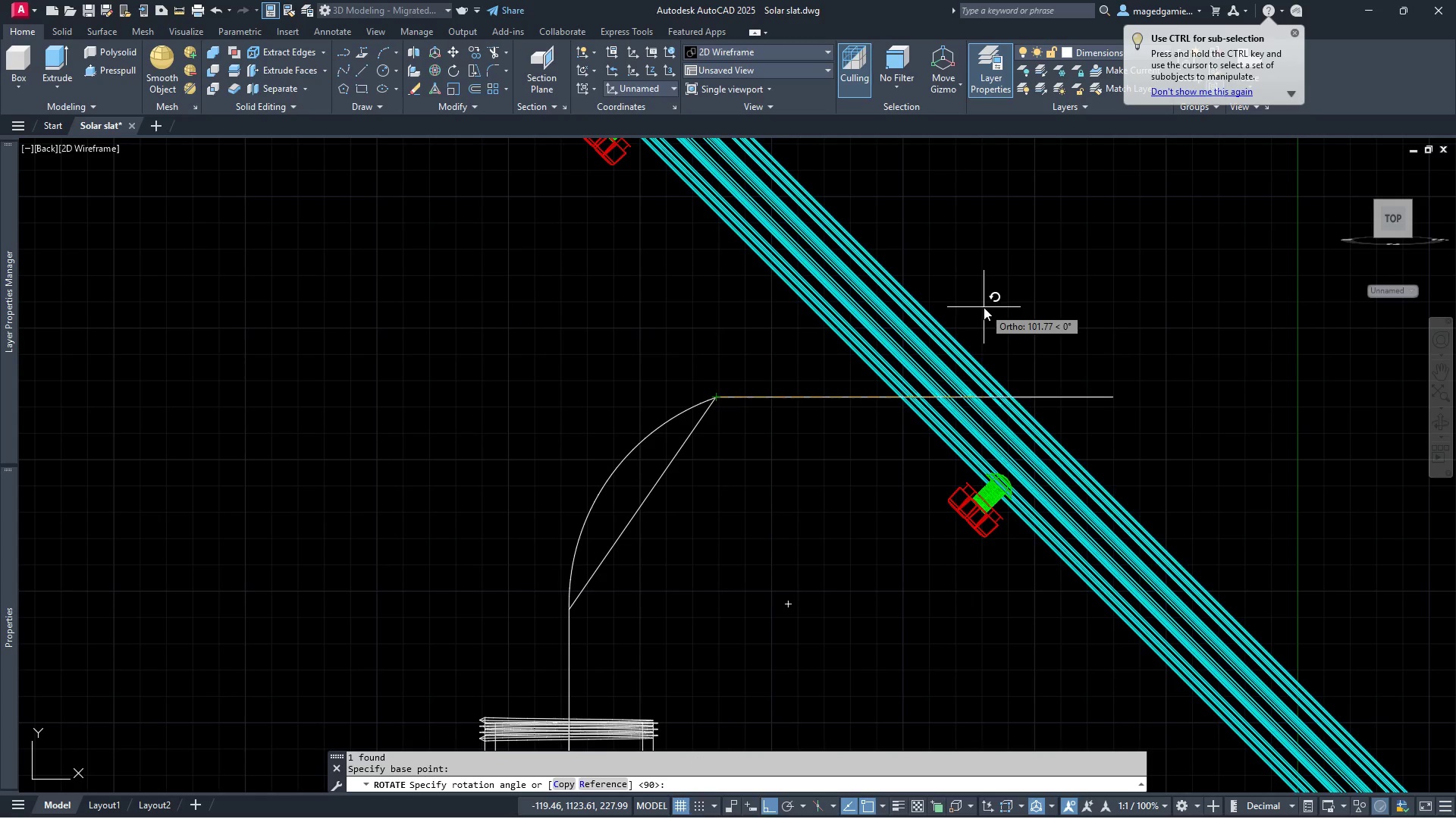 
type(45)
 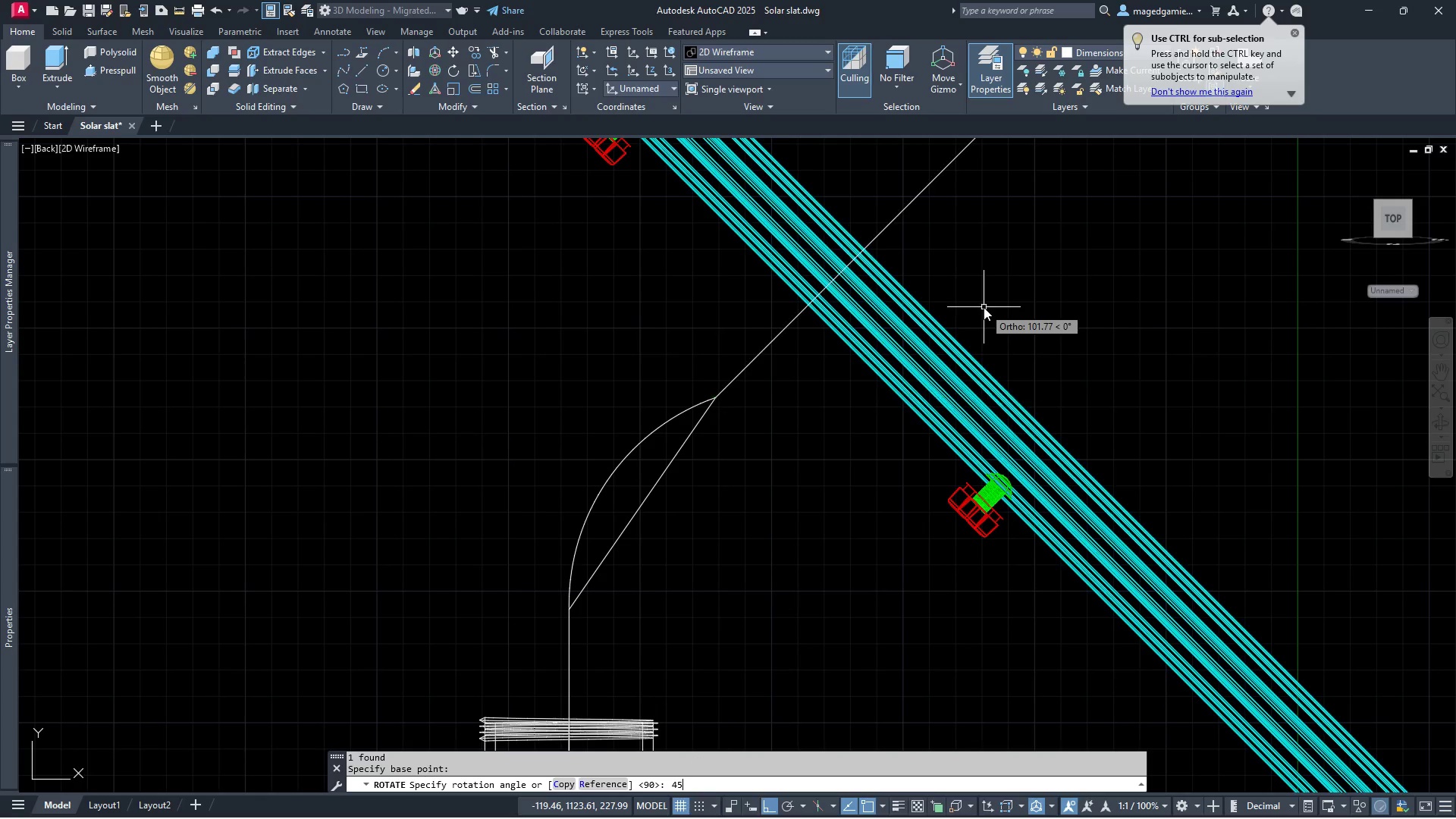 
key(Enter)
 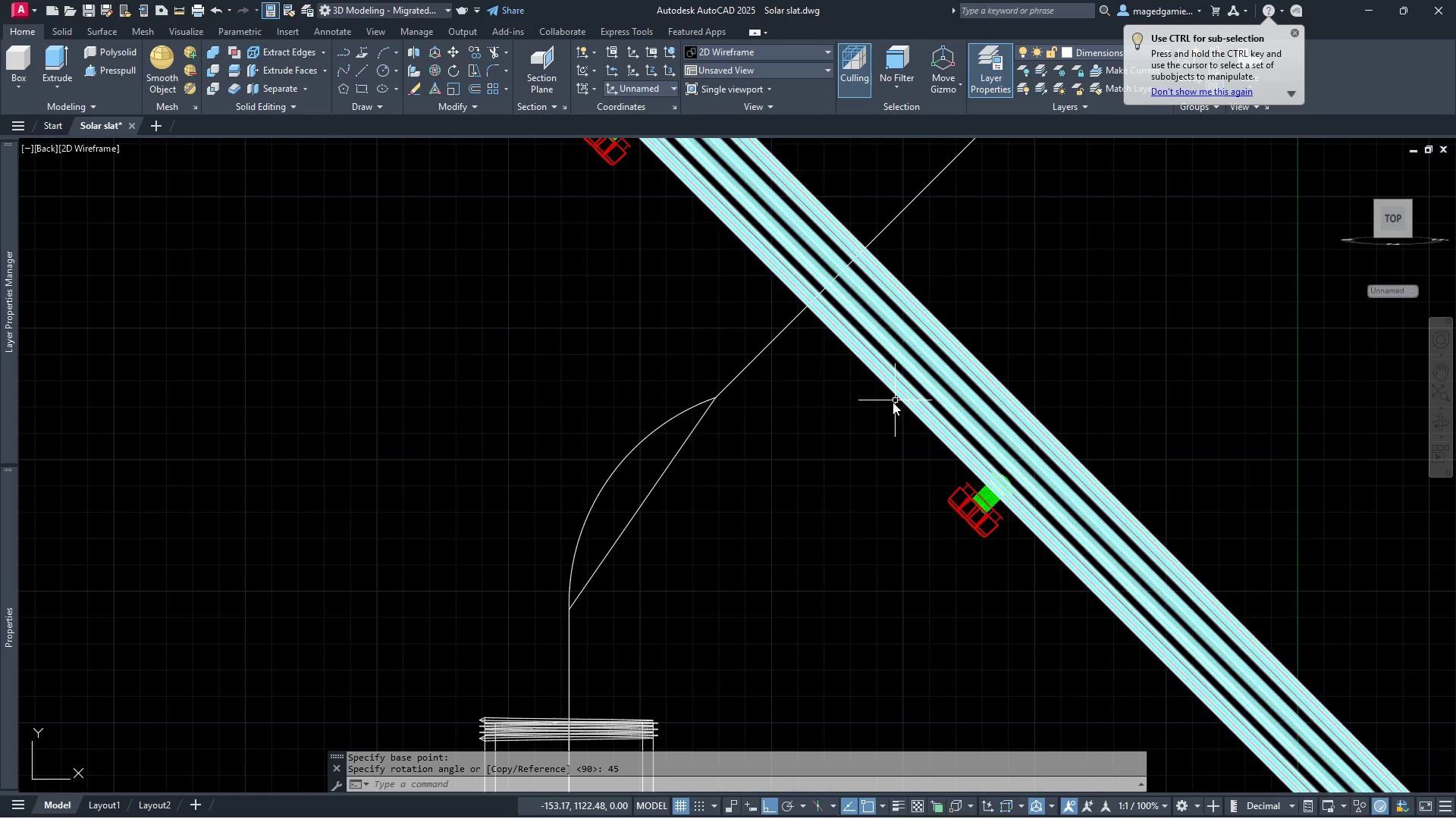 
key(Escape)
 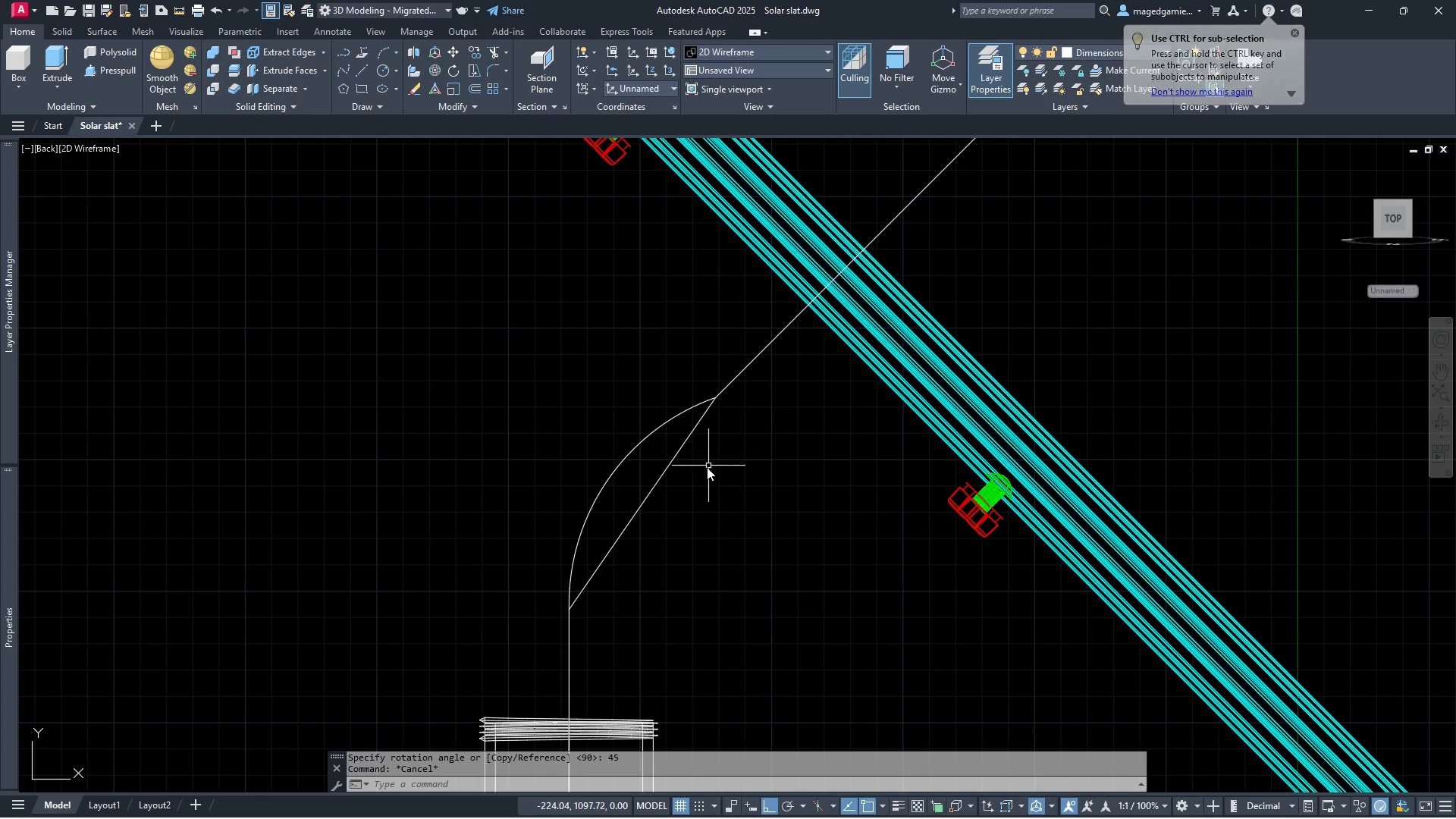 
scroll: coordinate [705, 472], scroll_direction: down, amount: 1.0
 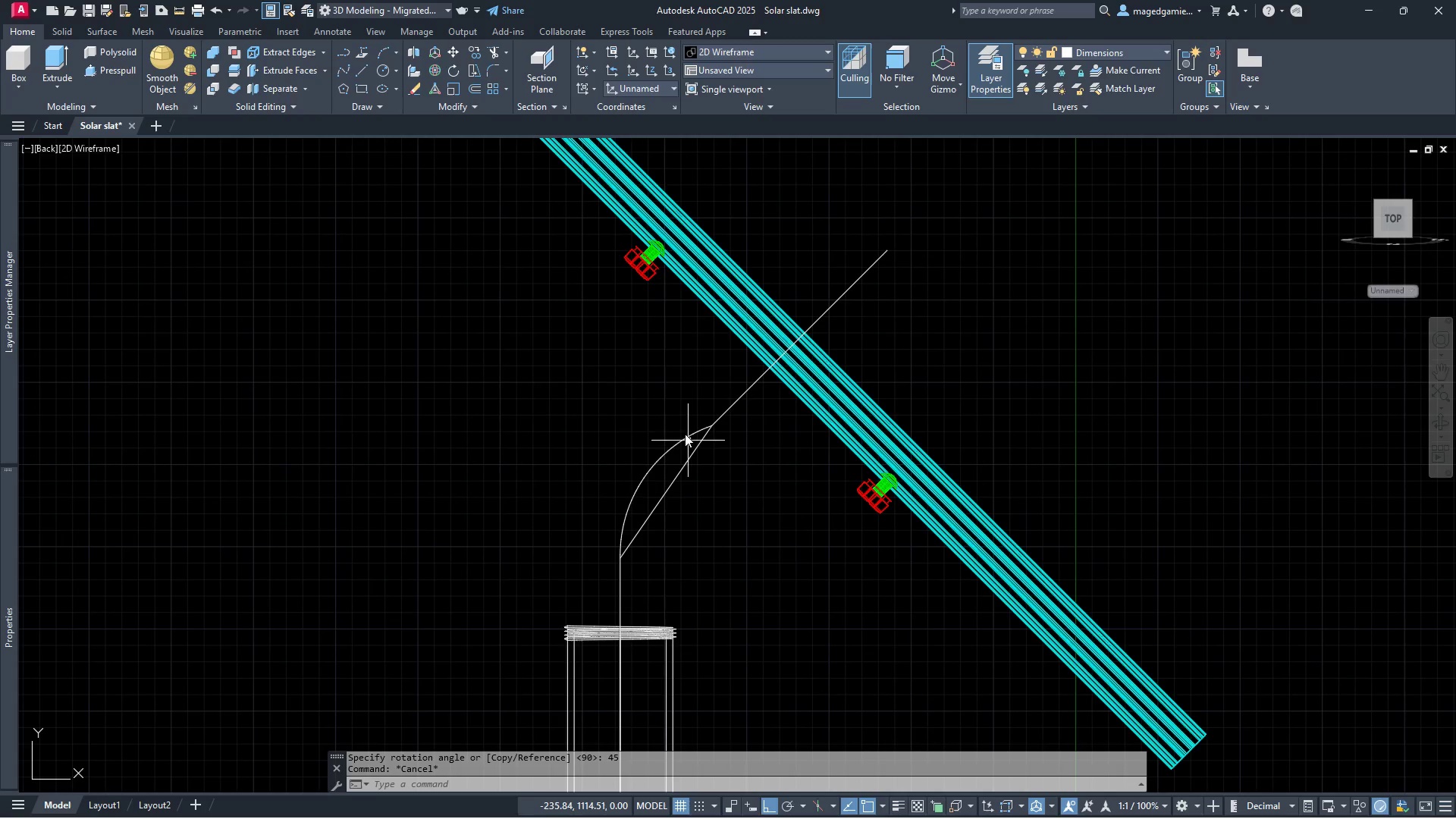 
scroll: coordinate [674, 448], scroll_direction: up, amount: 2.0
 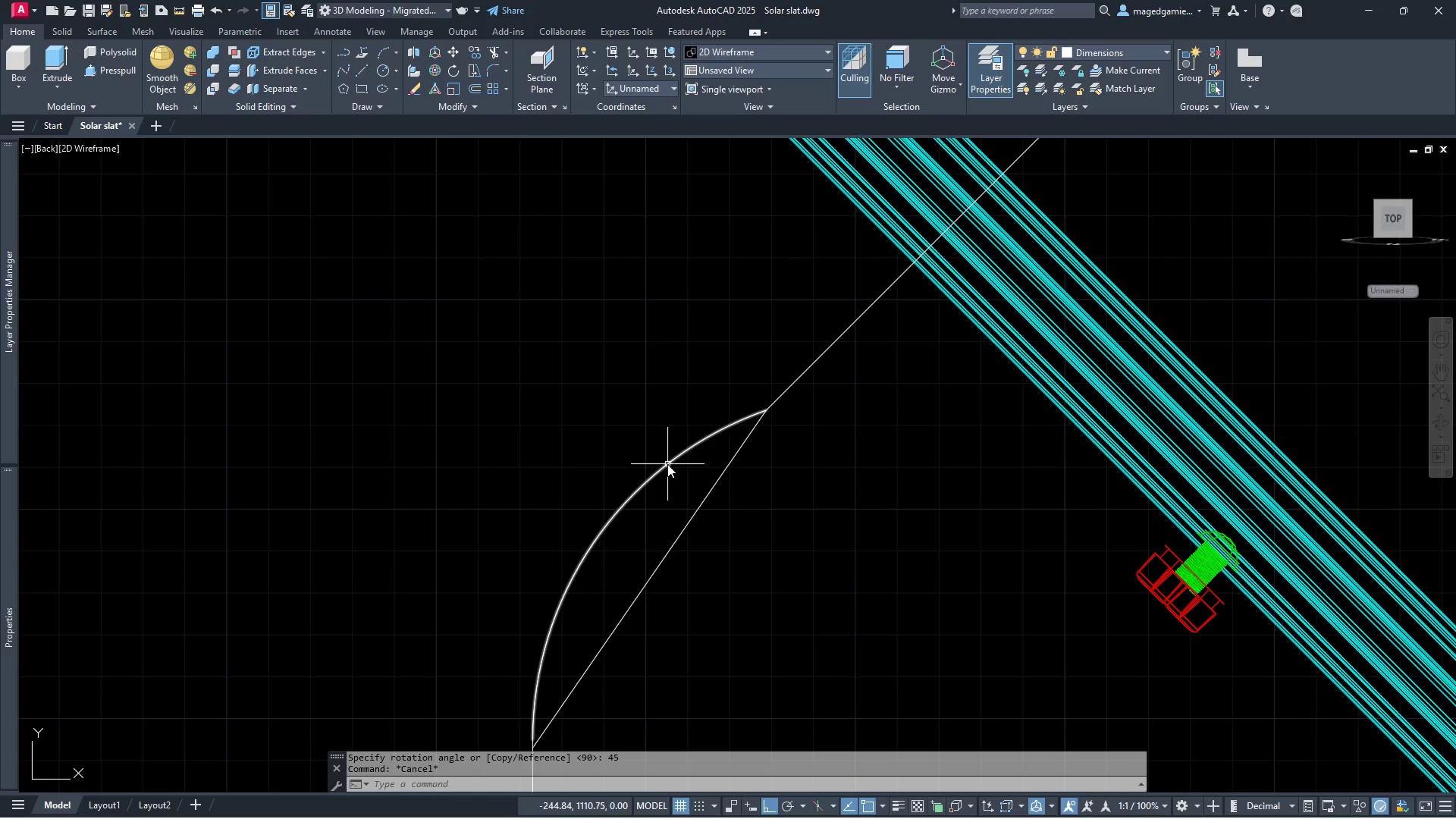 
wait(8.8)
 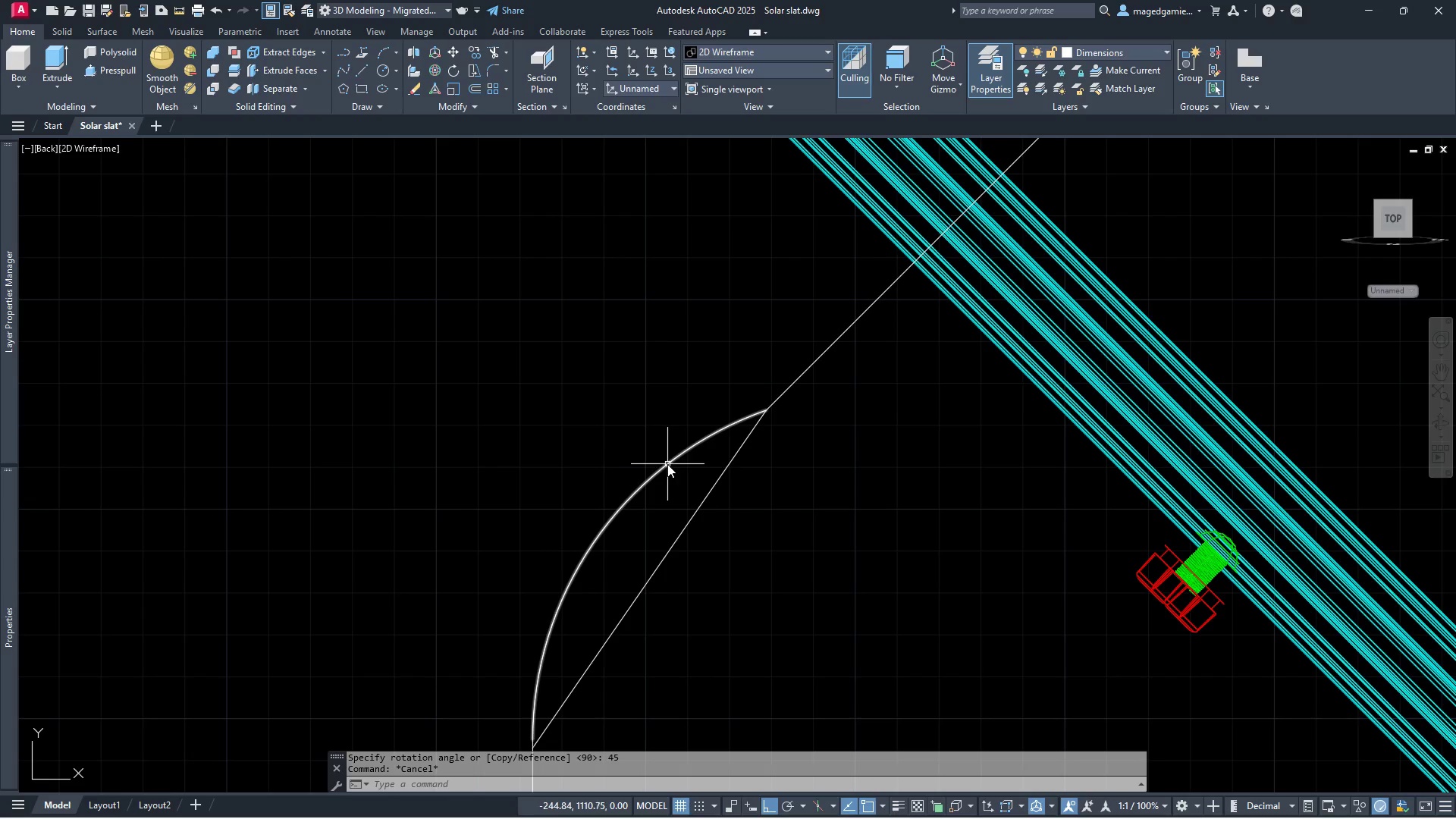 
left_click([705, 498])
 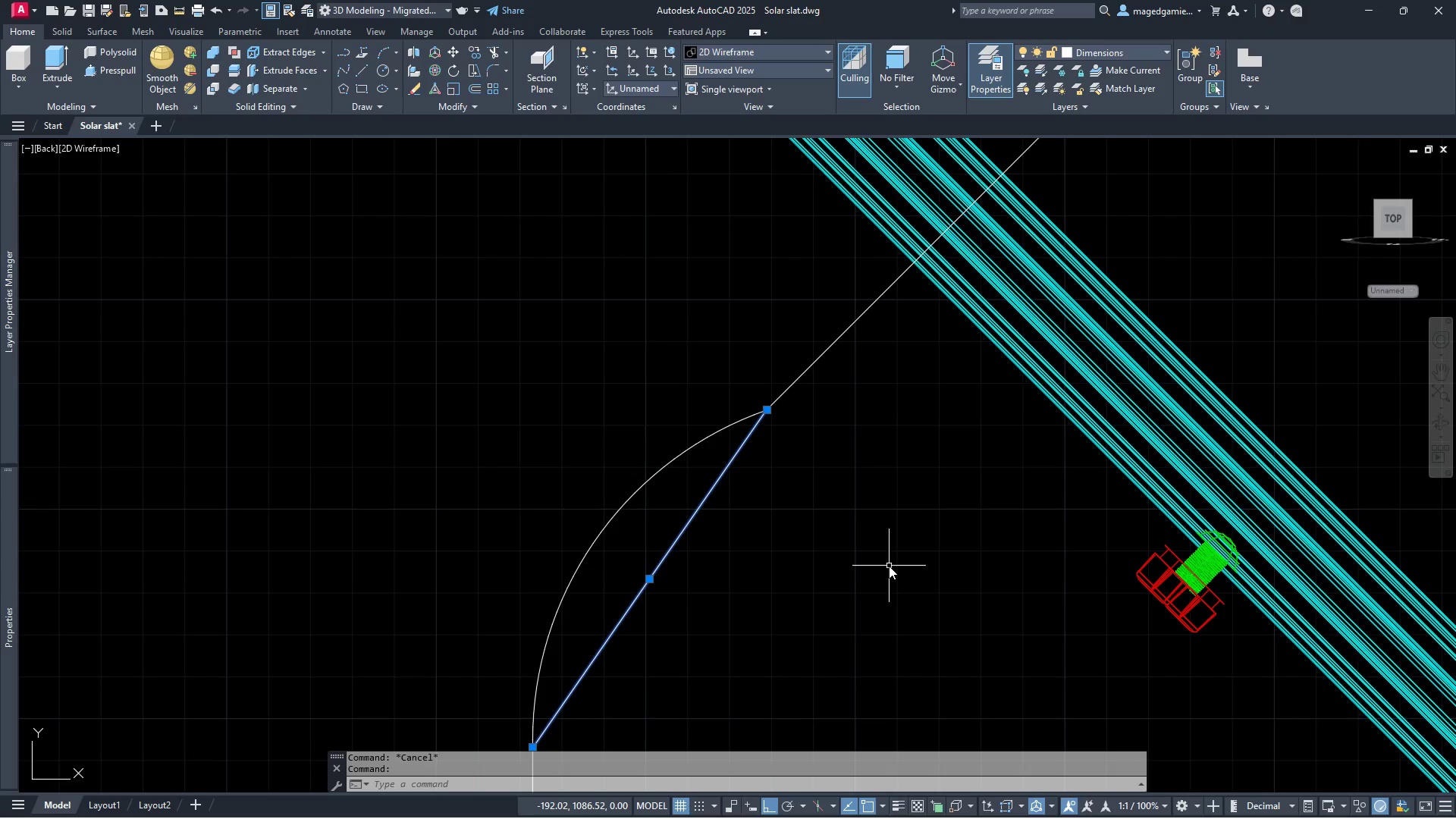 
key(Delete)
 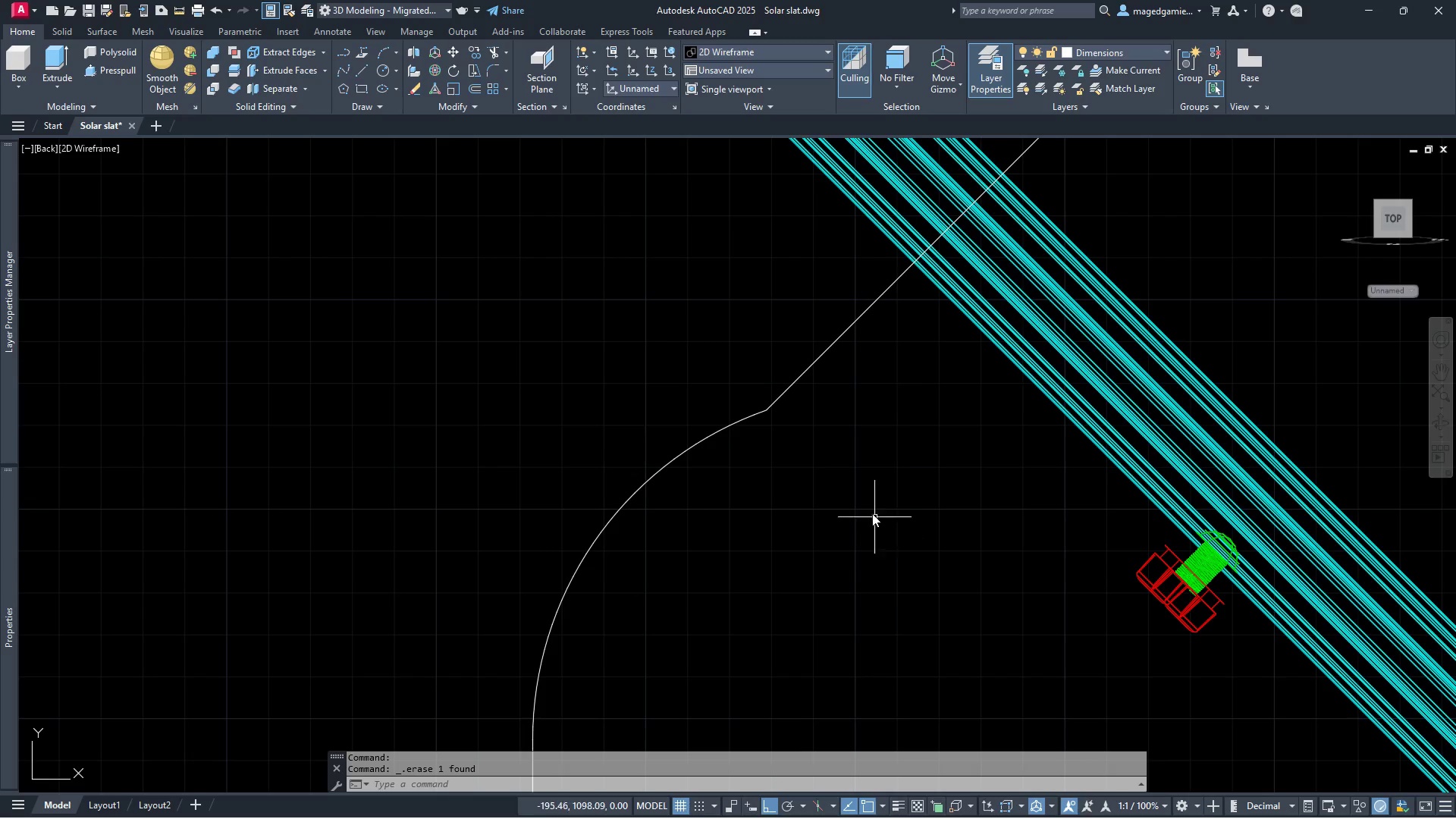 
scroll: coordinate [862, 469], scroll_direction: down, amount: 2.0
 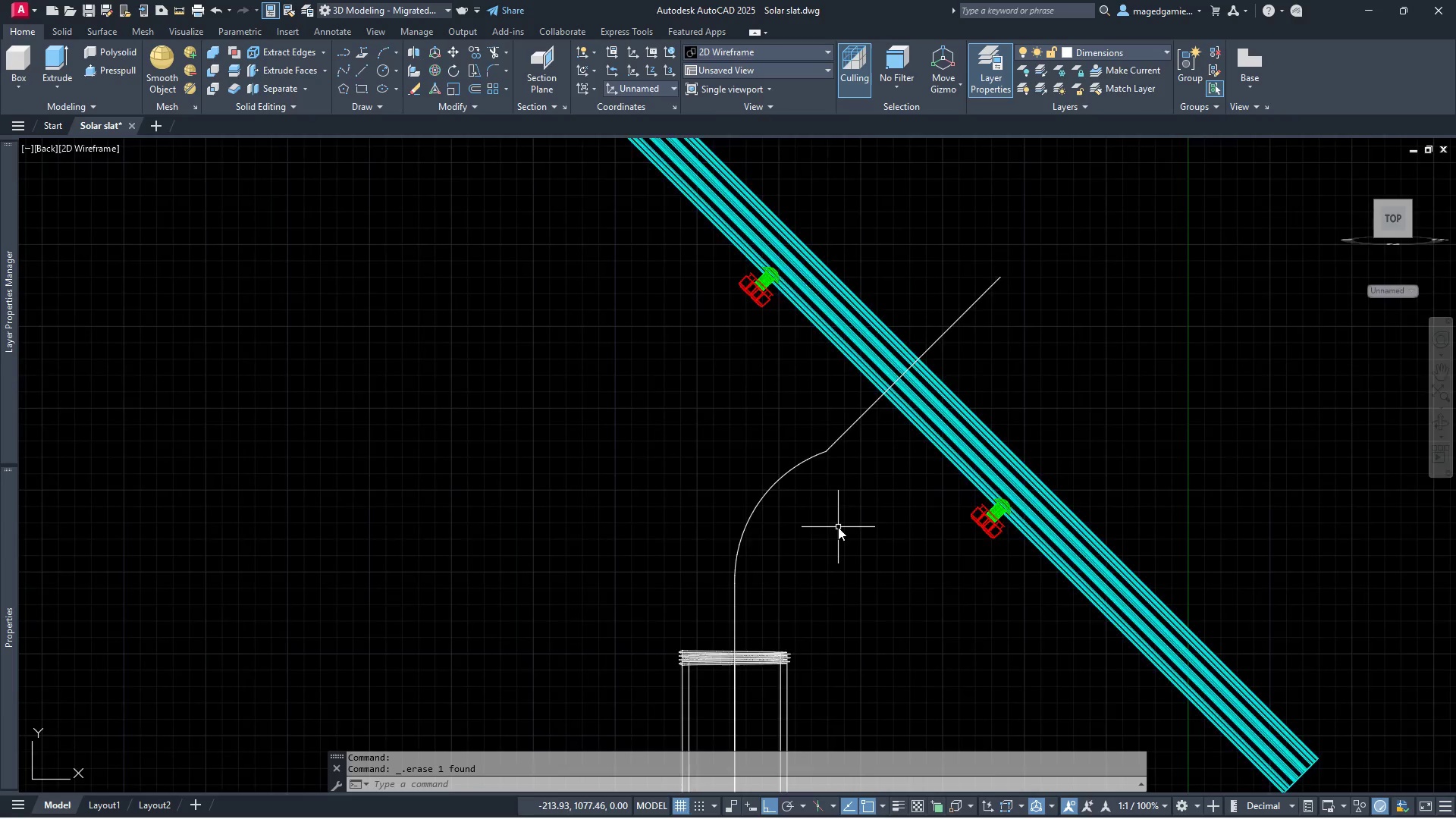 
scroll: coordinate [838, 527], scroll_direction: up, amount: 1.0
 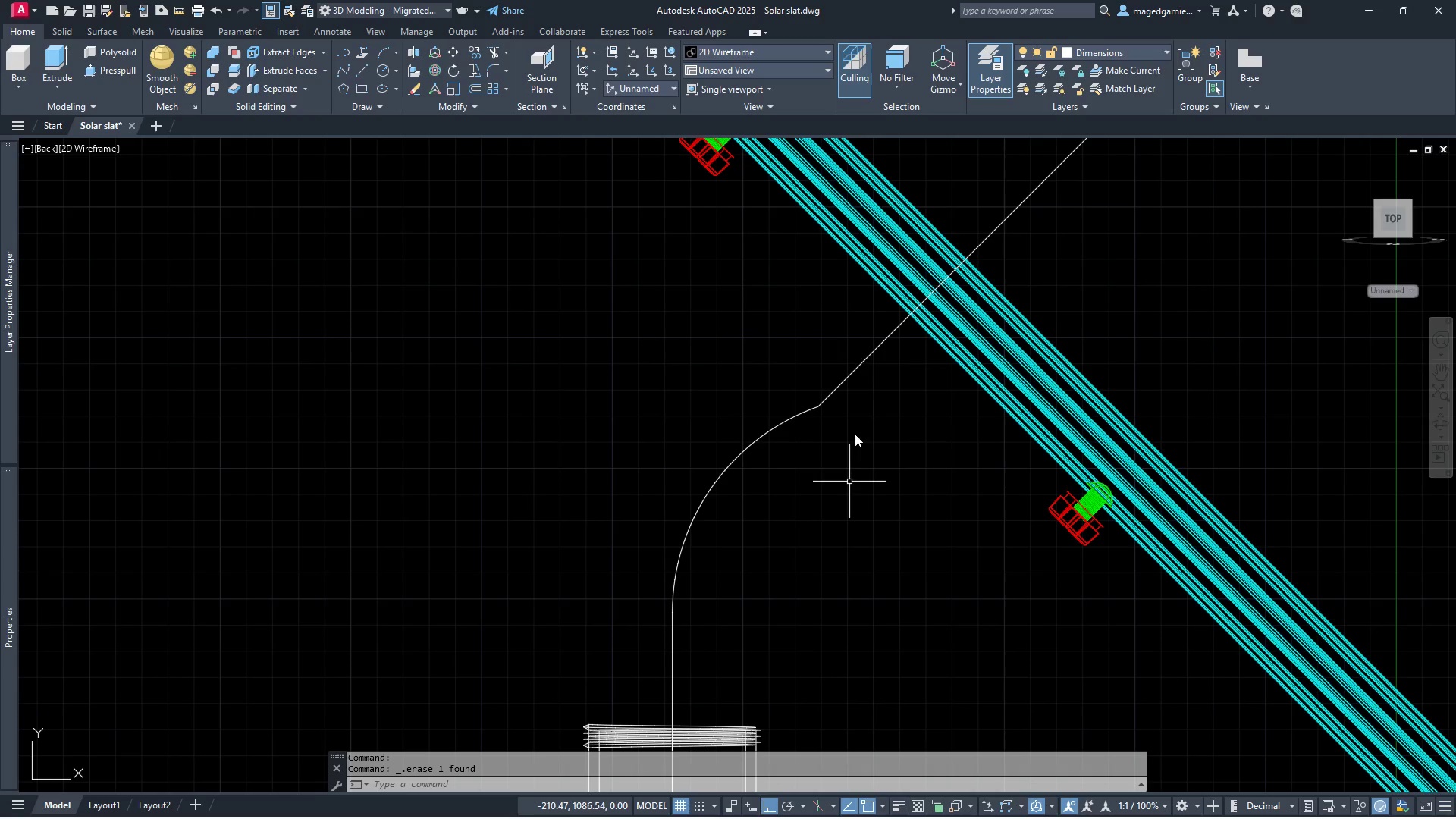 
mouse_move([1130, 61])
 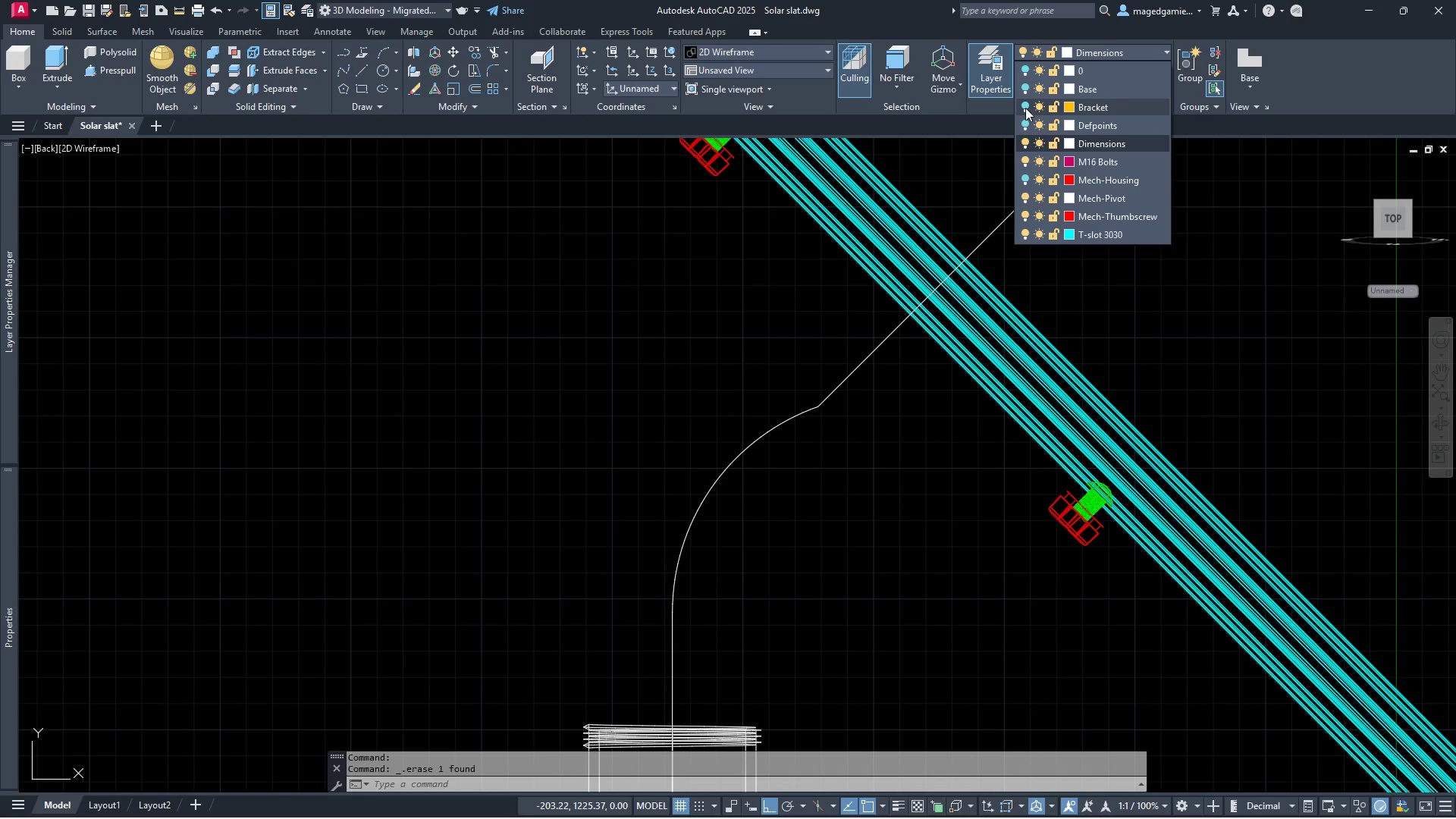 
left_click([1025, 108])
 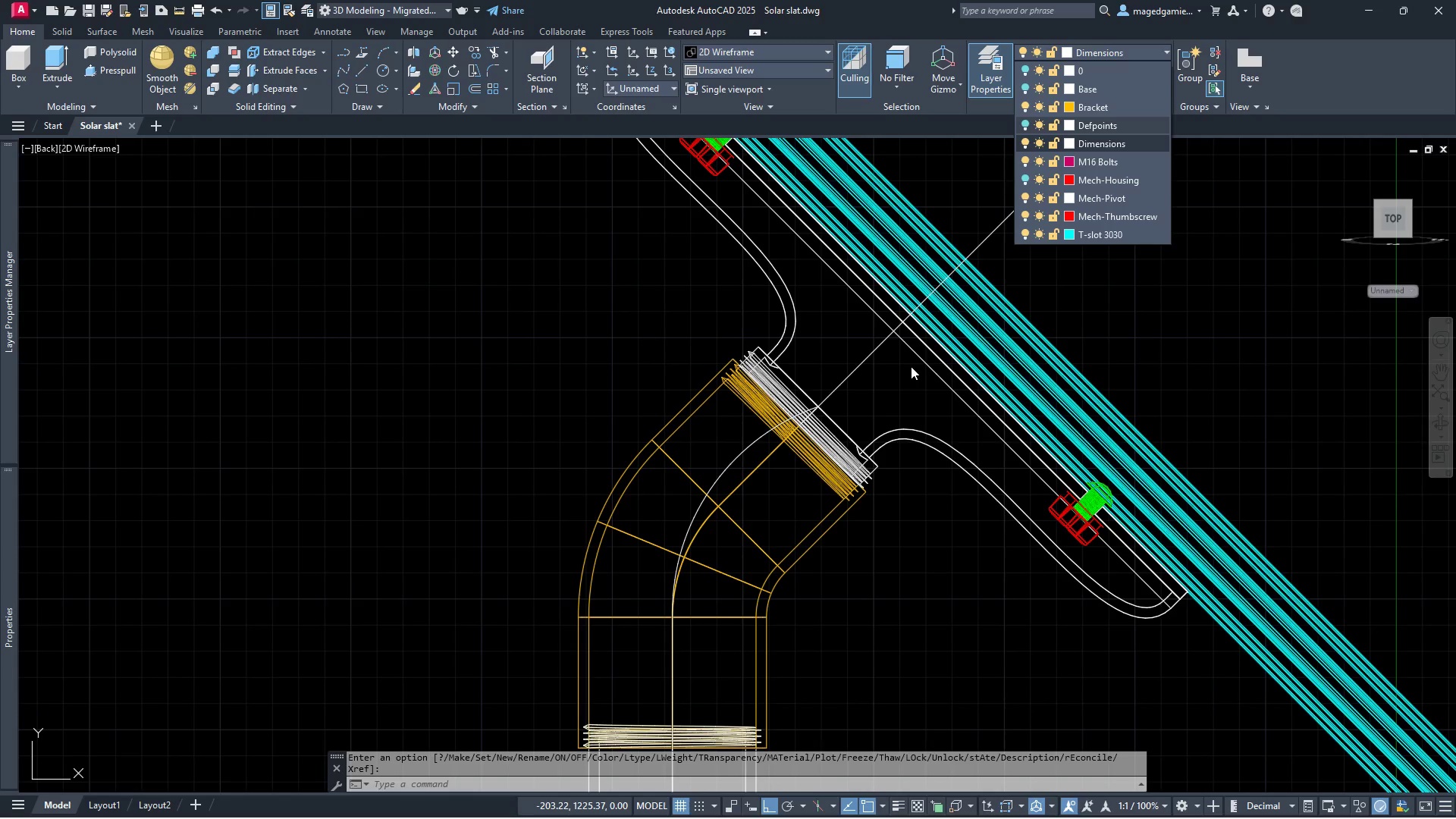 
wait(10.34)
 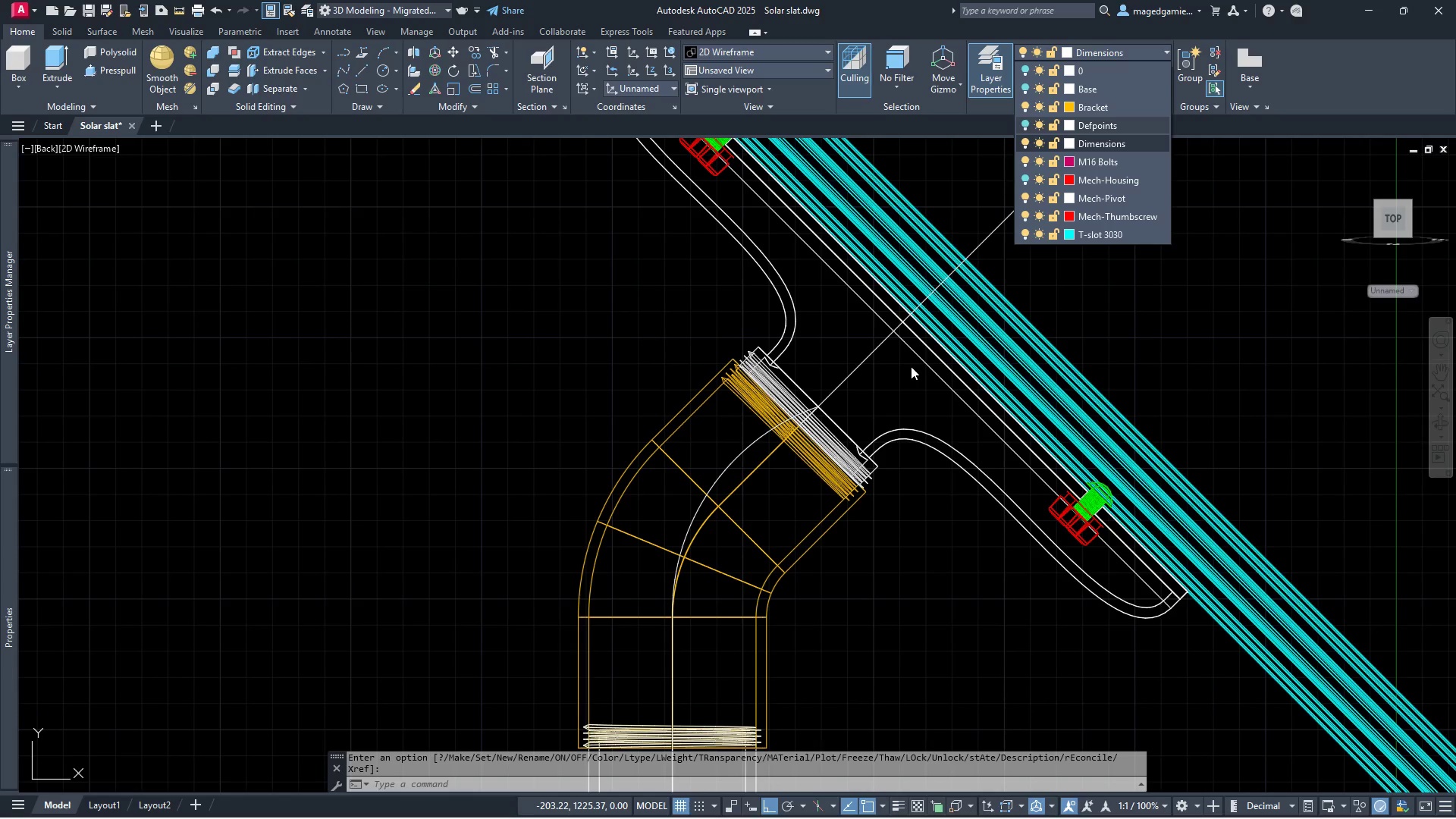 
key(Escape)
 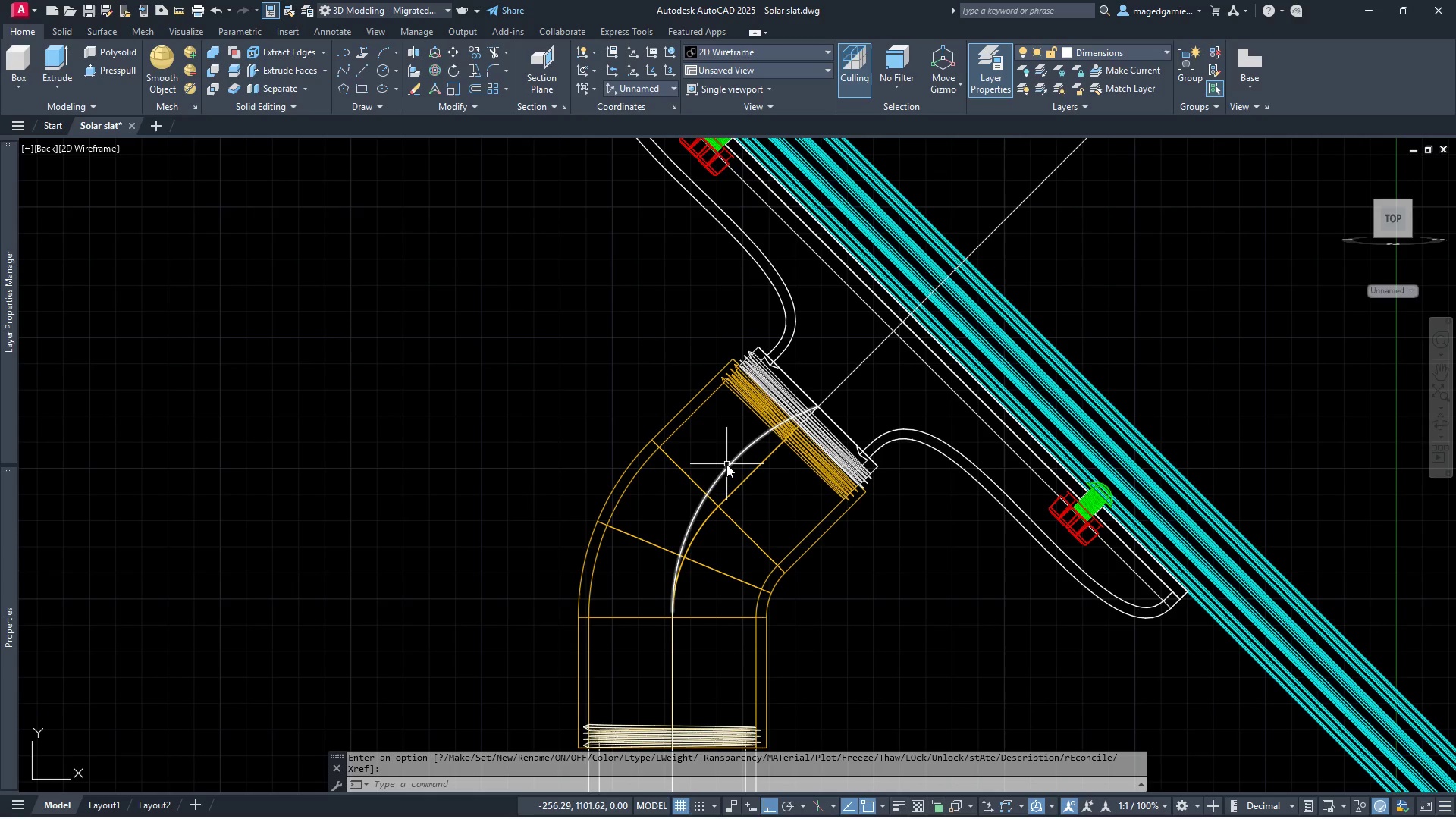 
left_click([730, 464])
 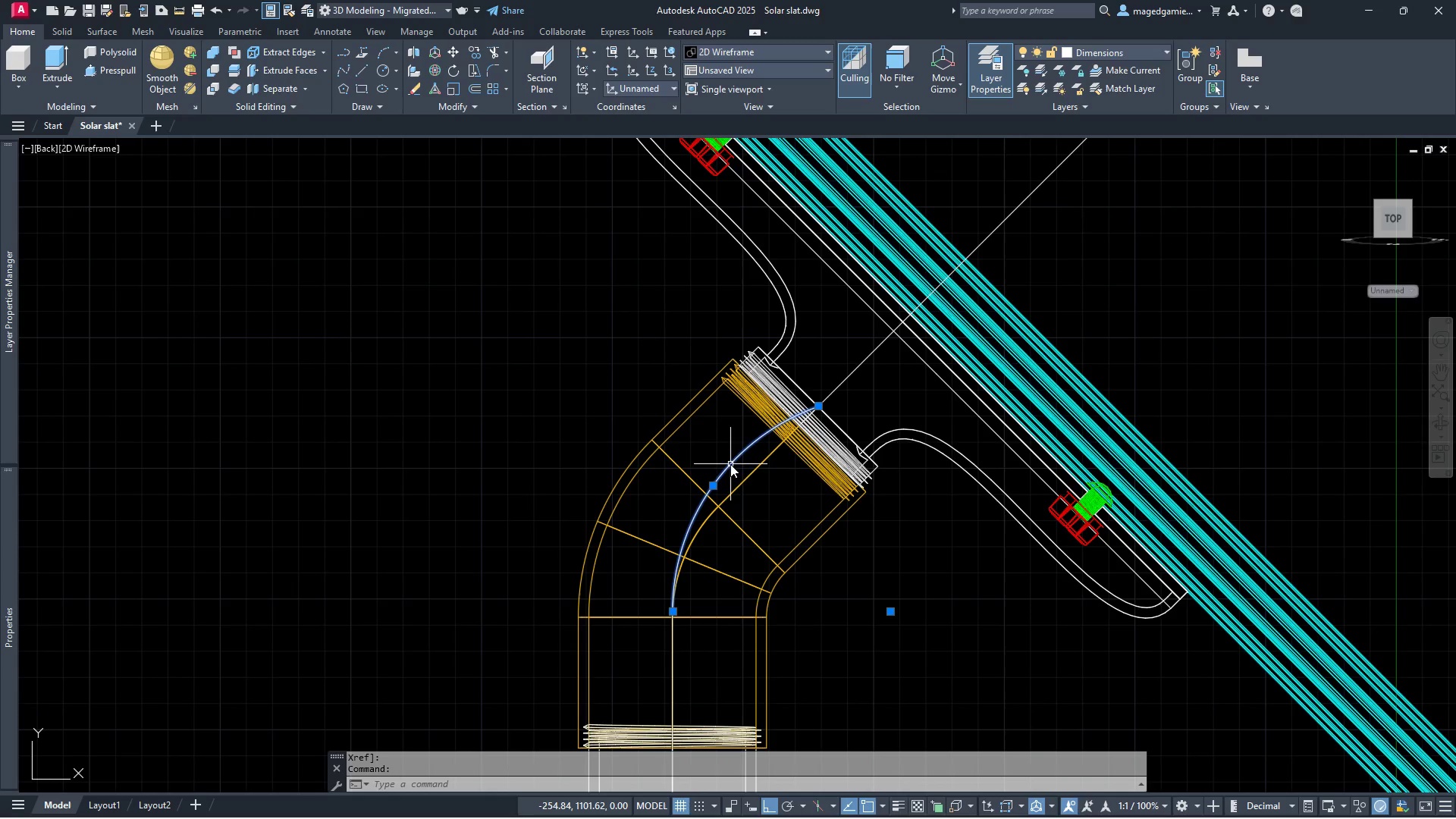 
key(Delete)
 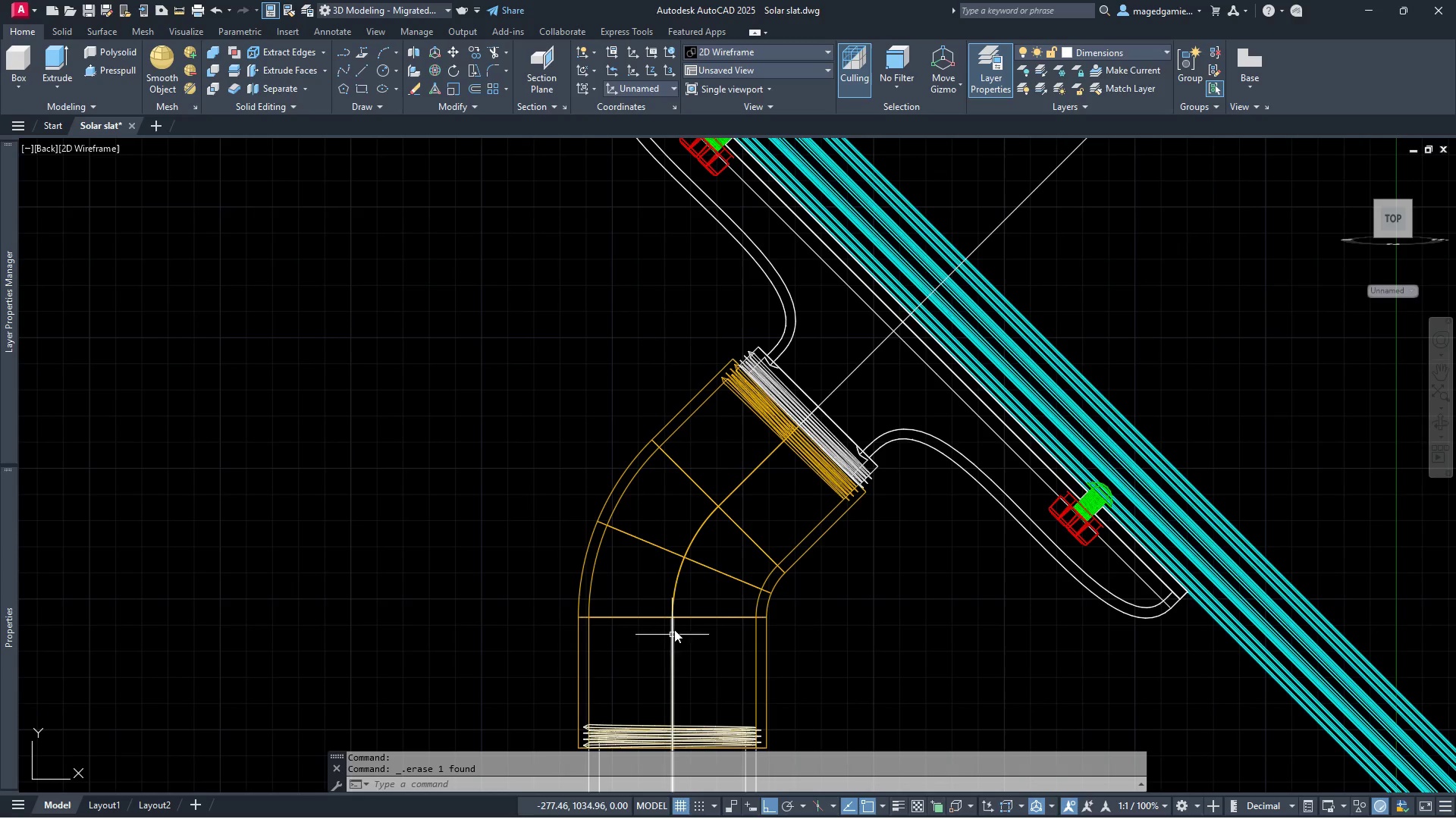 
left_click([656, 594])
 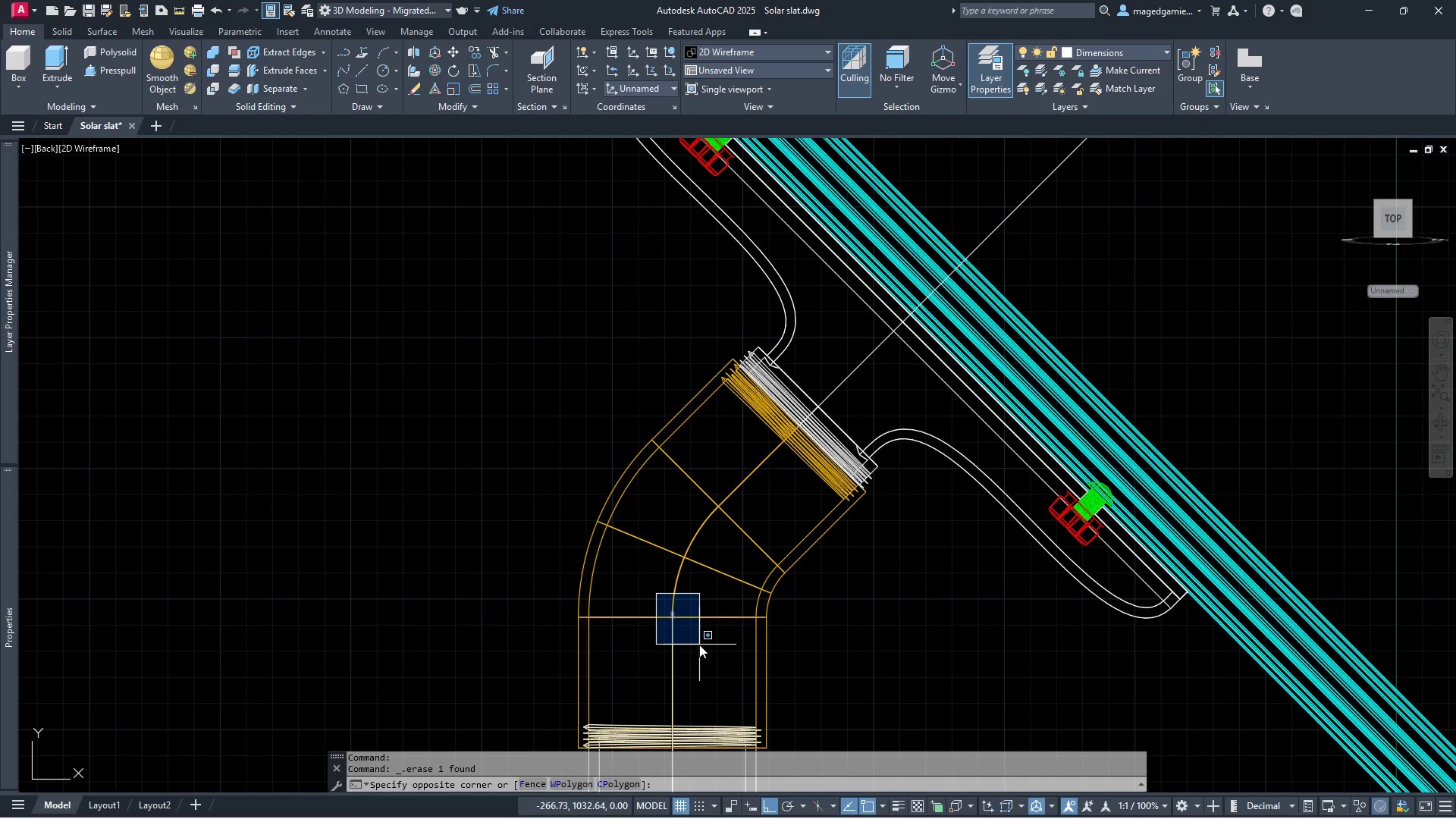 
left_click([699, 645])
 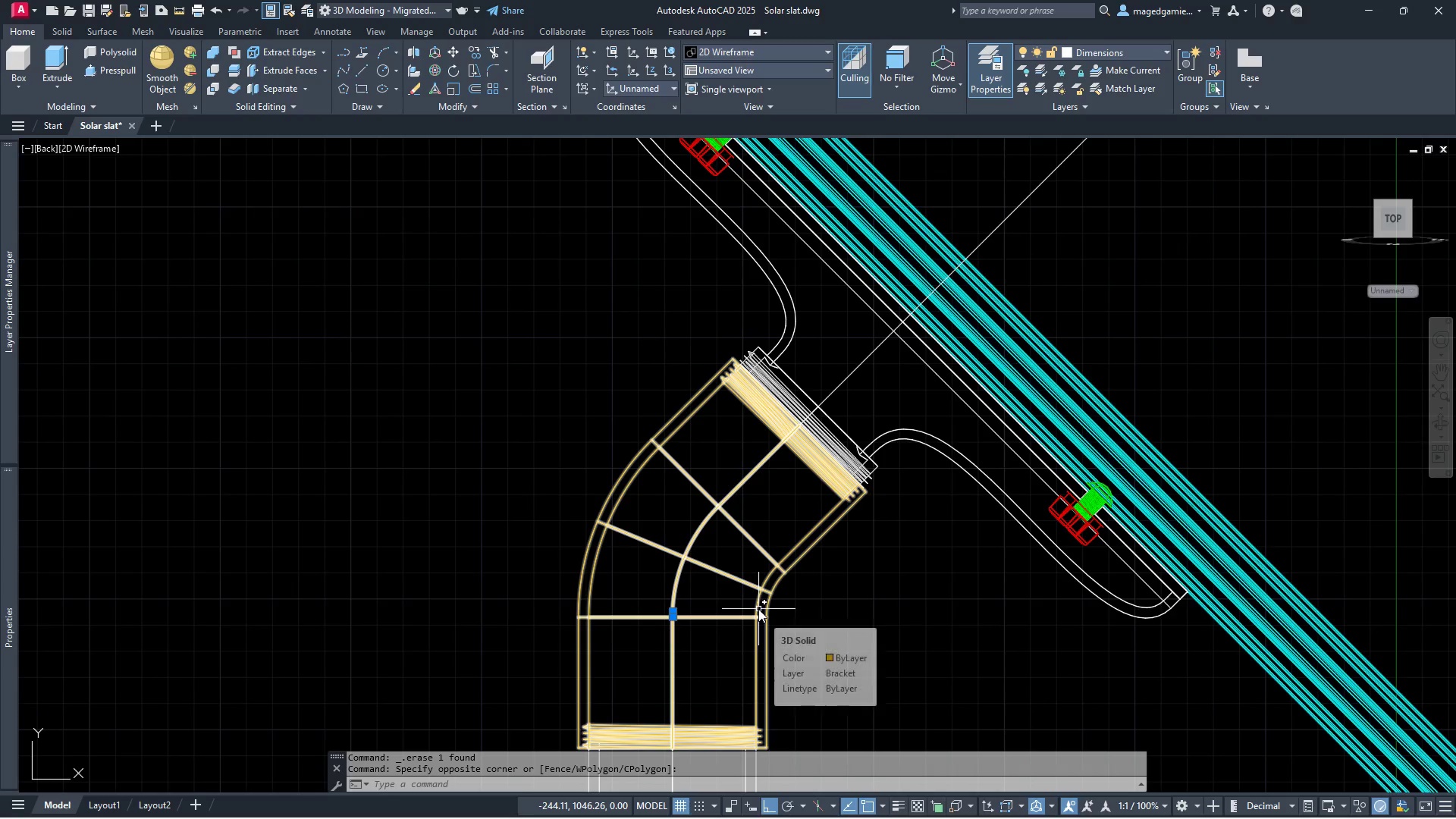 
key(Delete)
 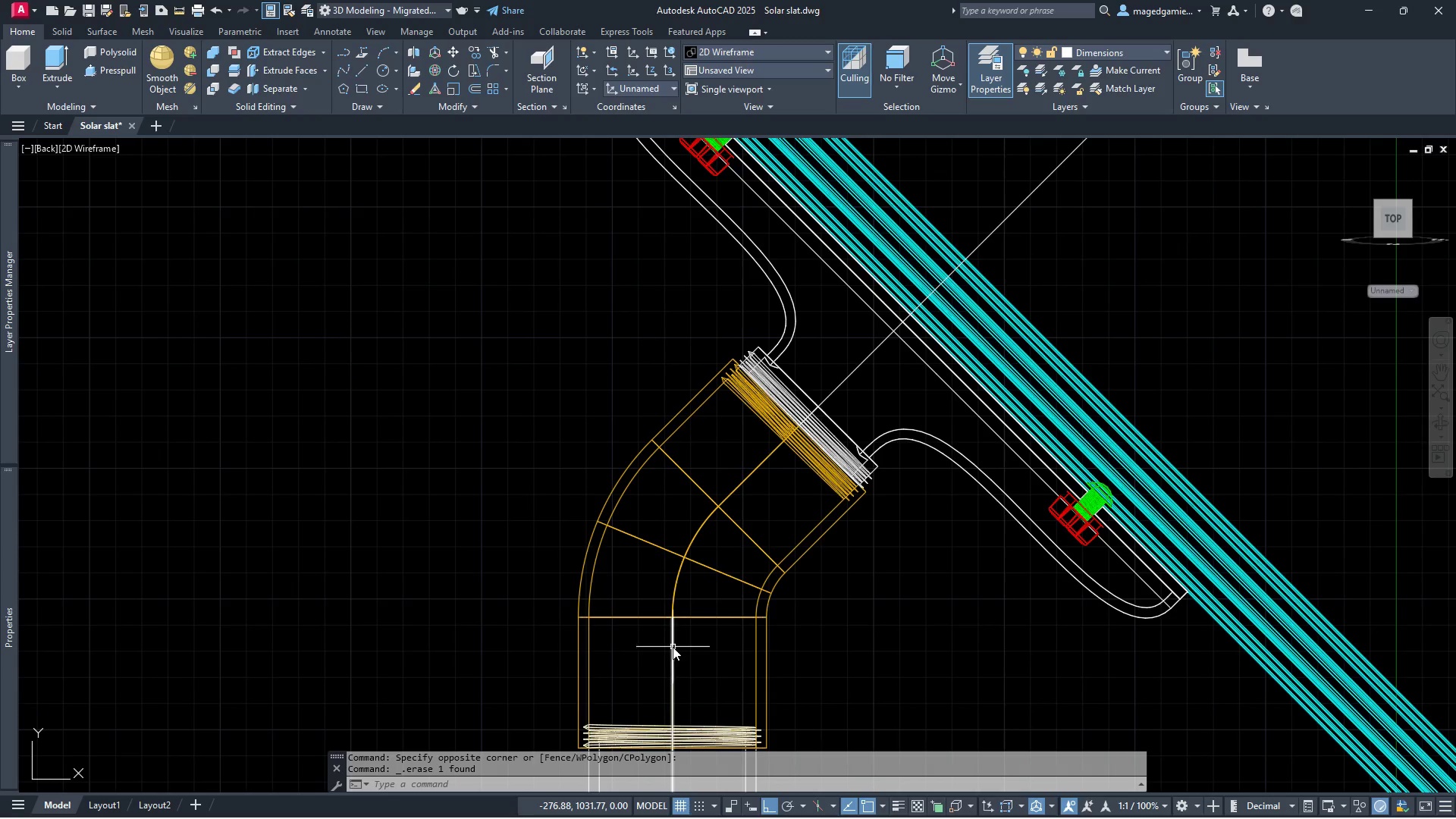 
left_click([673, 647])
 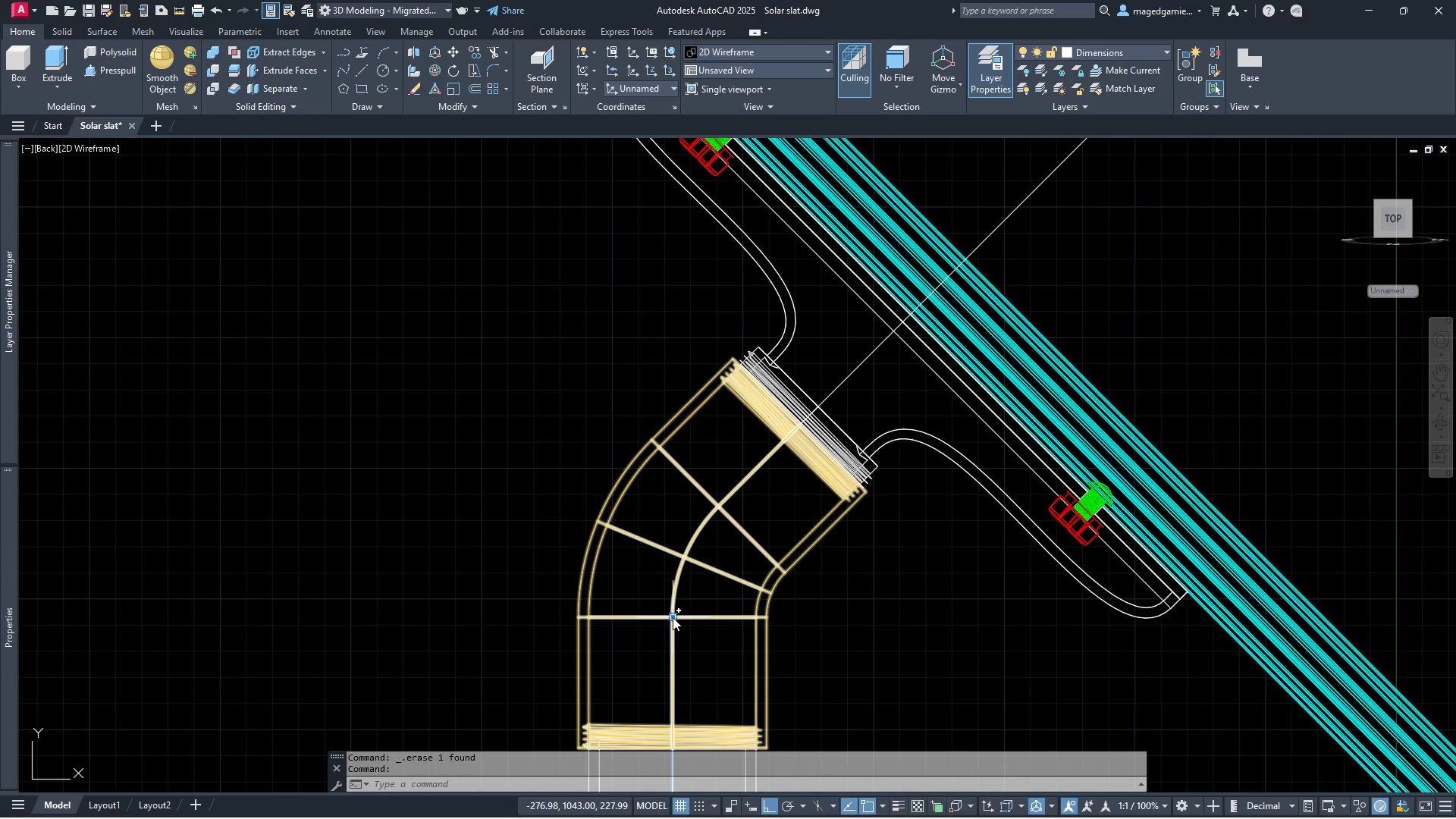 
left_click([673, 617])
 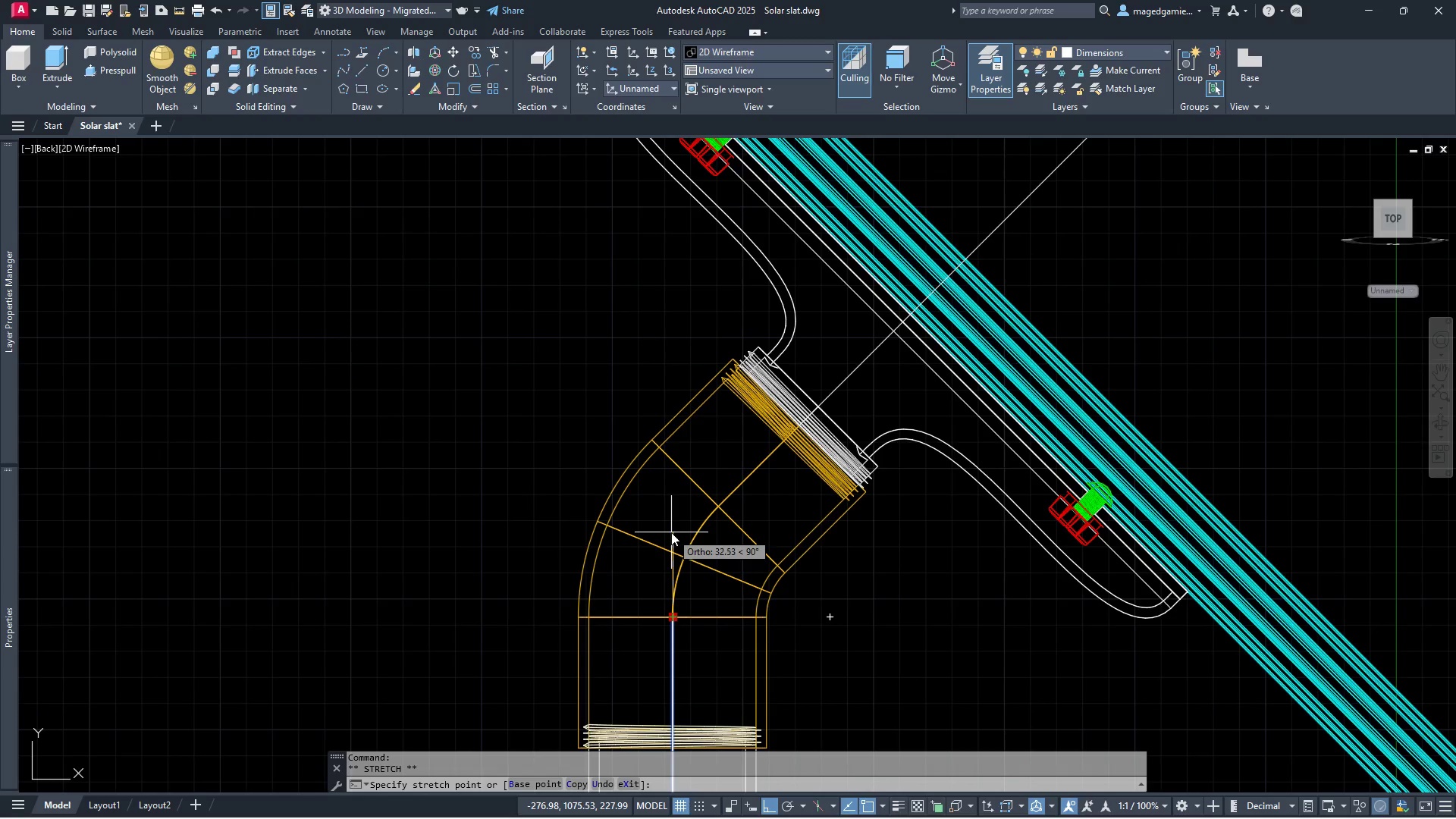 
left_click([671, 532])
 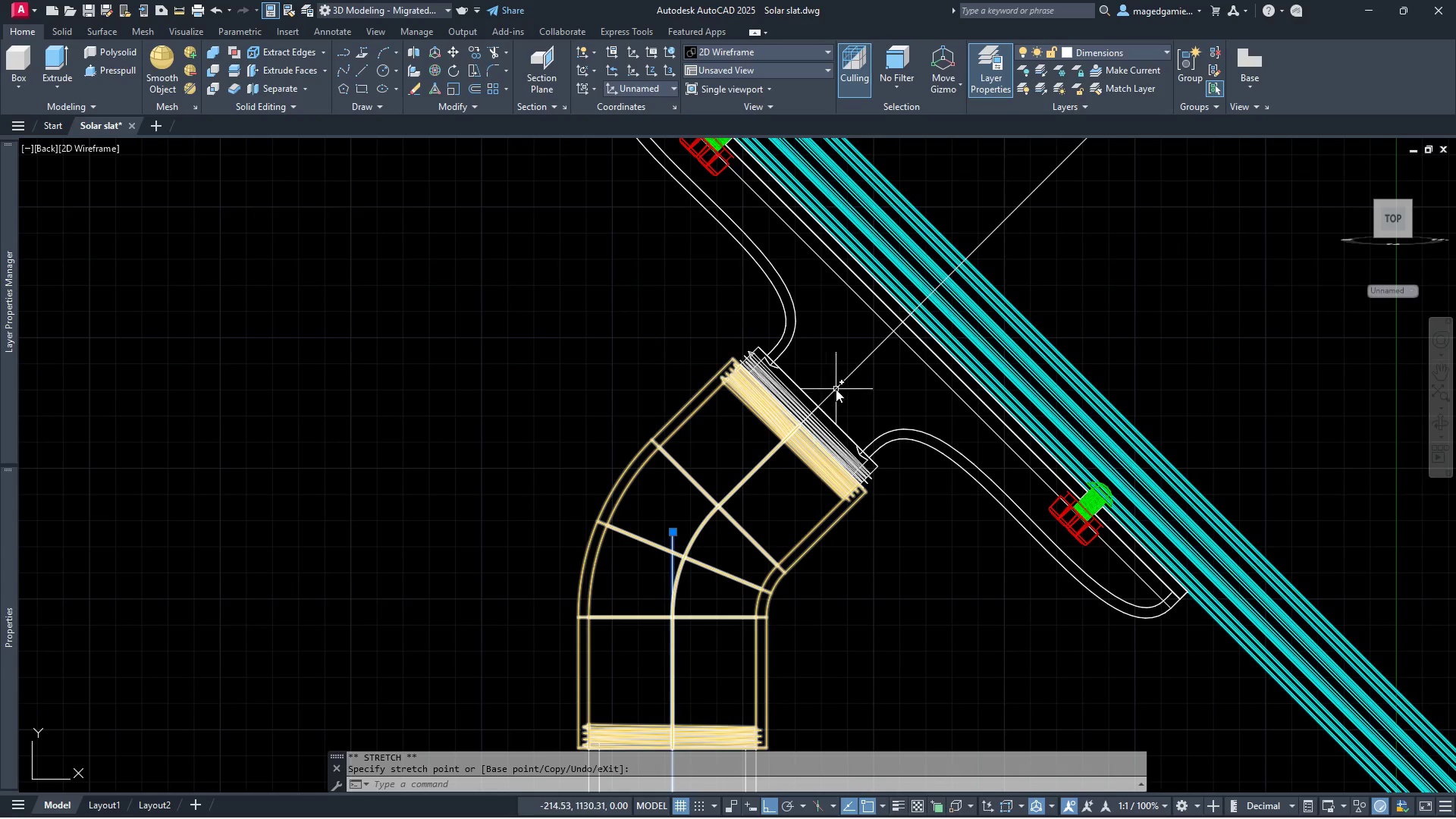 
key(Escape)
 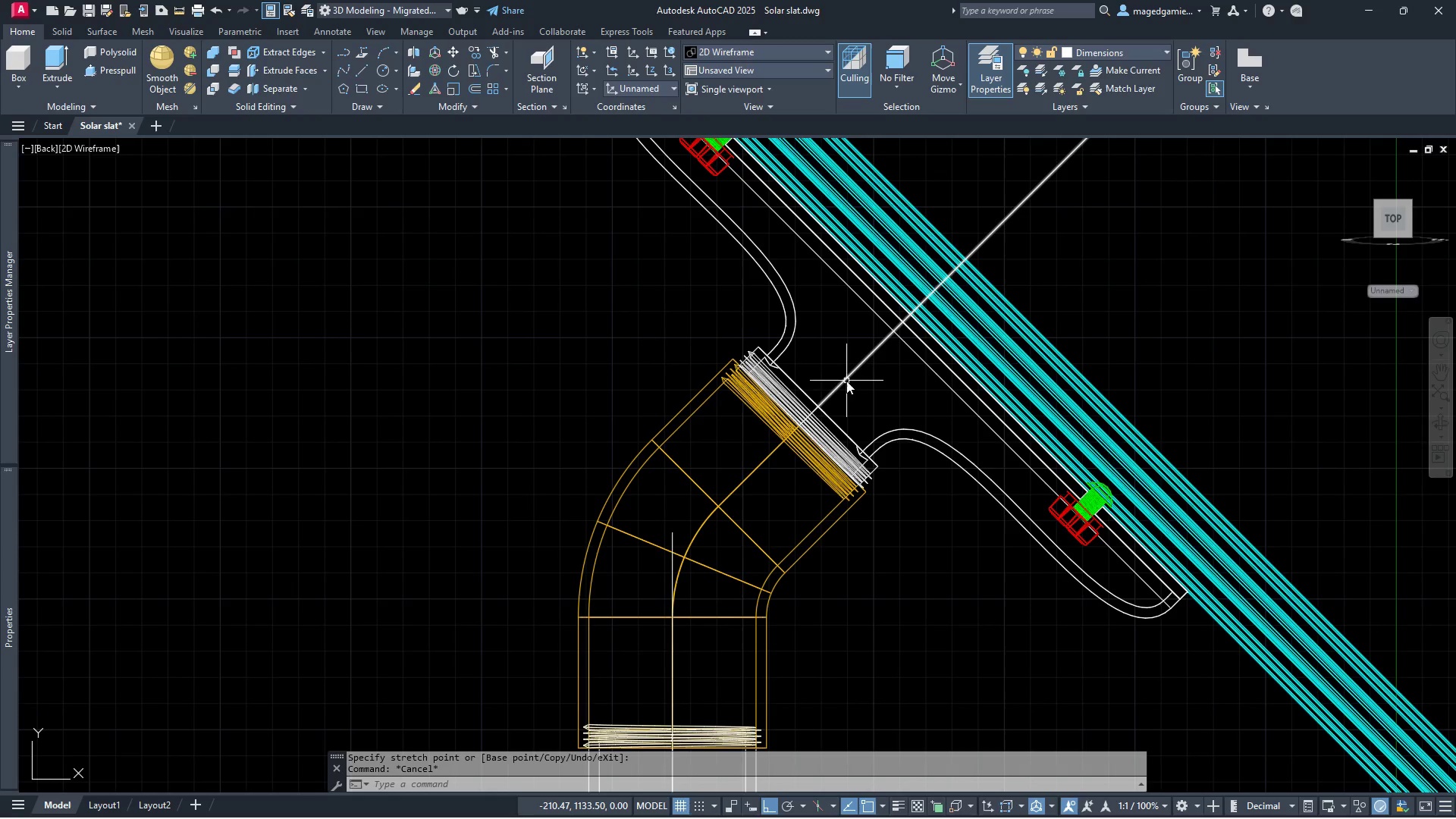 
left_click([846, 381])
 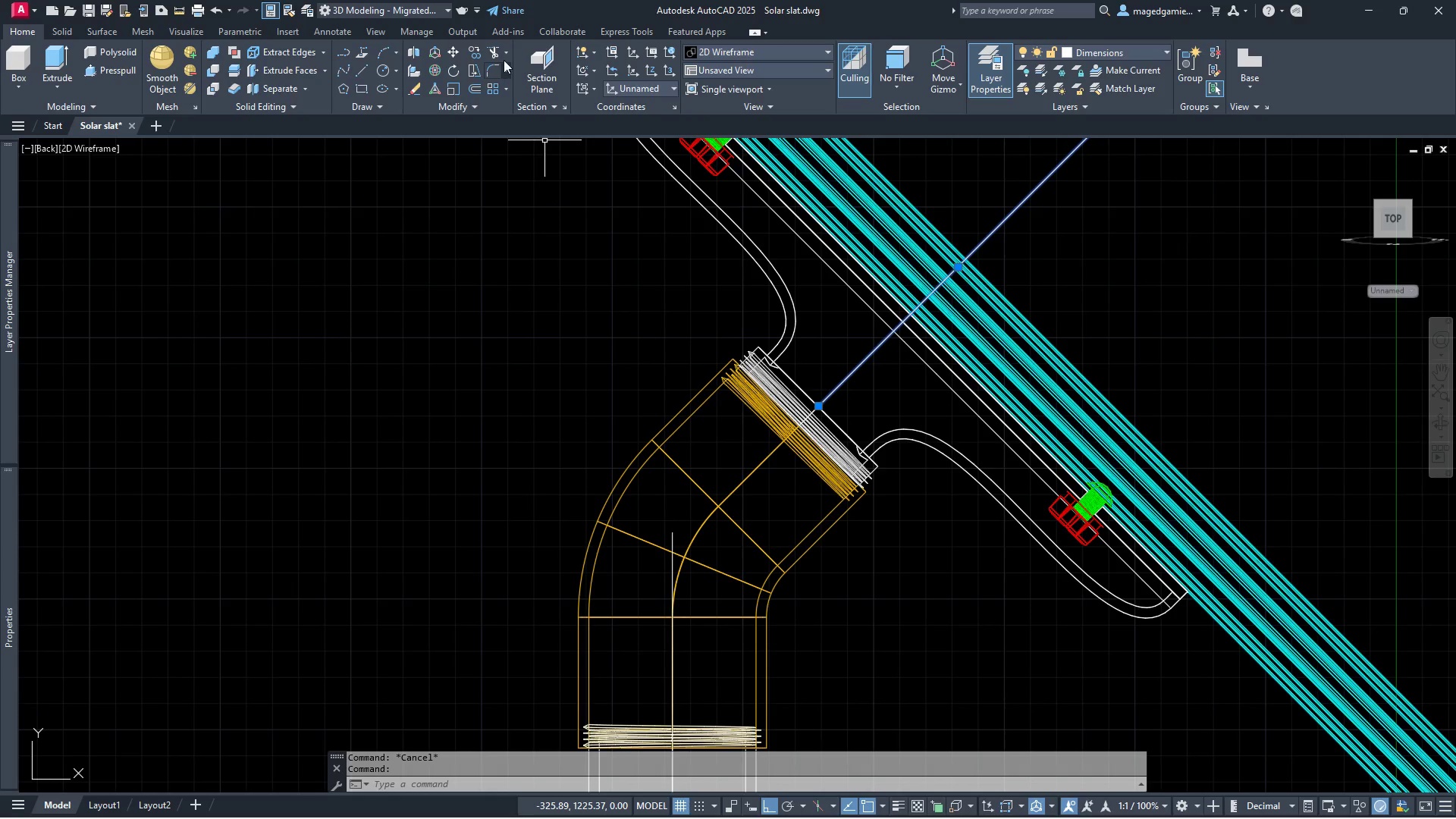 
left_click([505, 53])
 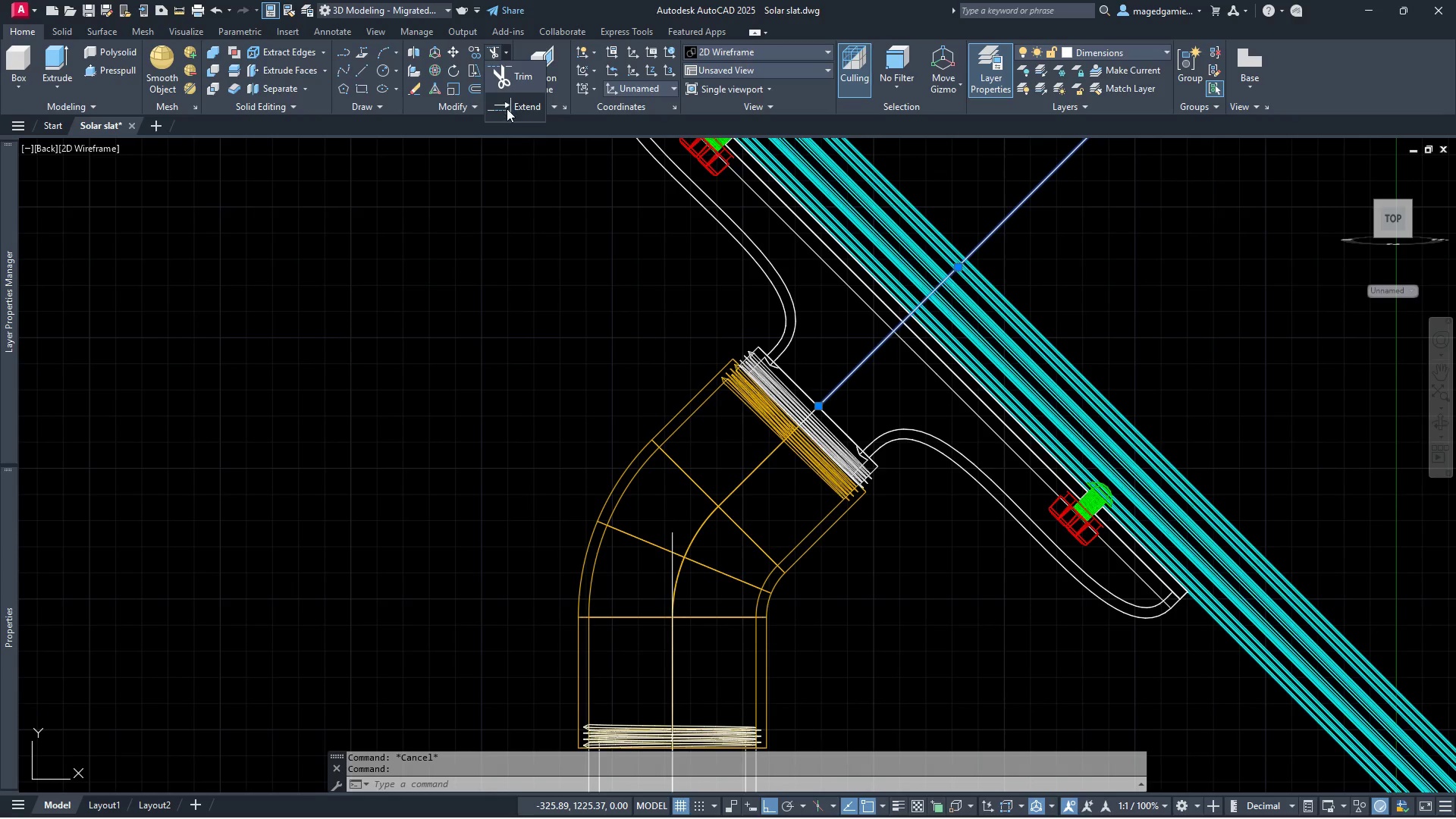 
left_click([507, 108])
 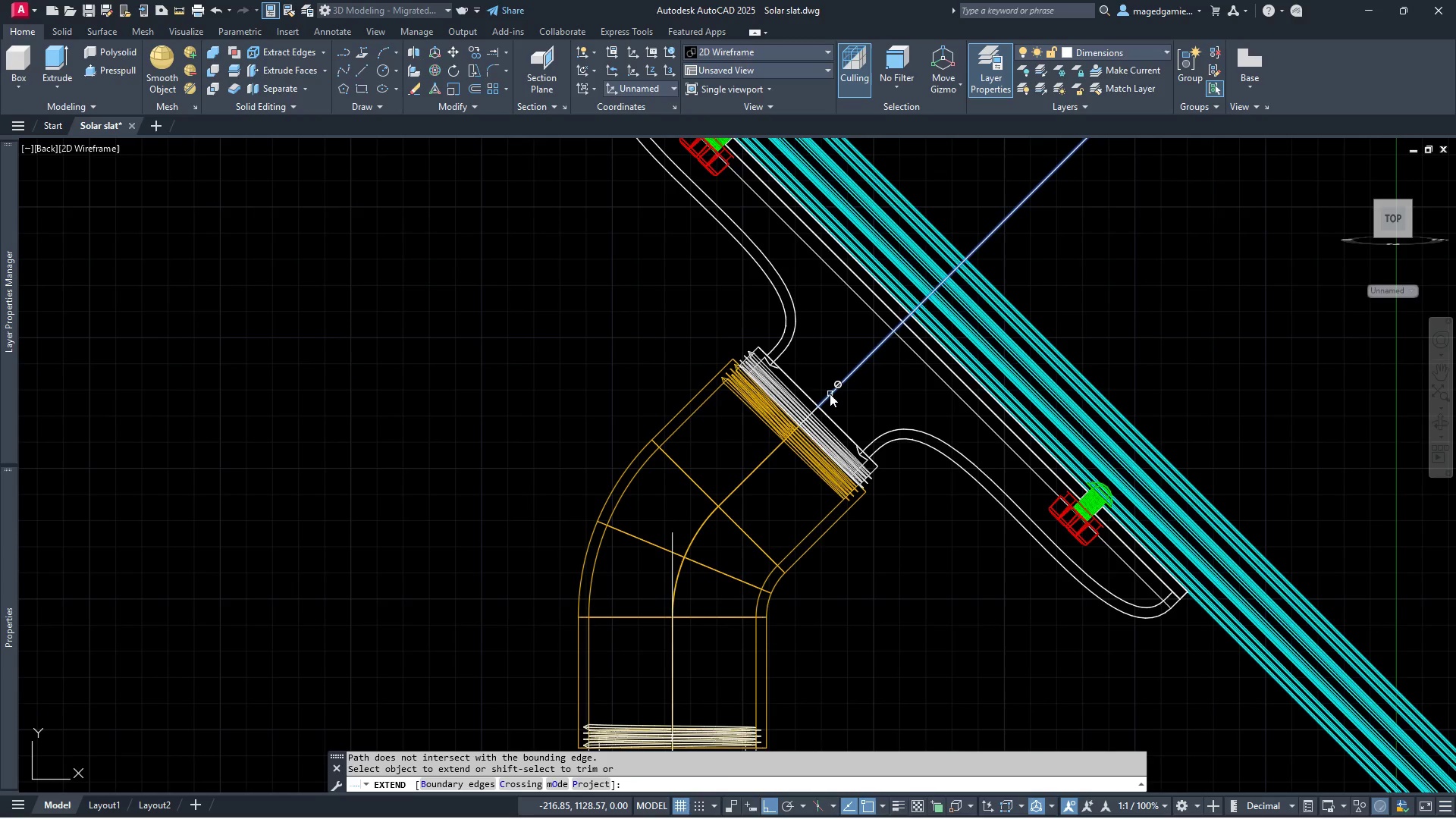 
left_click([830, 395])
 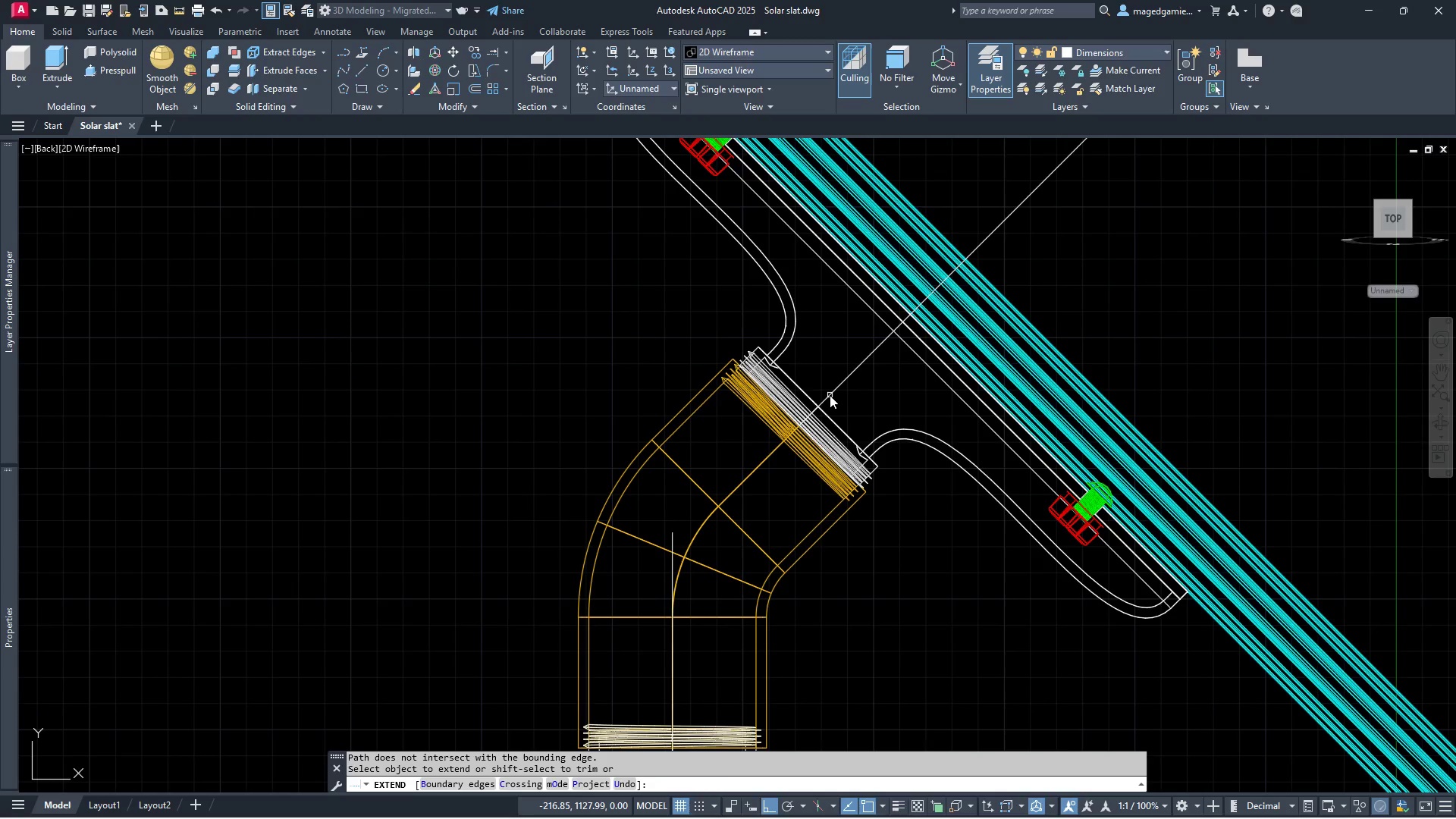 
left_click([830, 395])
 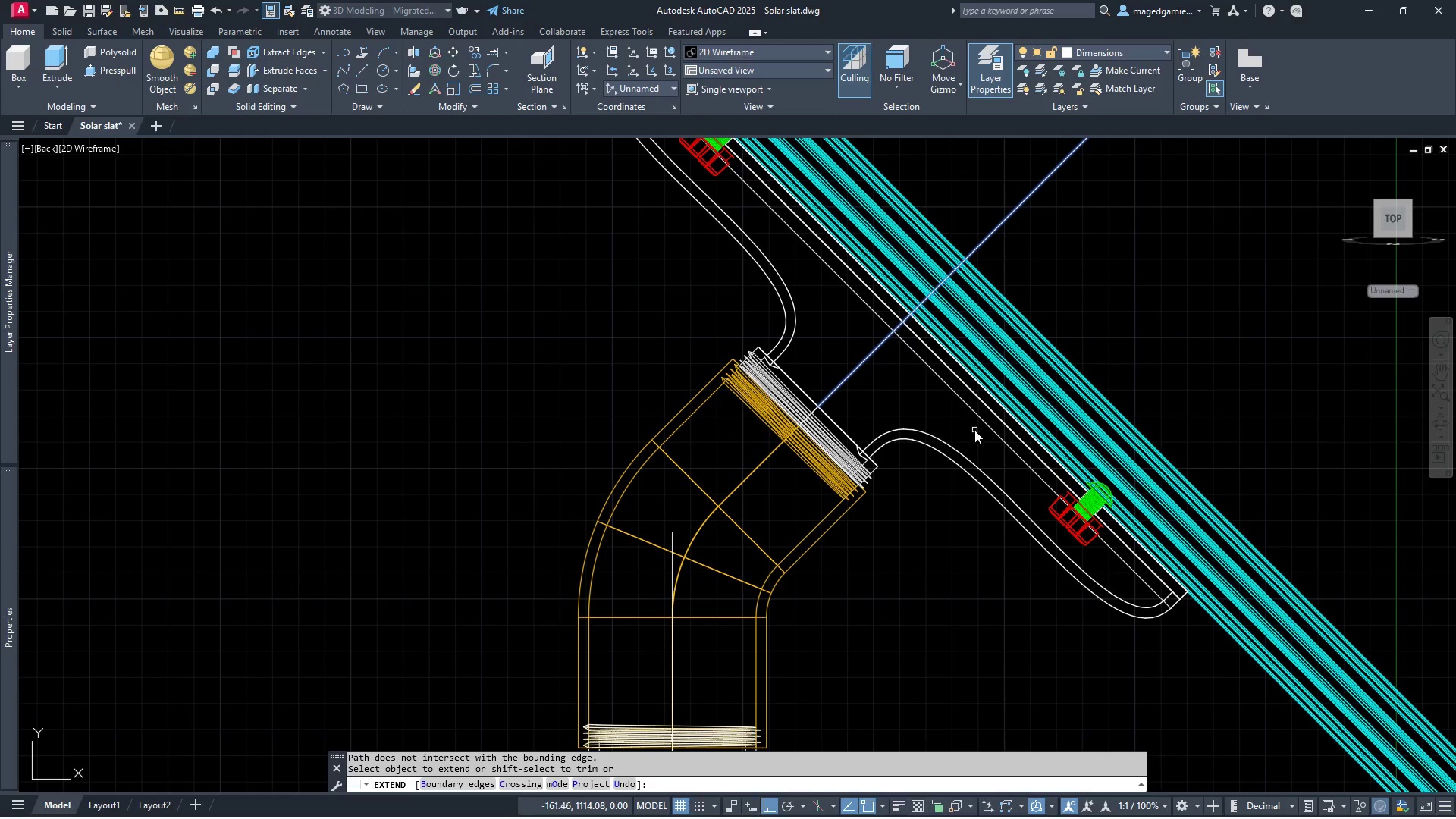 
key(Escape)
 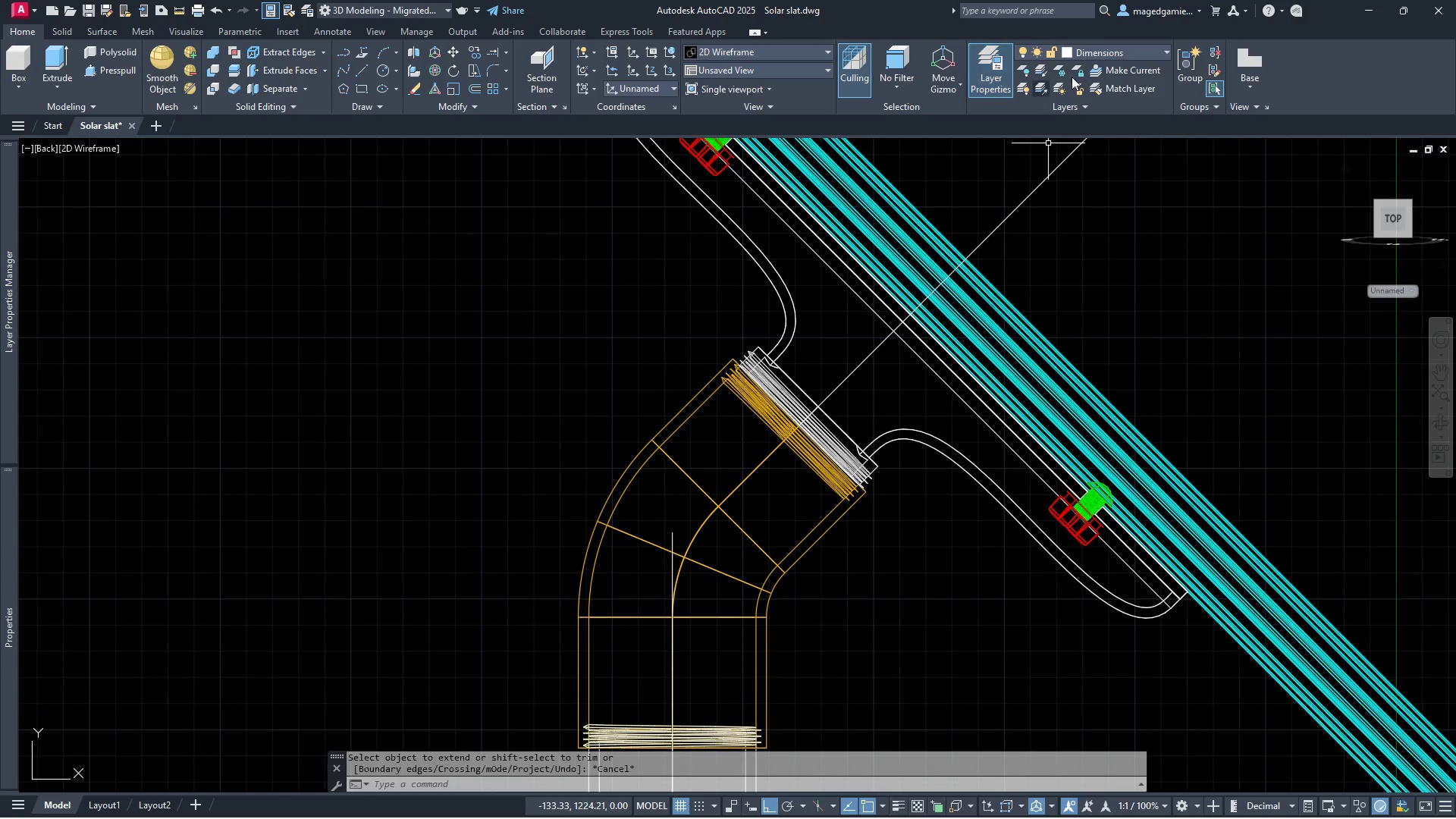 
left_click([1147, 48])
 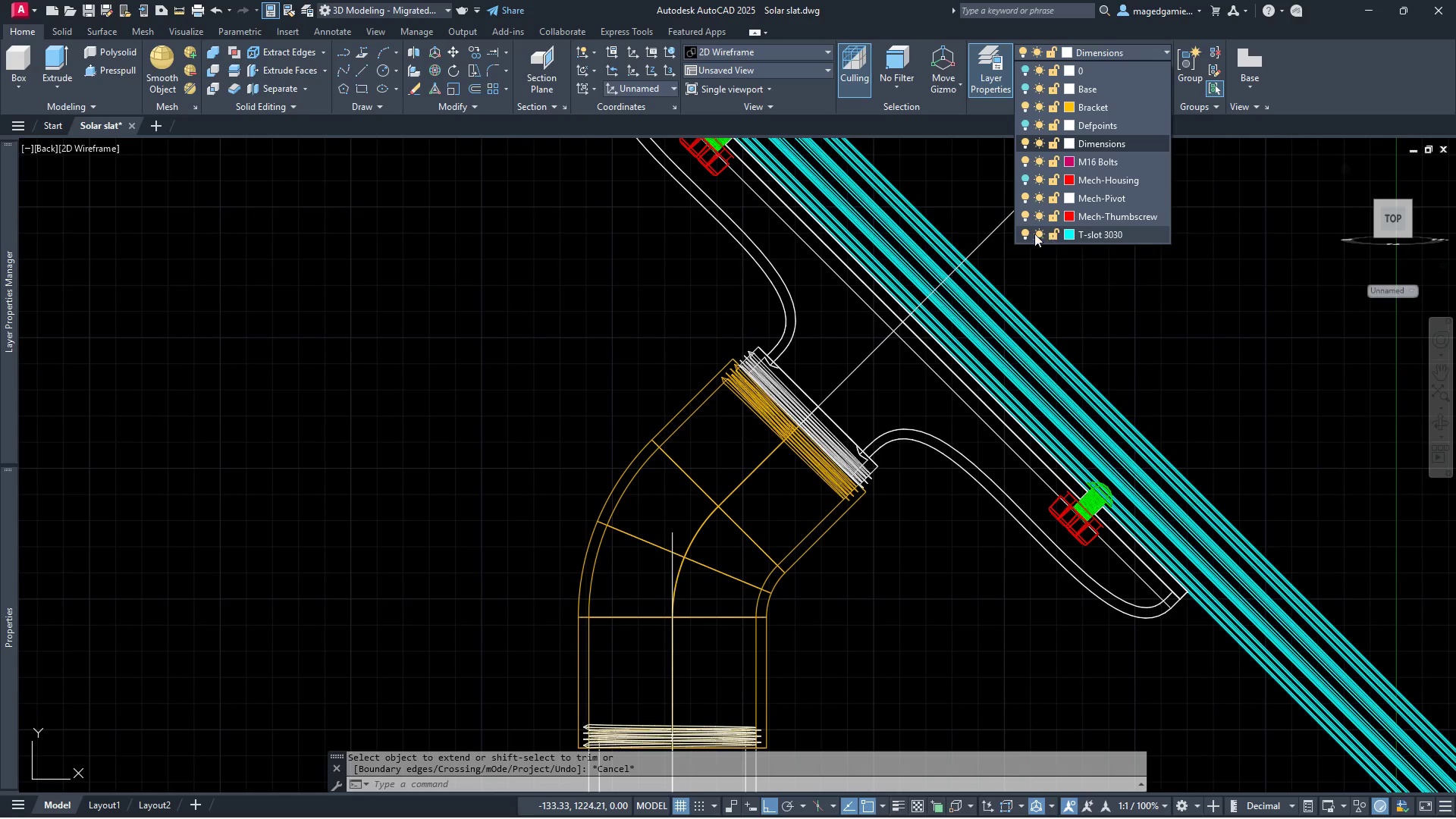 
left_click([1026, 232])
 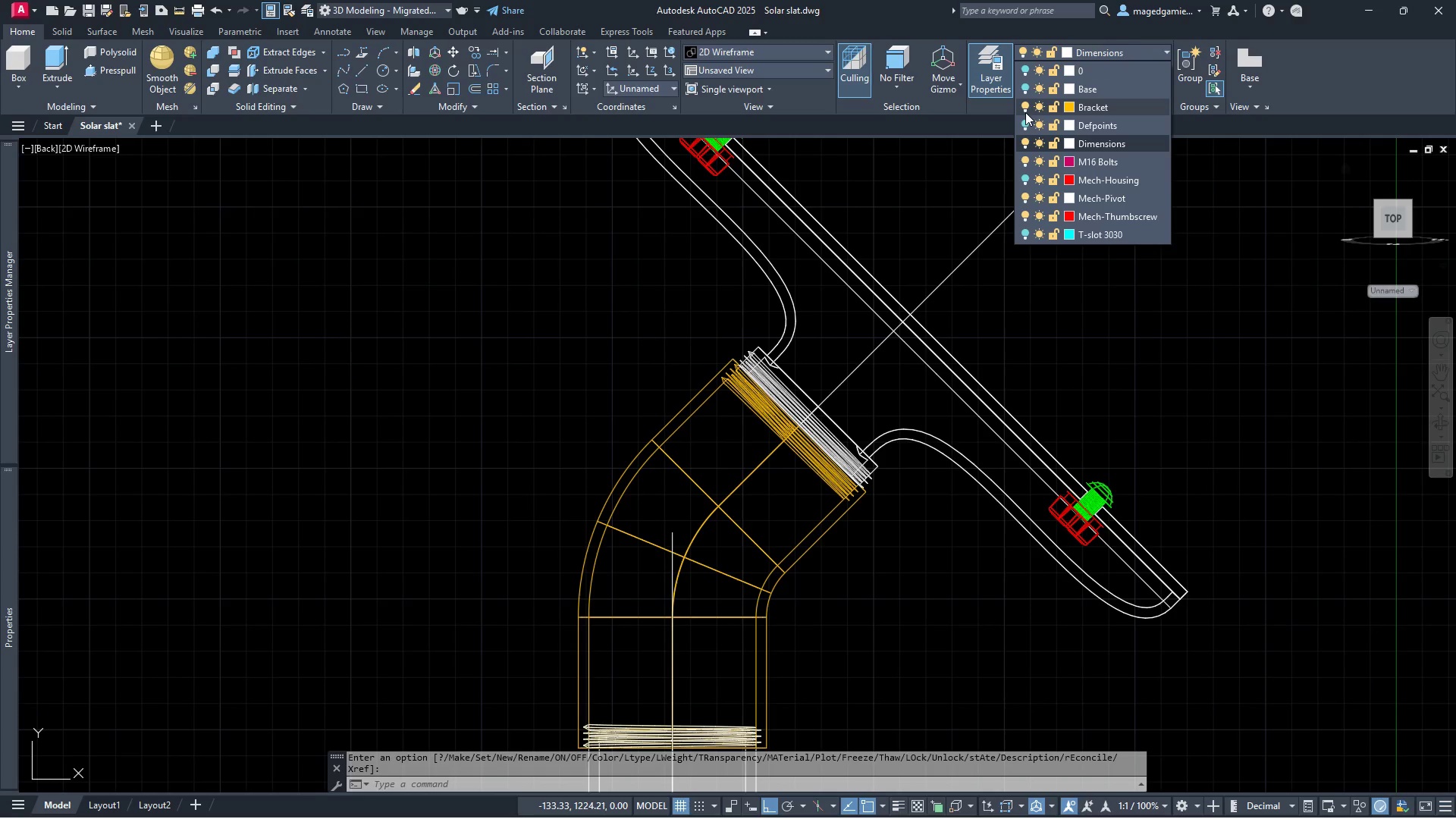 
left_click([1025, 104])
 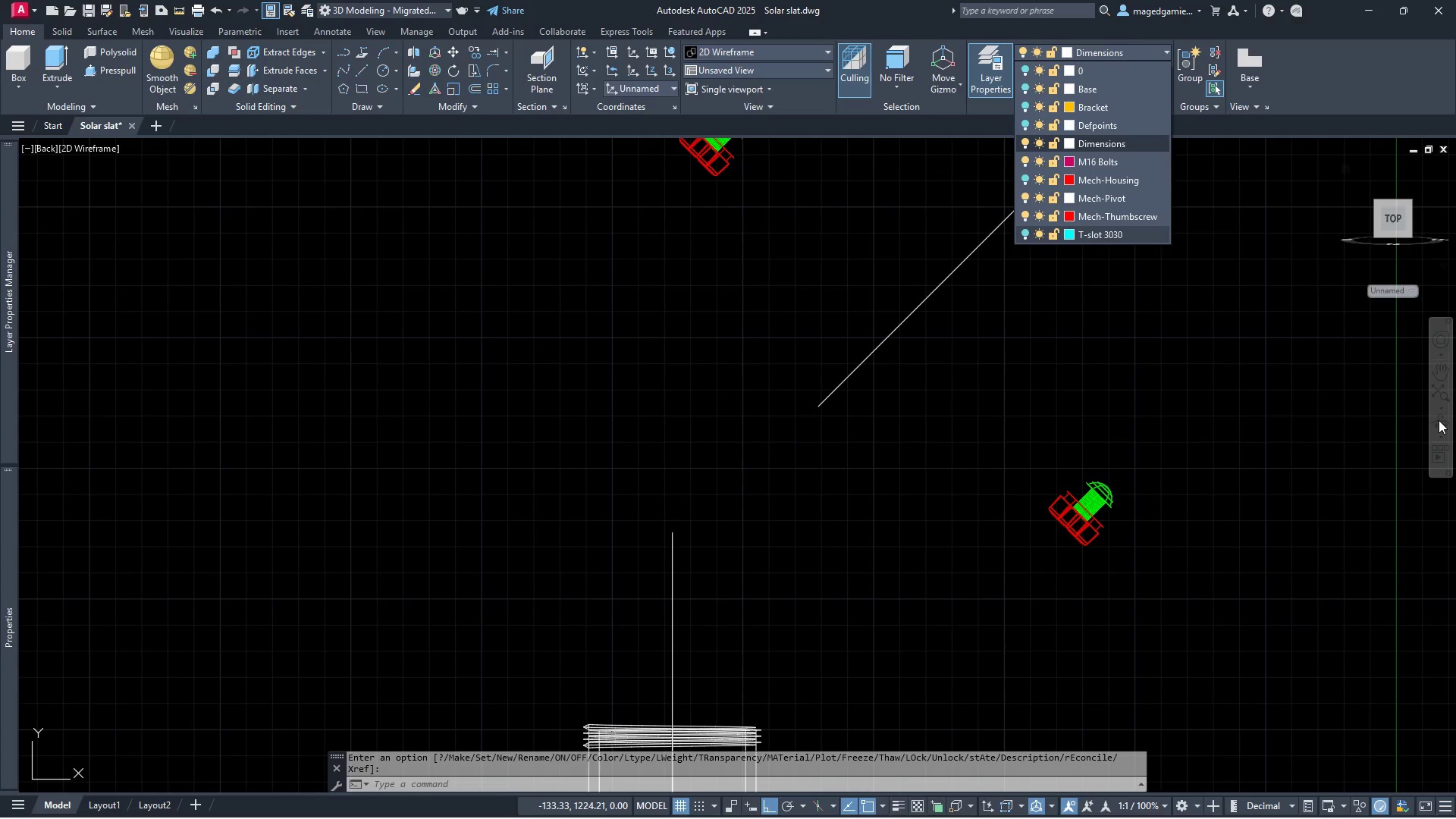 
double_click([1442, 422])
 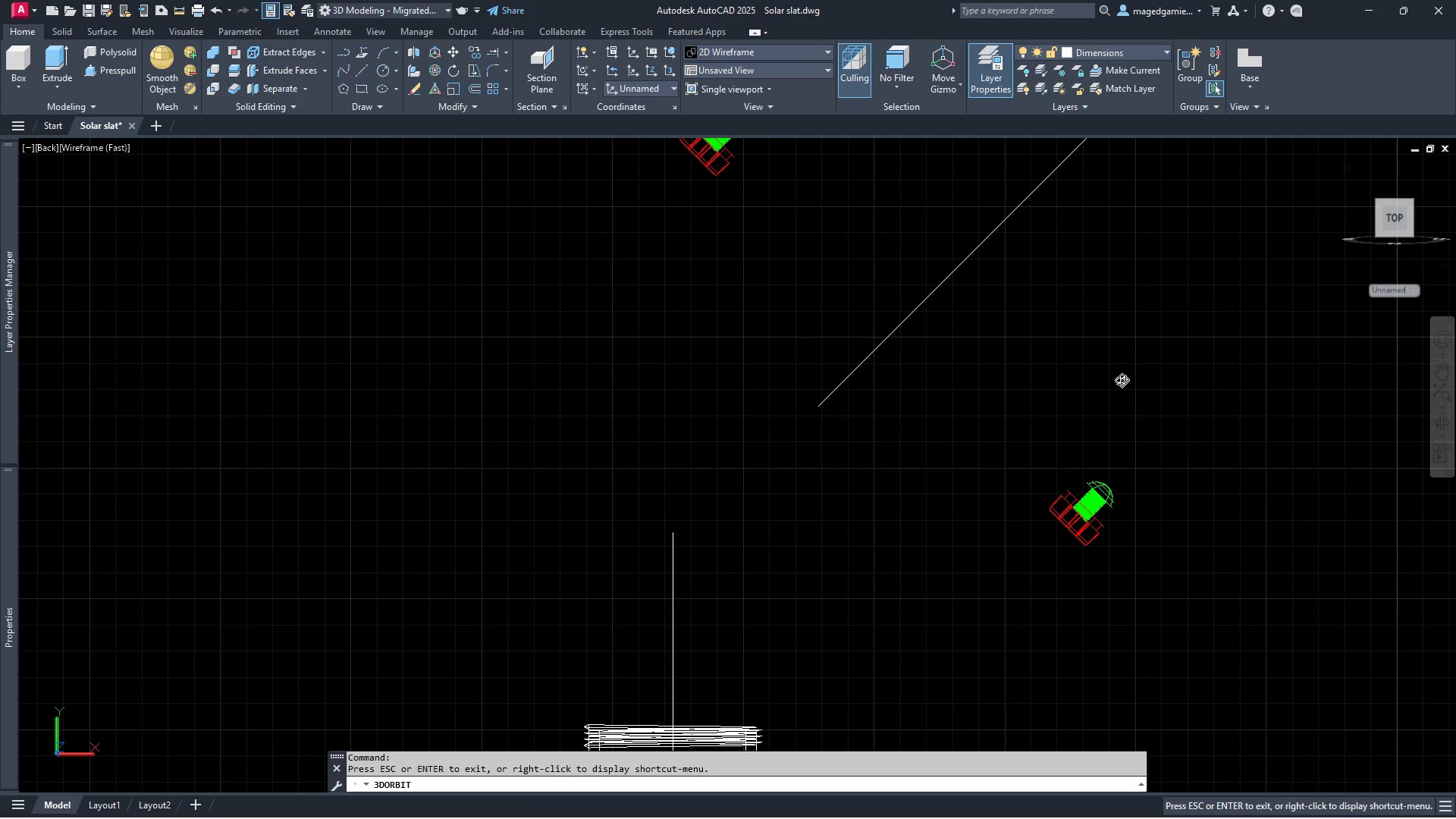 
left_click_drag(start_coordinate=[1122, 381], to_coordinate=[1379, 397])
 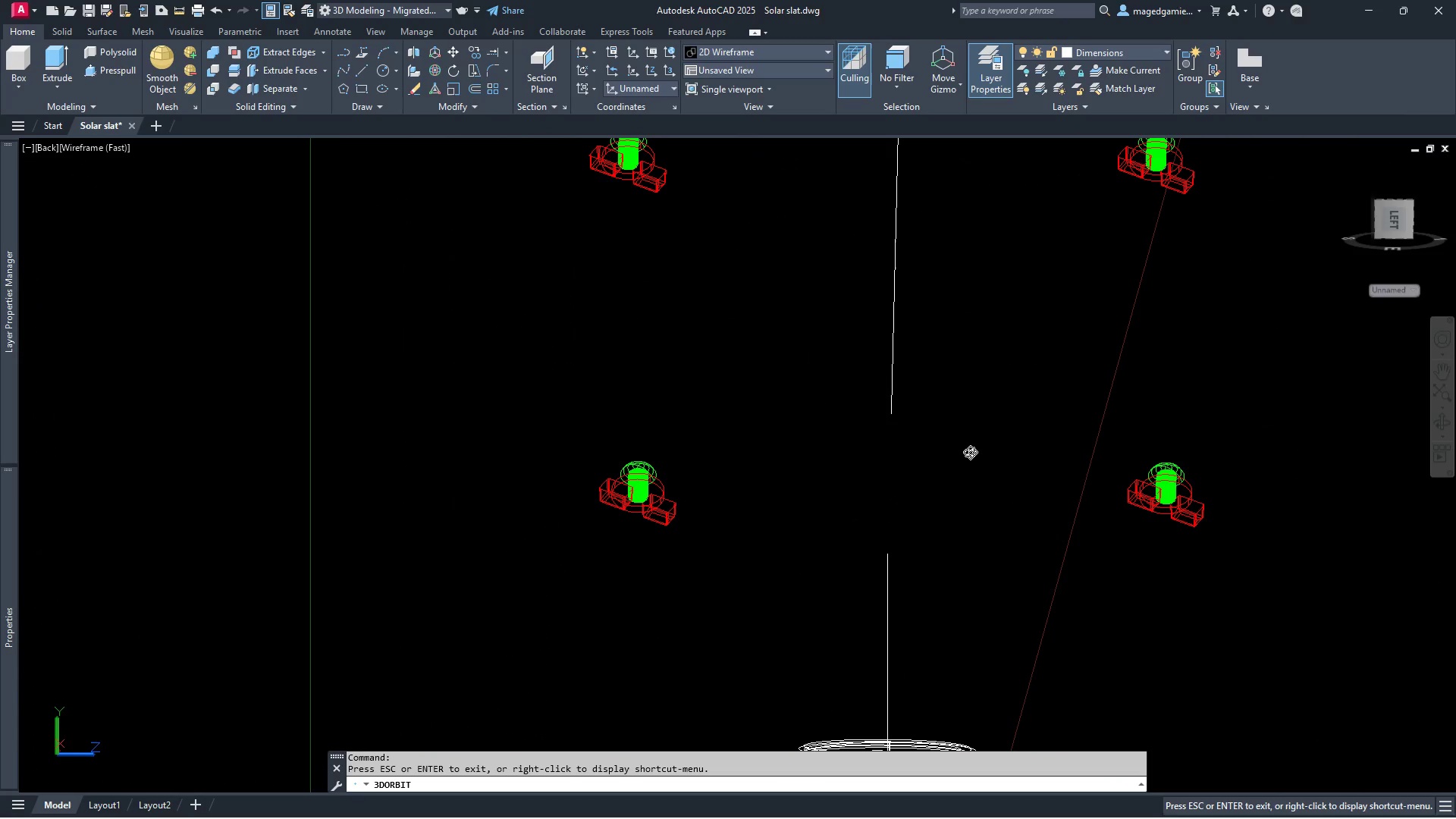 
scroll: coordinate [965, 457], scroll_direction: down, amount: 2.0
 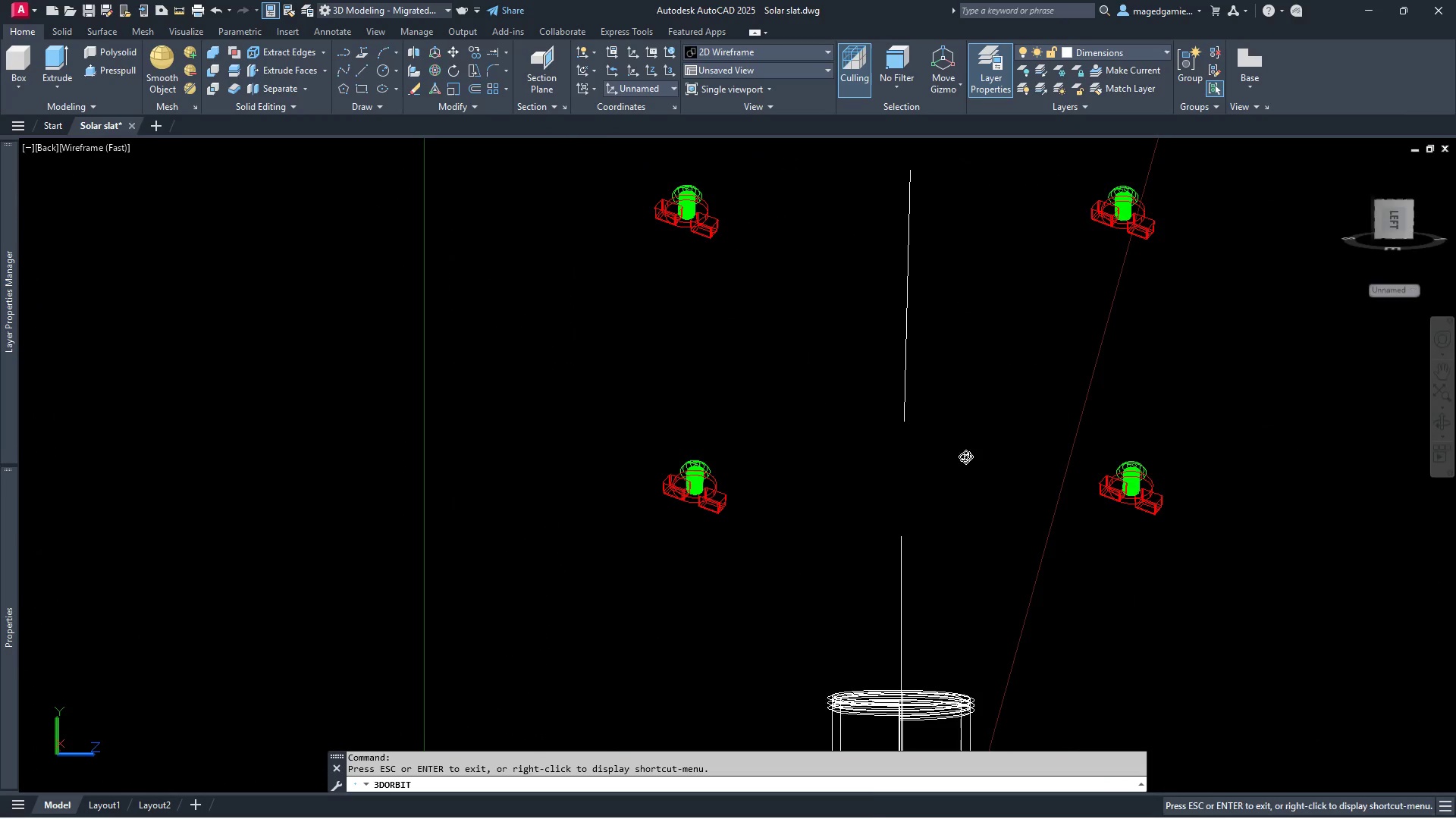 
key(Escape)
 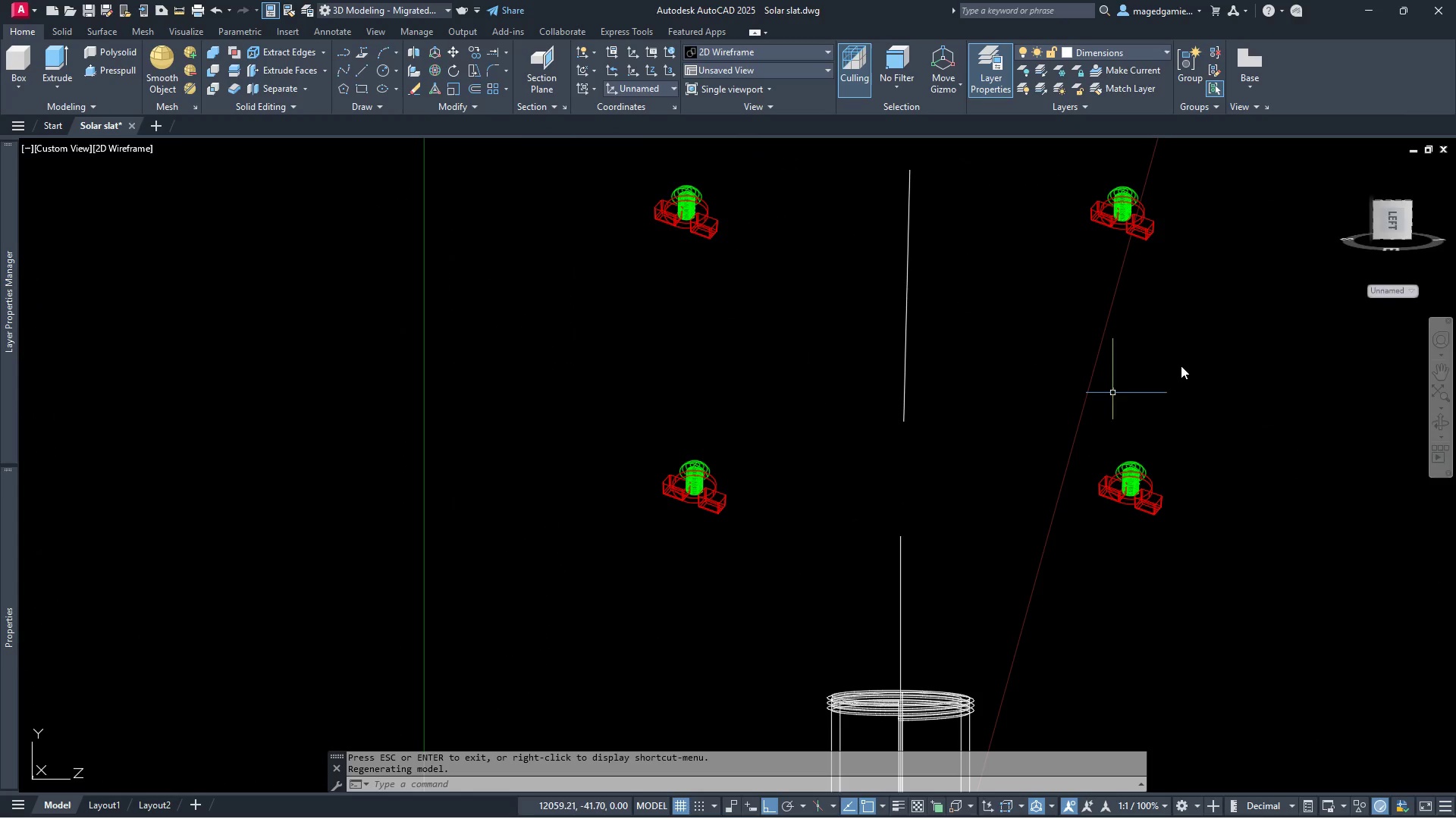 
left_click([1395, 221])
 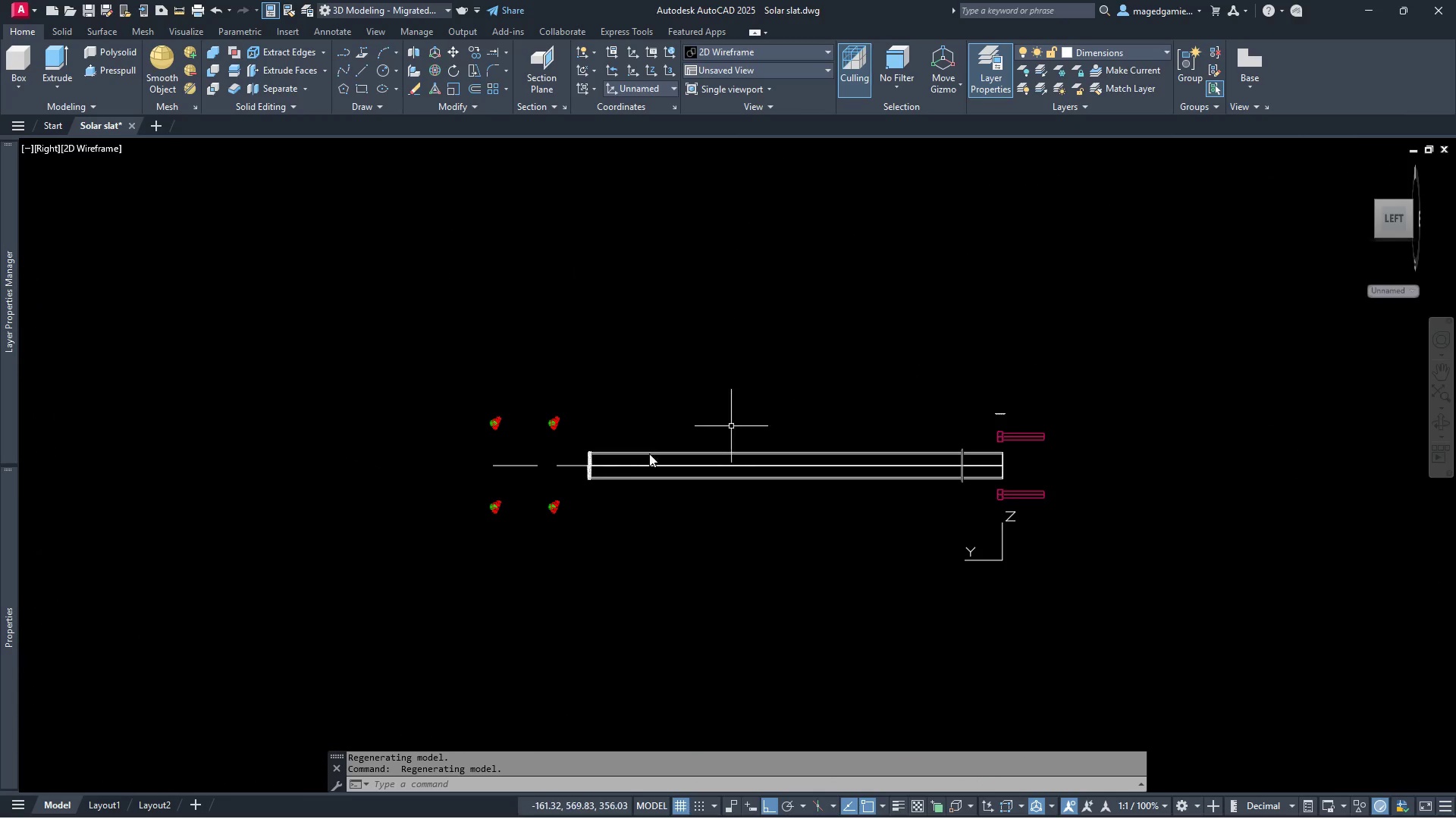 
scroll: coordinate [855, 445], scroll_direction: up, amount: 6.0
 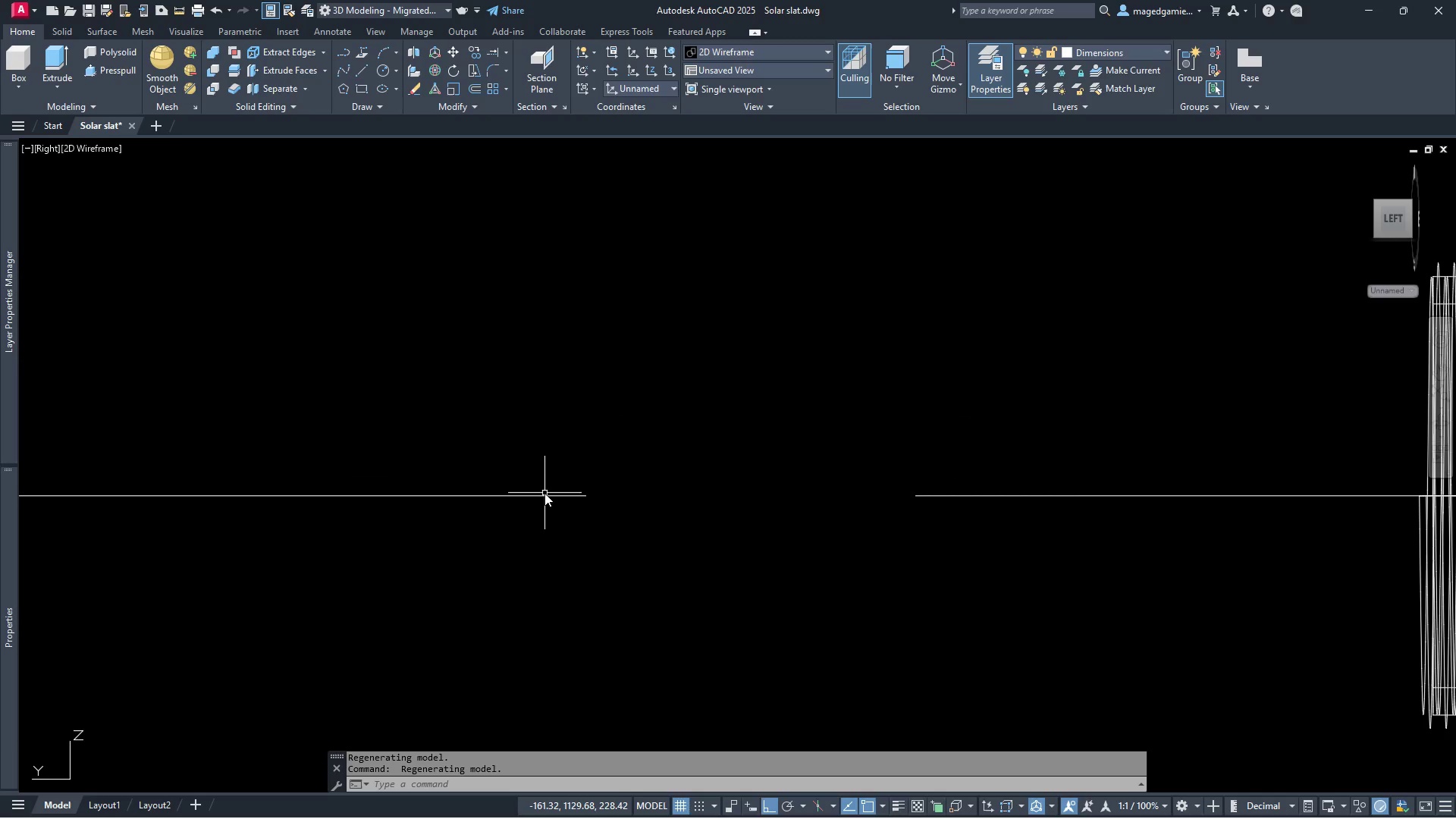 
left_click([544, 496])
 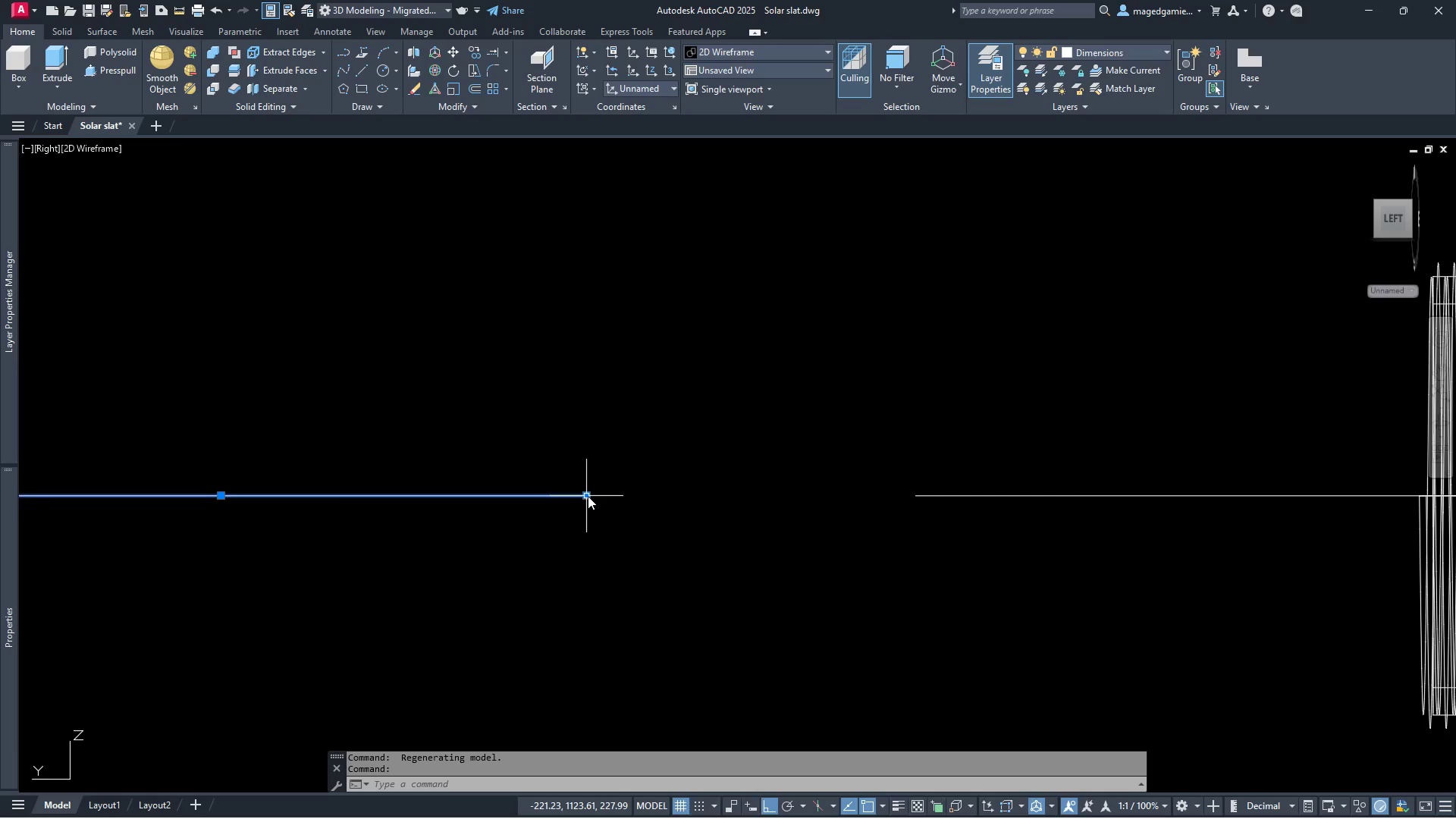 
left_click([588, 496])
 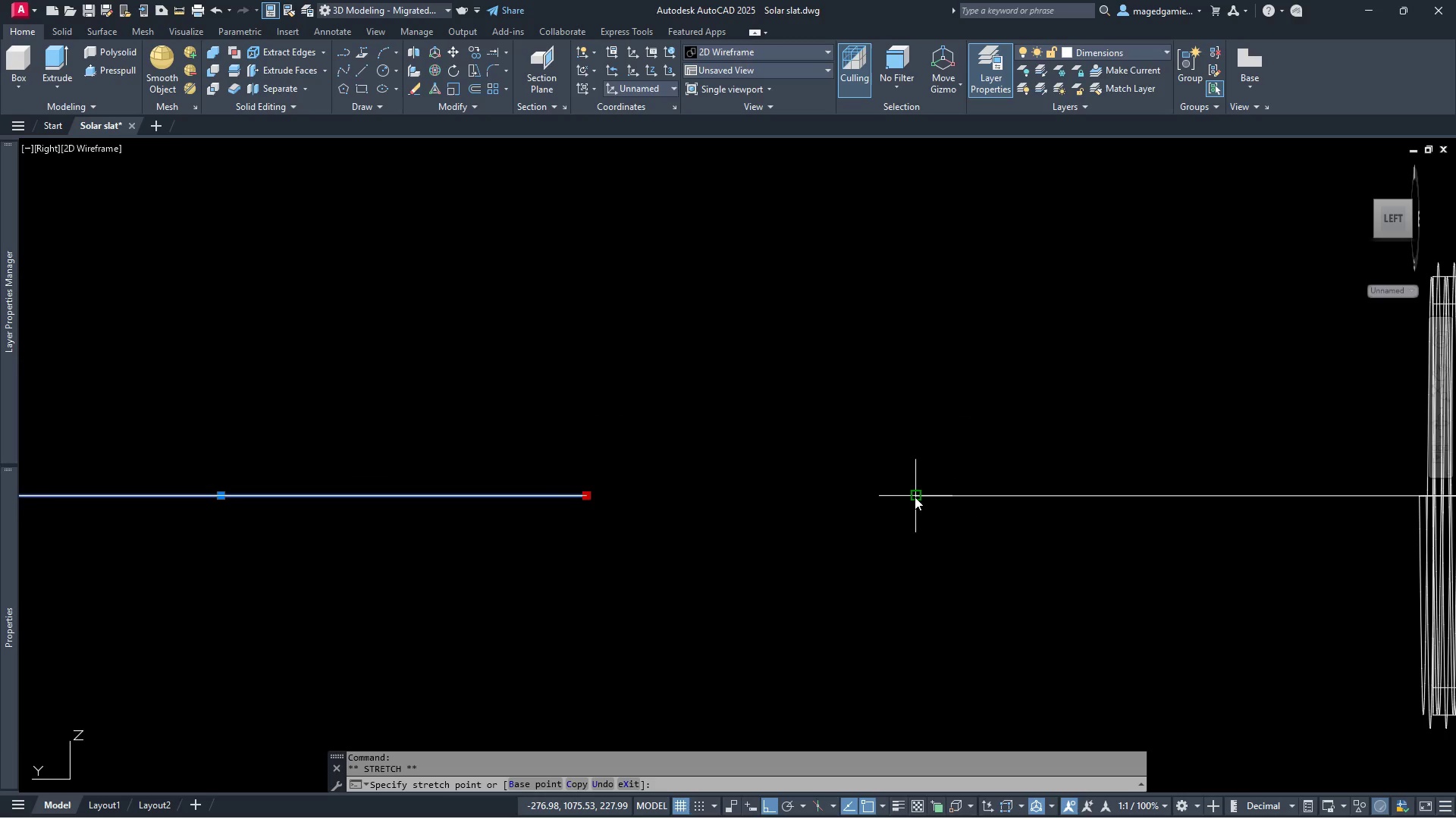 
left_click([915, 497])
 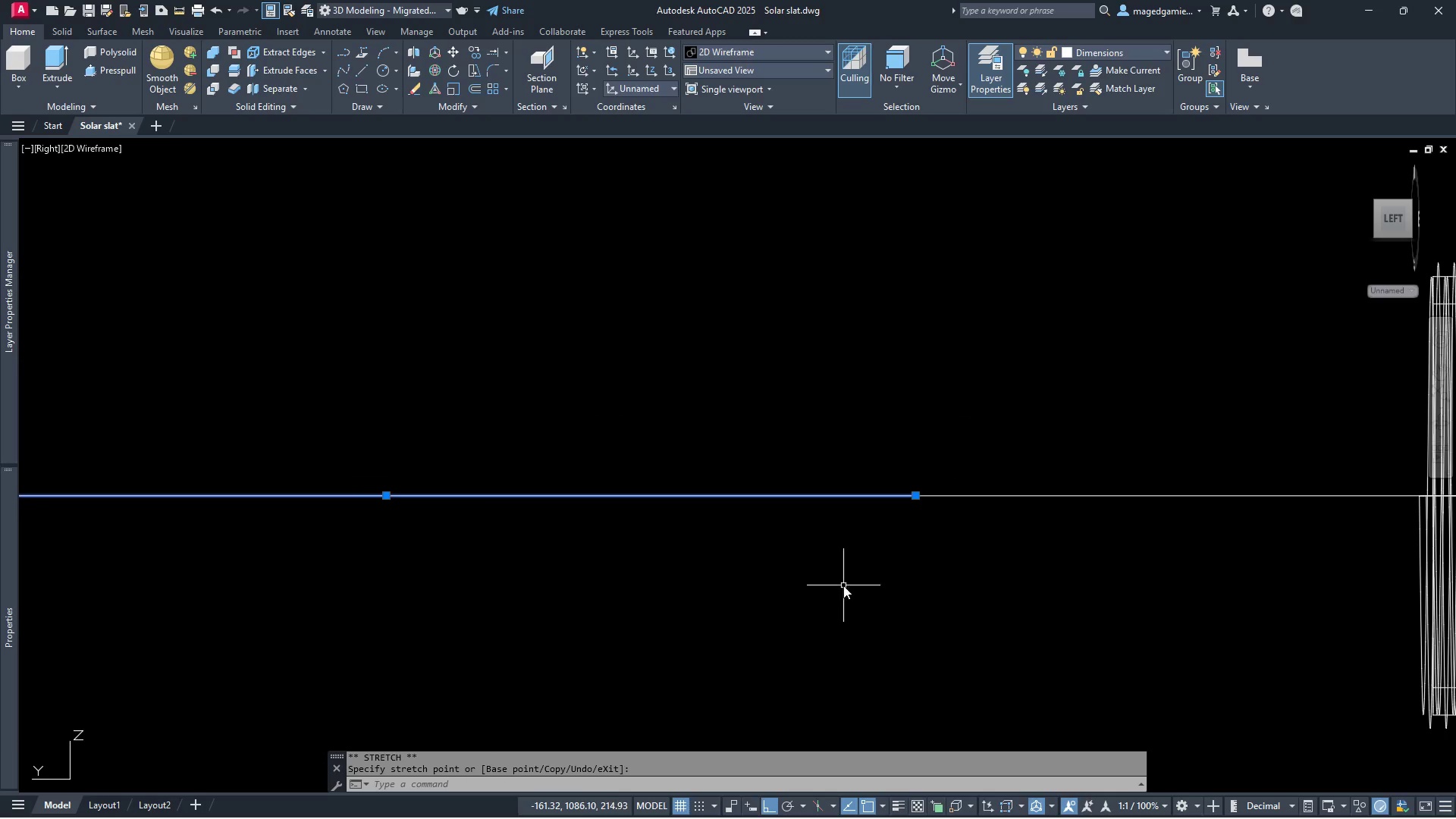 
key(Escape)
 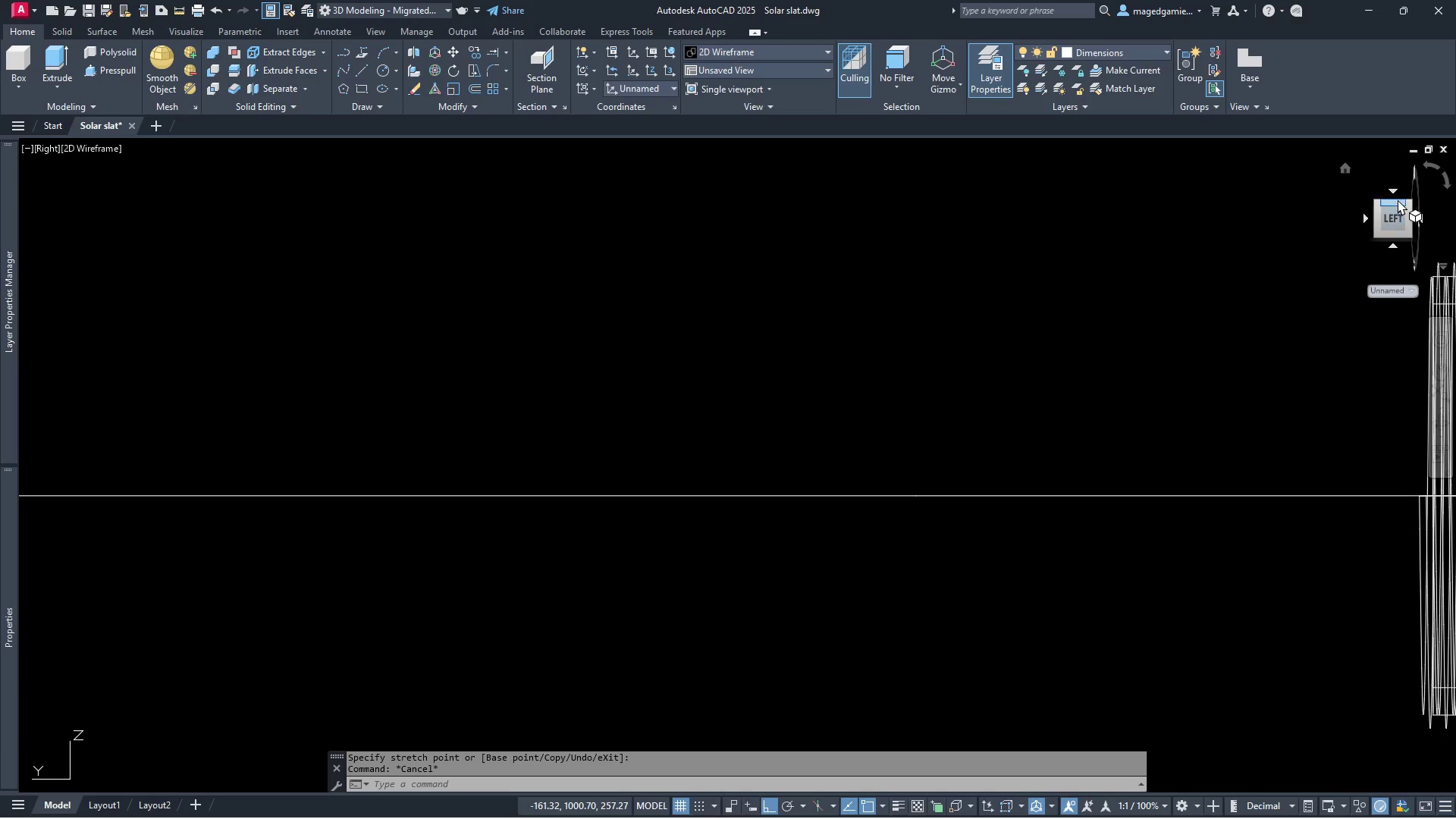 
left_click([1395, 188])
 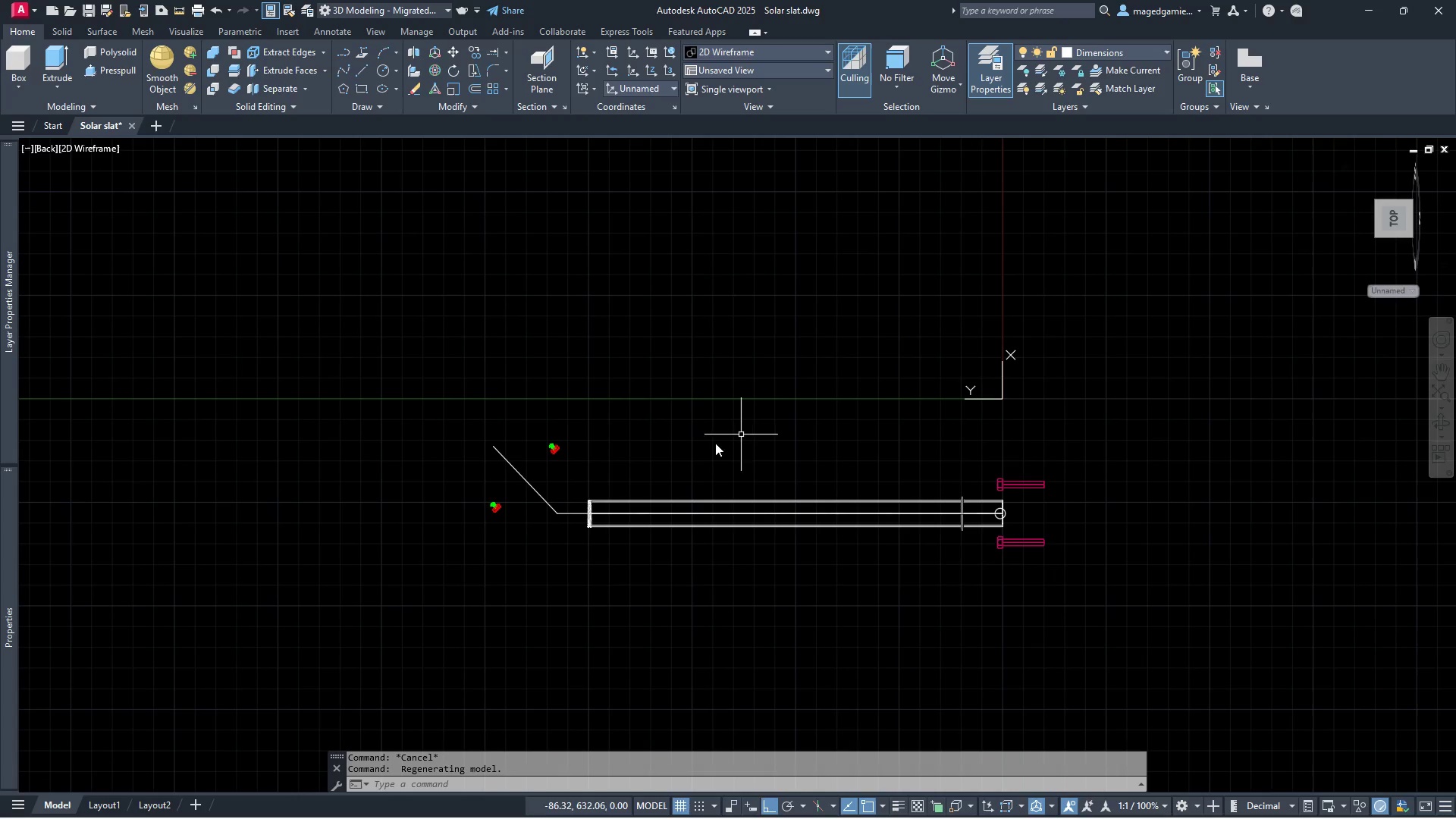 
scroll: coordinate [574, 513], scroll_direction: up, amount: 4.0
 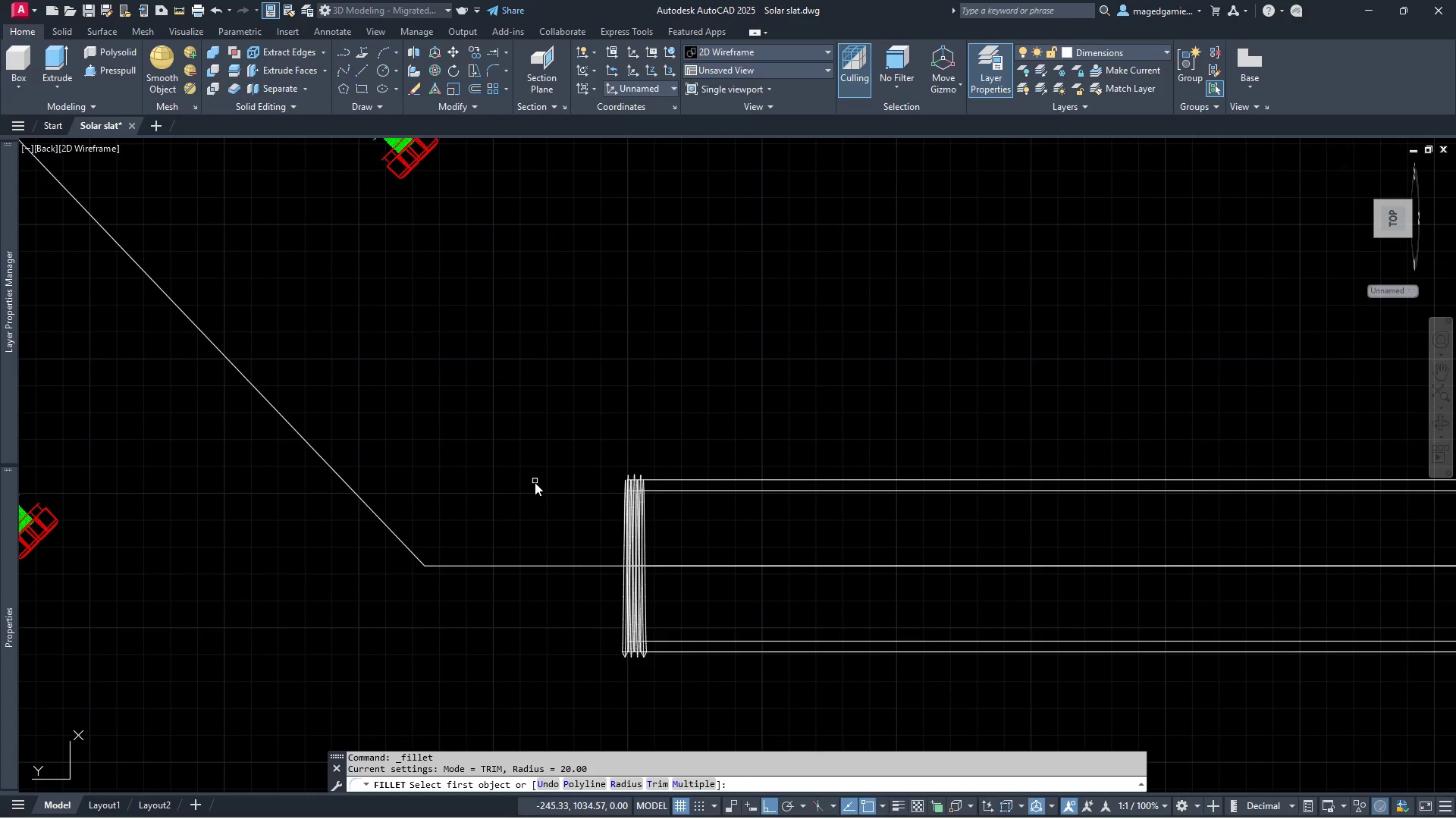 
wait(5.04)
 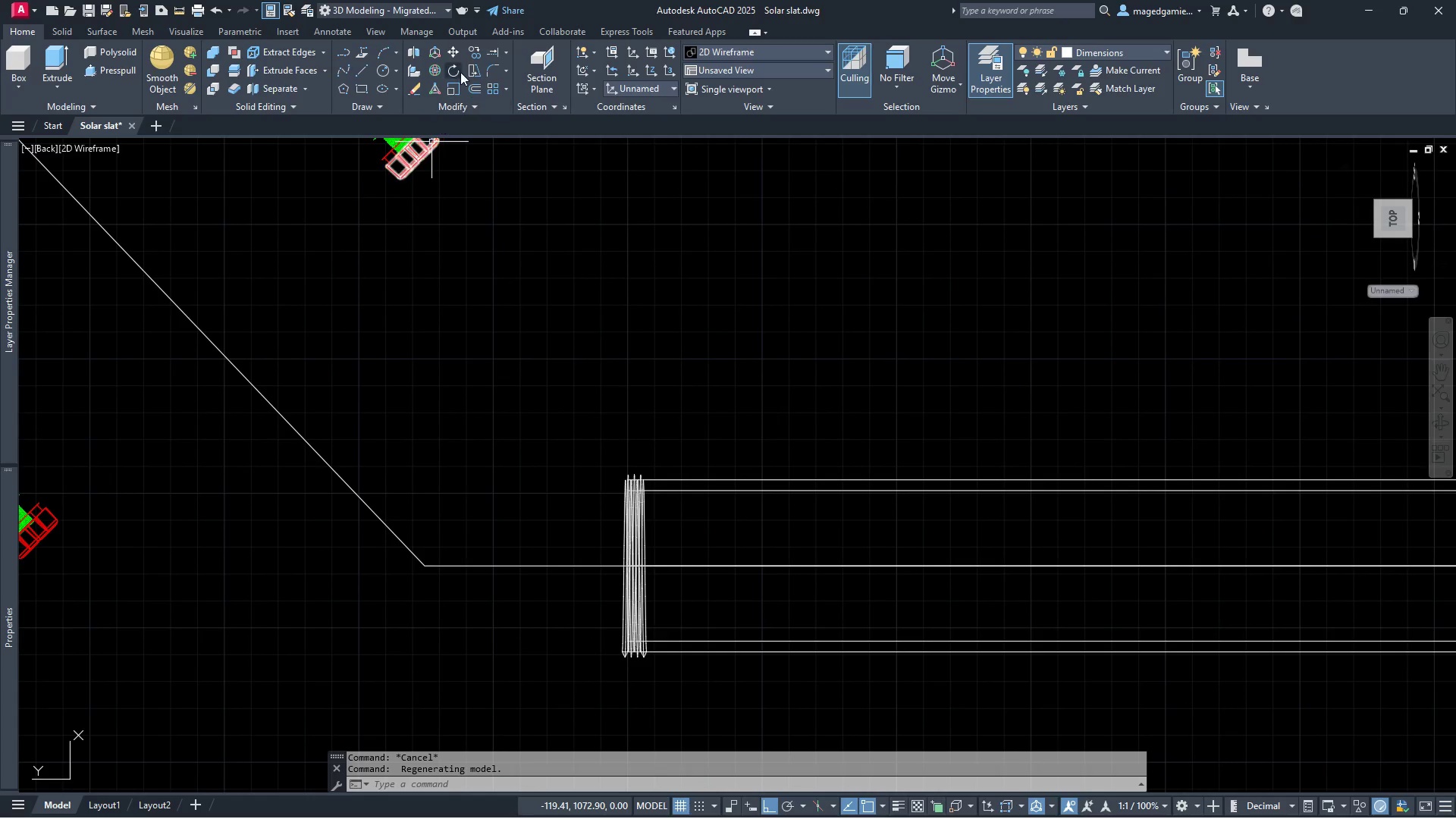 
left_click([535, 566])
 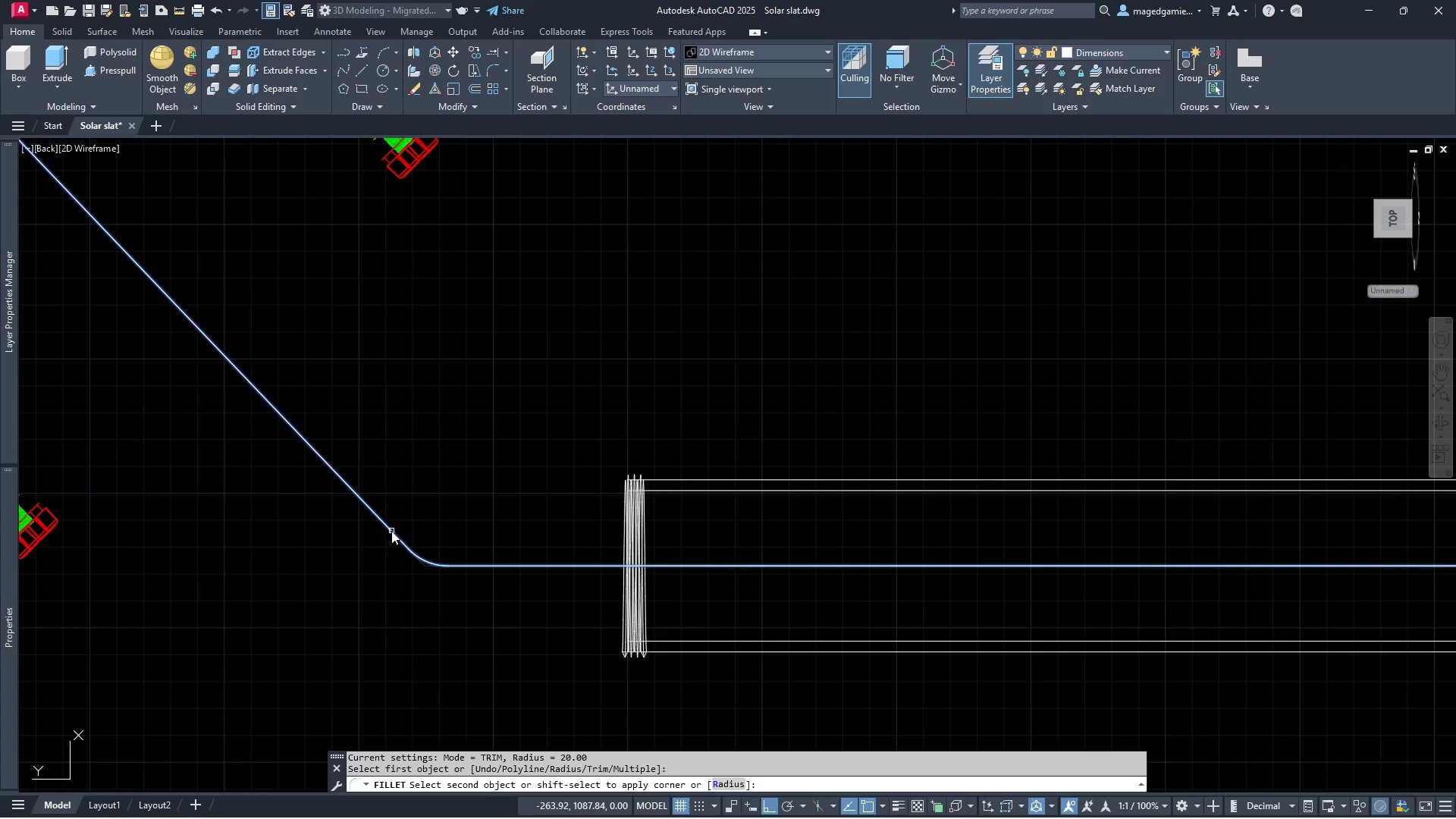 
key(Escape)
 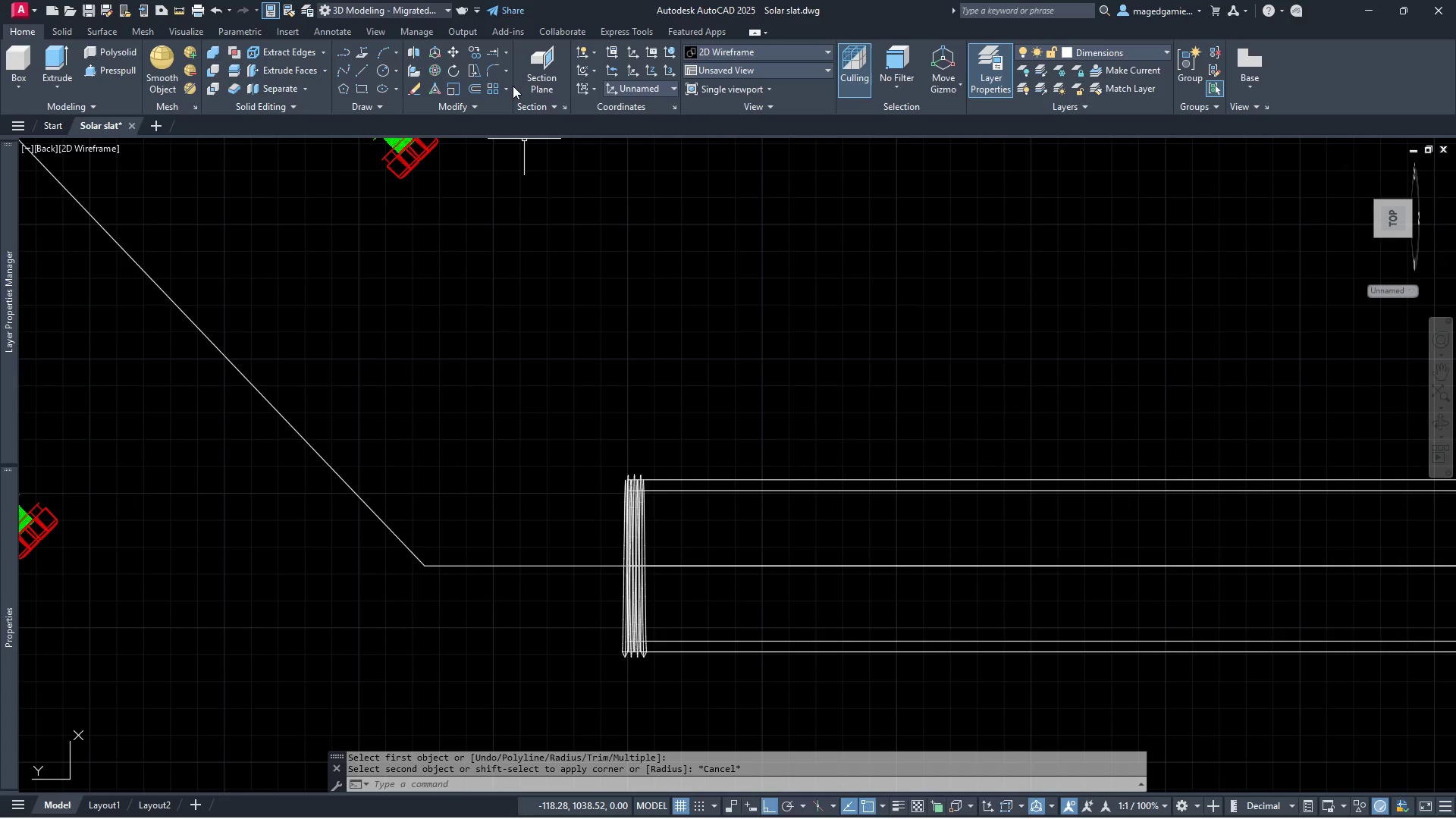 
left_click([490, 70])
 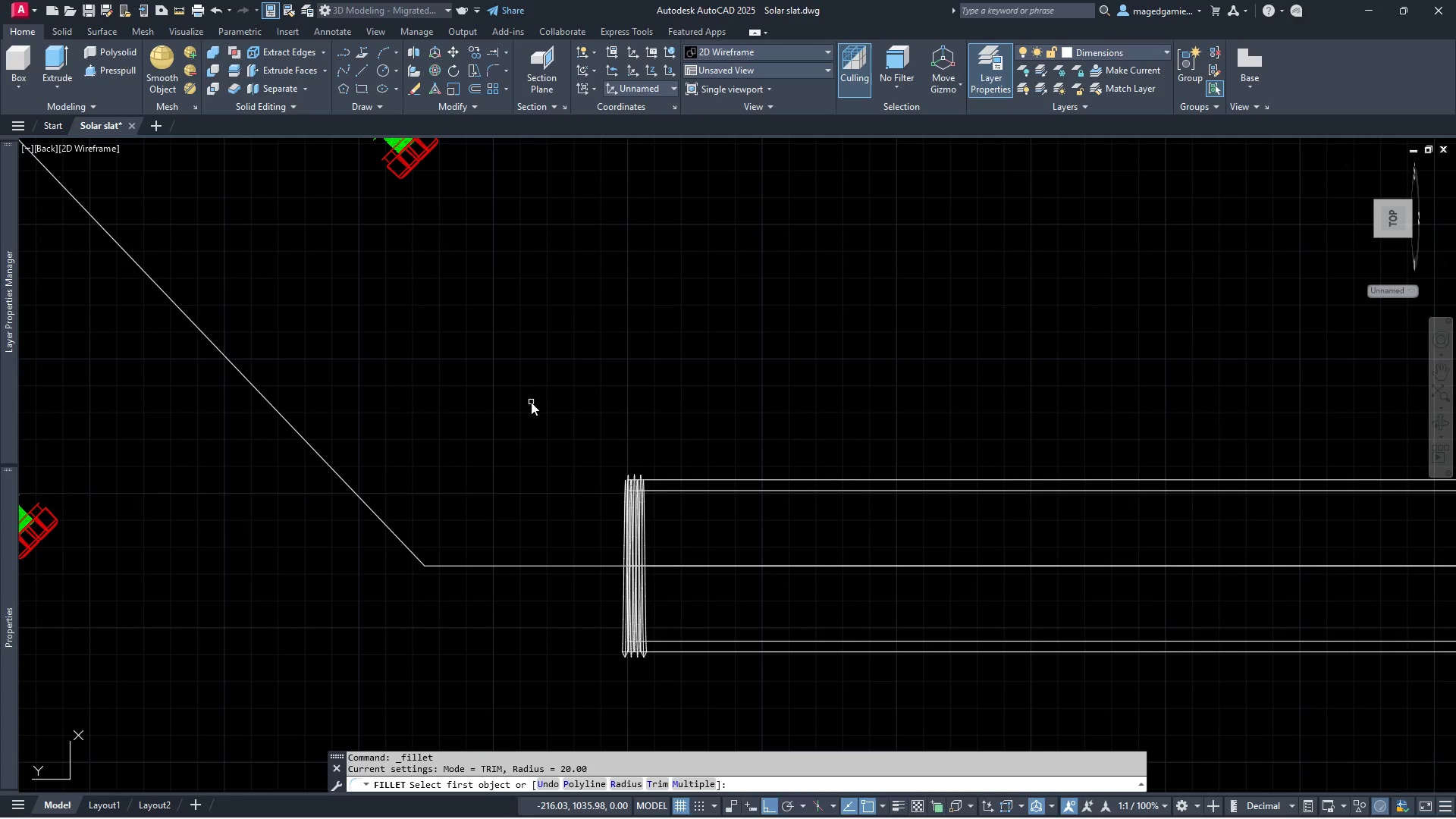 
key(R)
 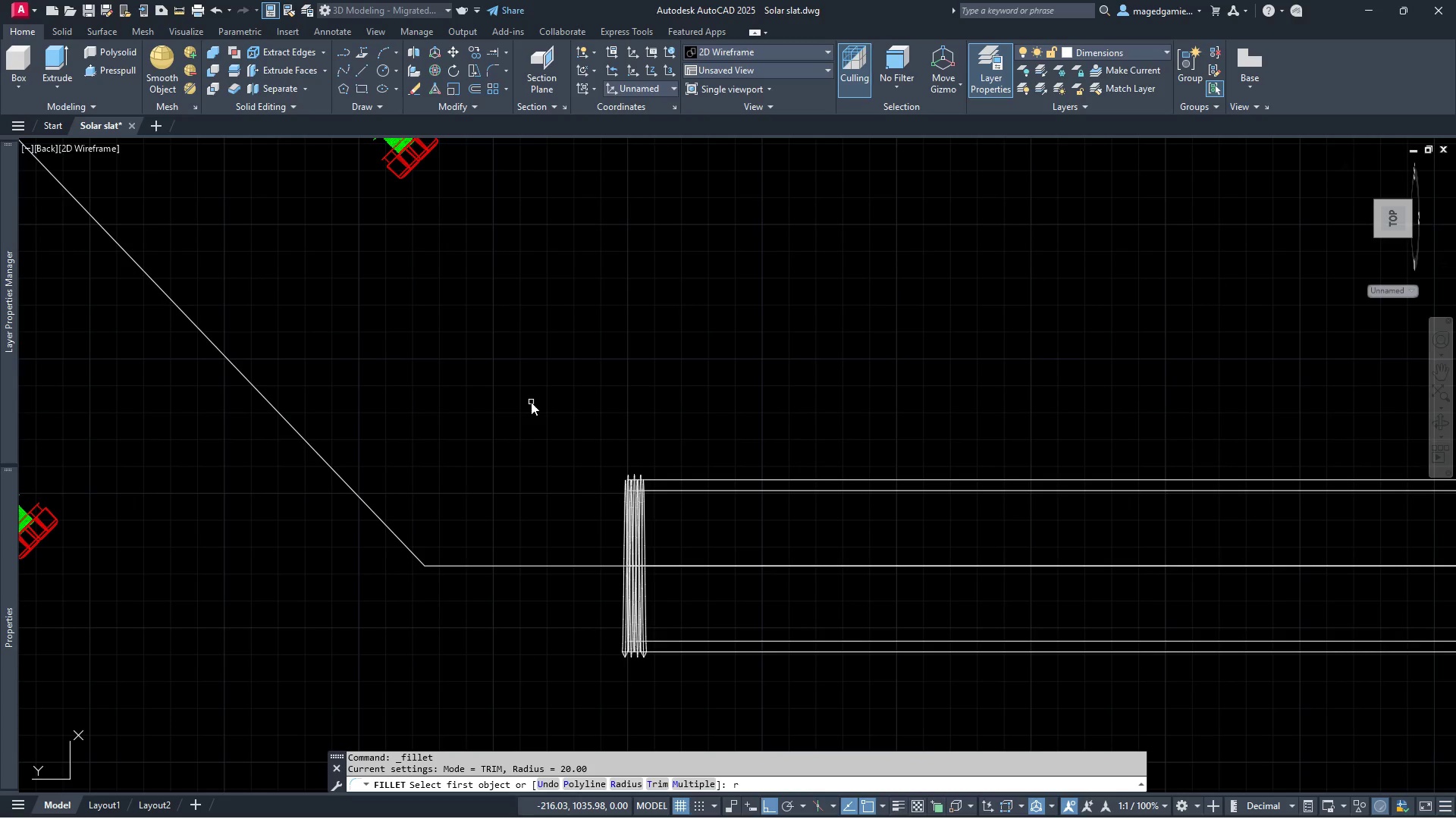 
key(Enter)
 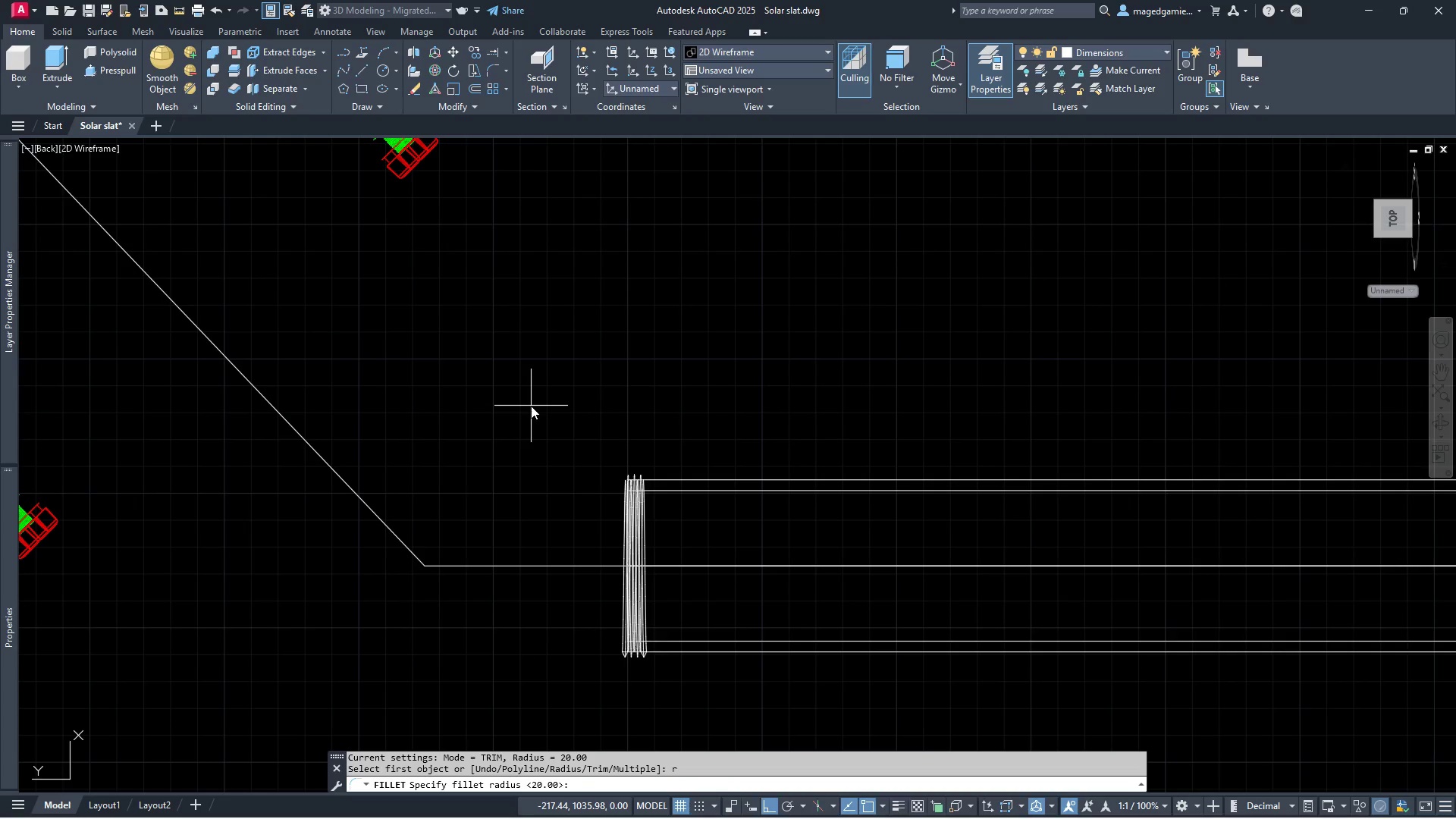 
type(30)
 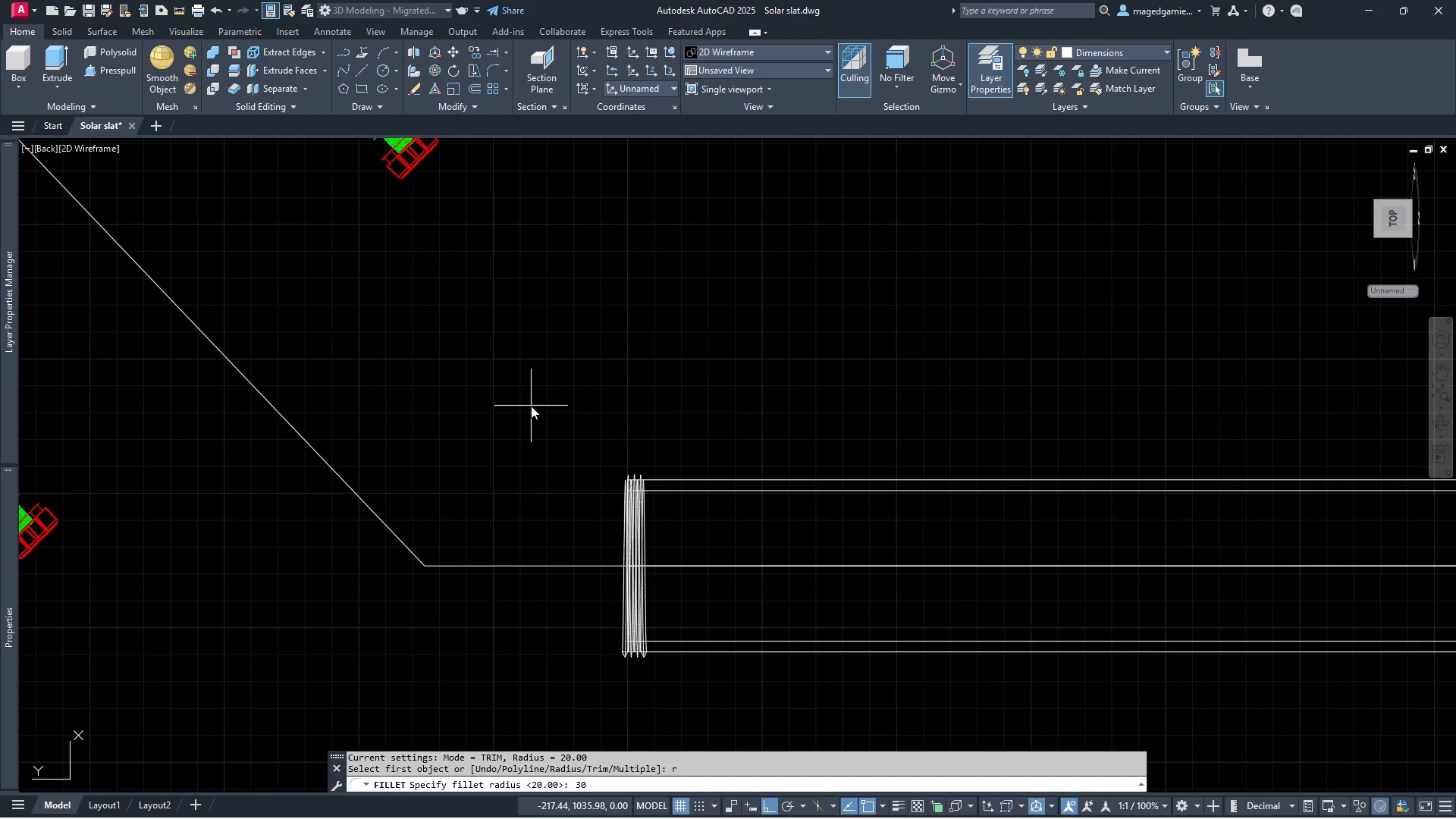 
key(Enter)
 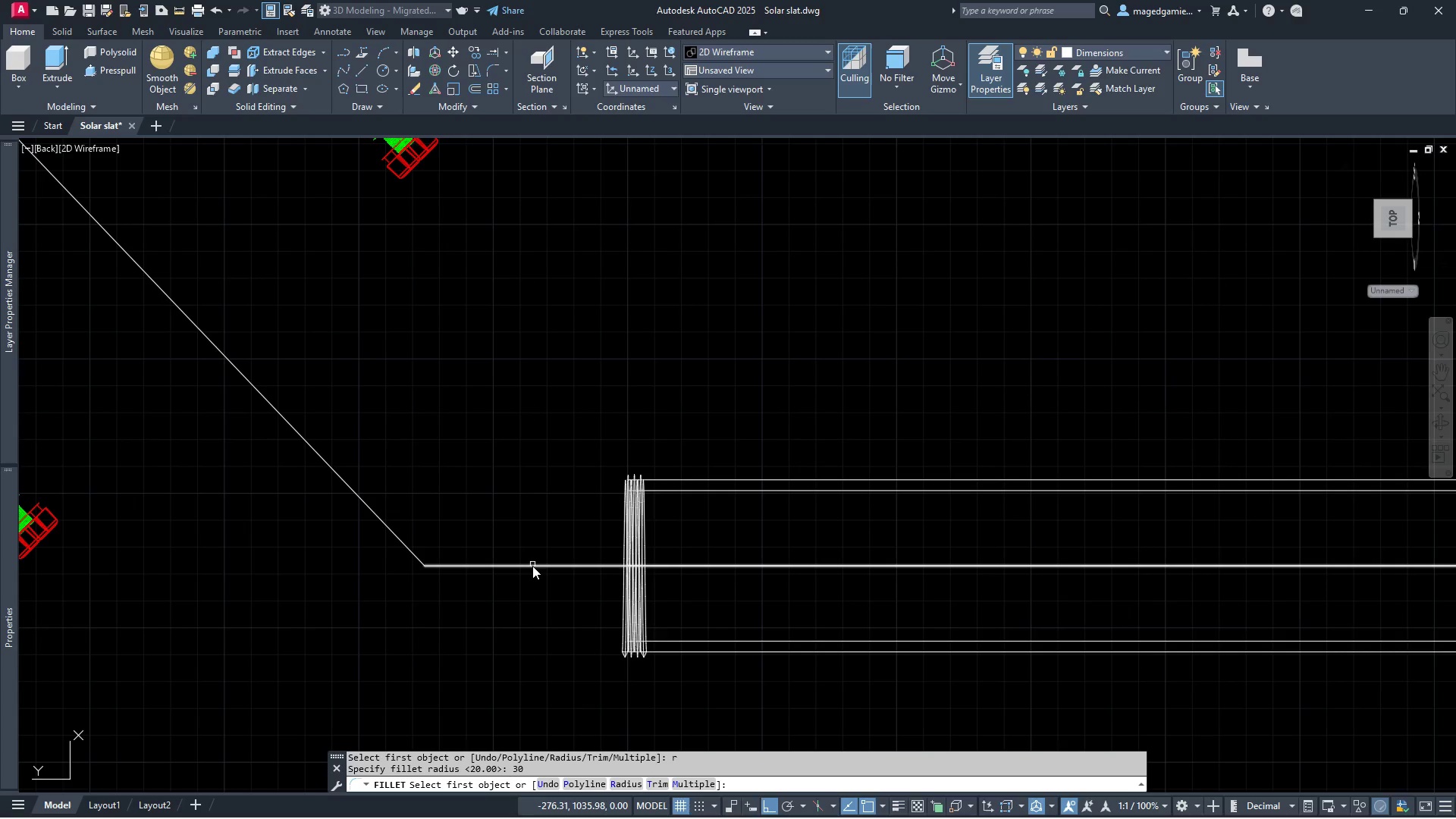 
left_click([532, 566])
 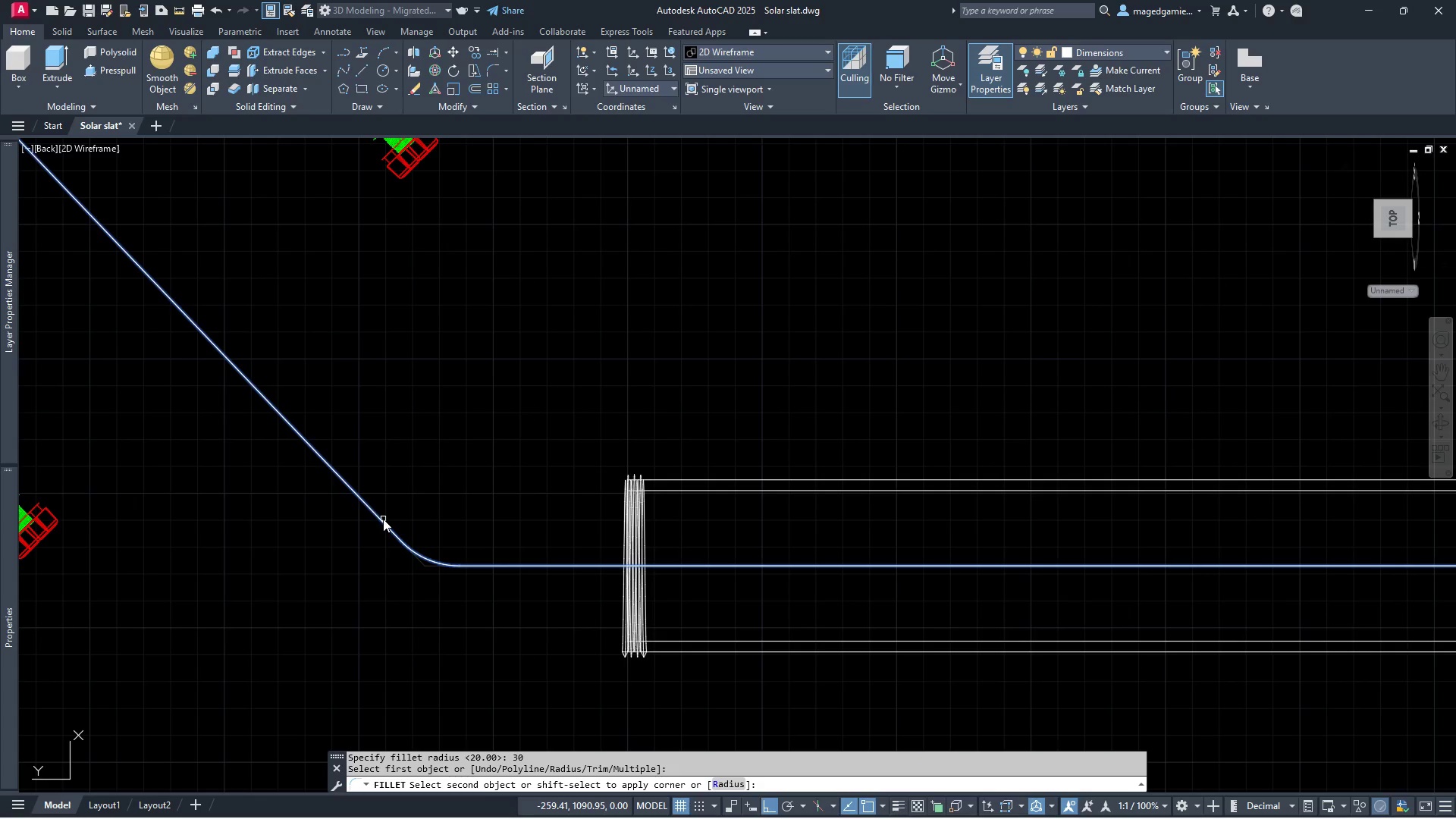 
left_click([383, 519])
 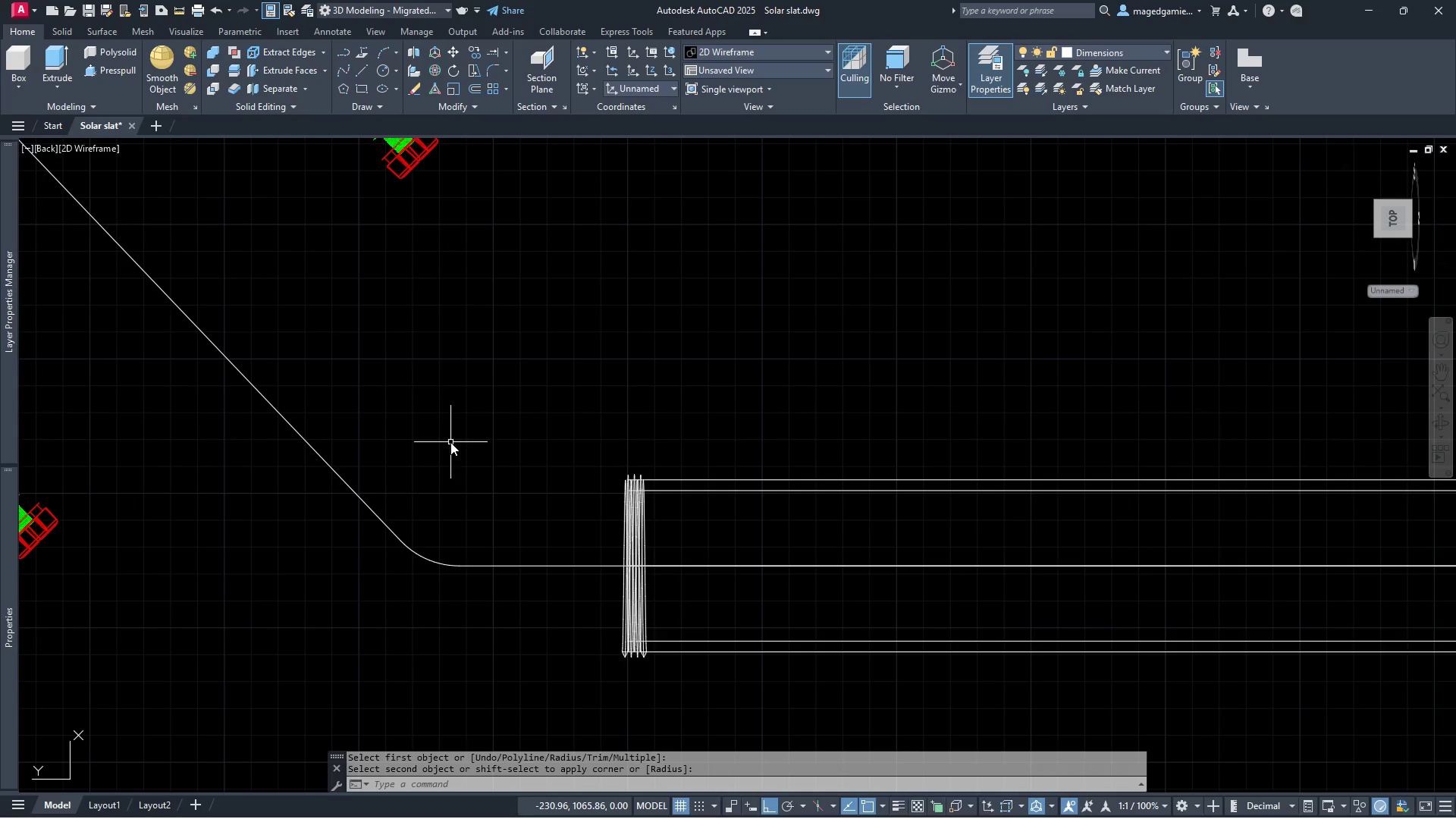 
scroll: coordinate [450, 442], scroll_direction: down, amount: 1.0
 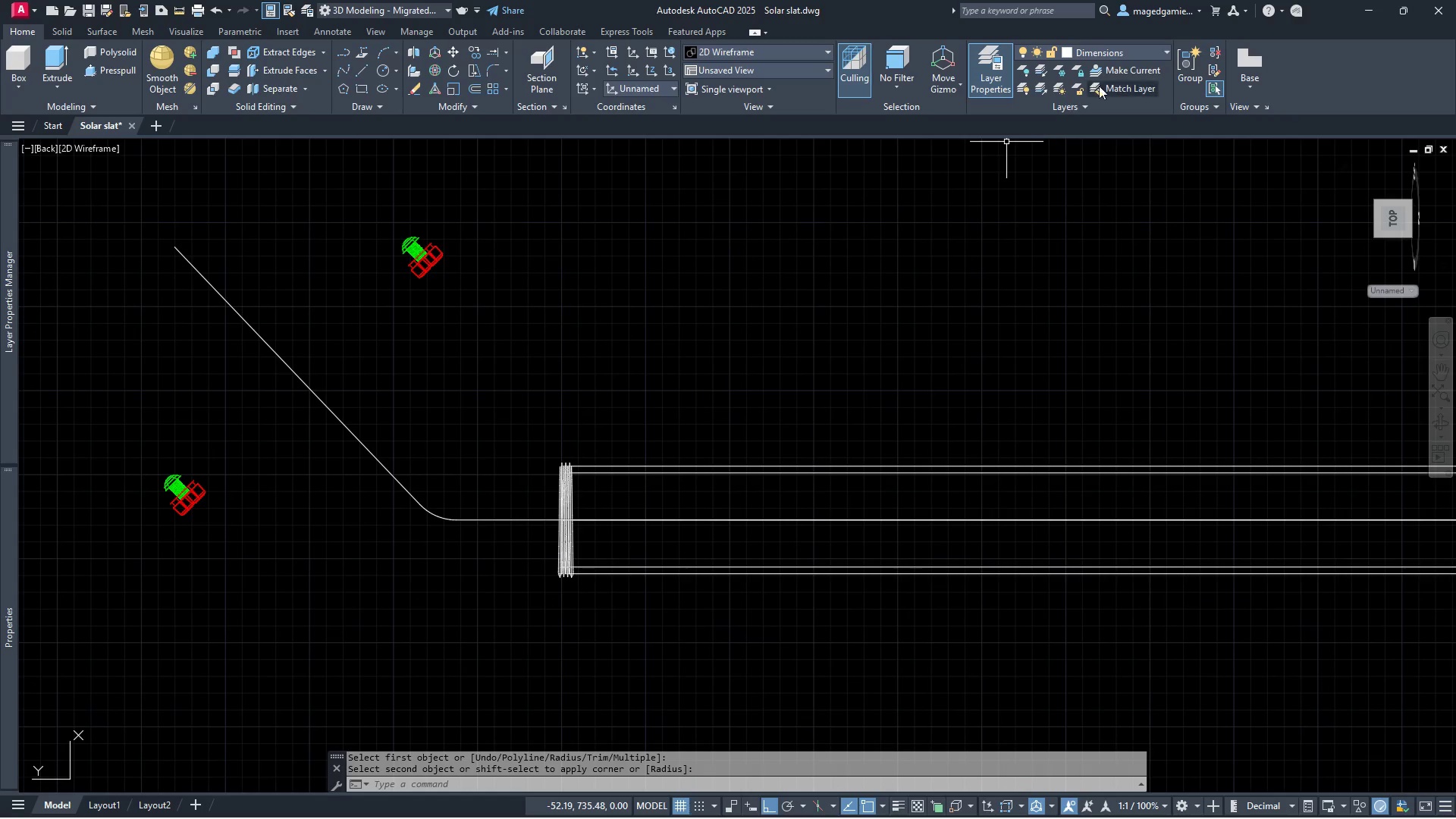 
left_click([1141, 49])
 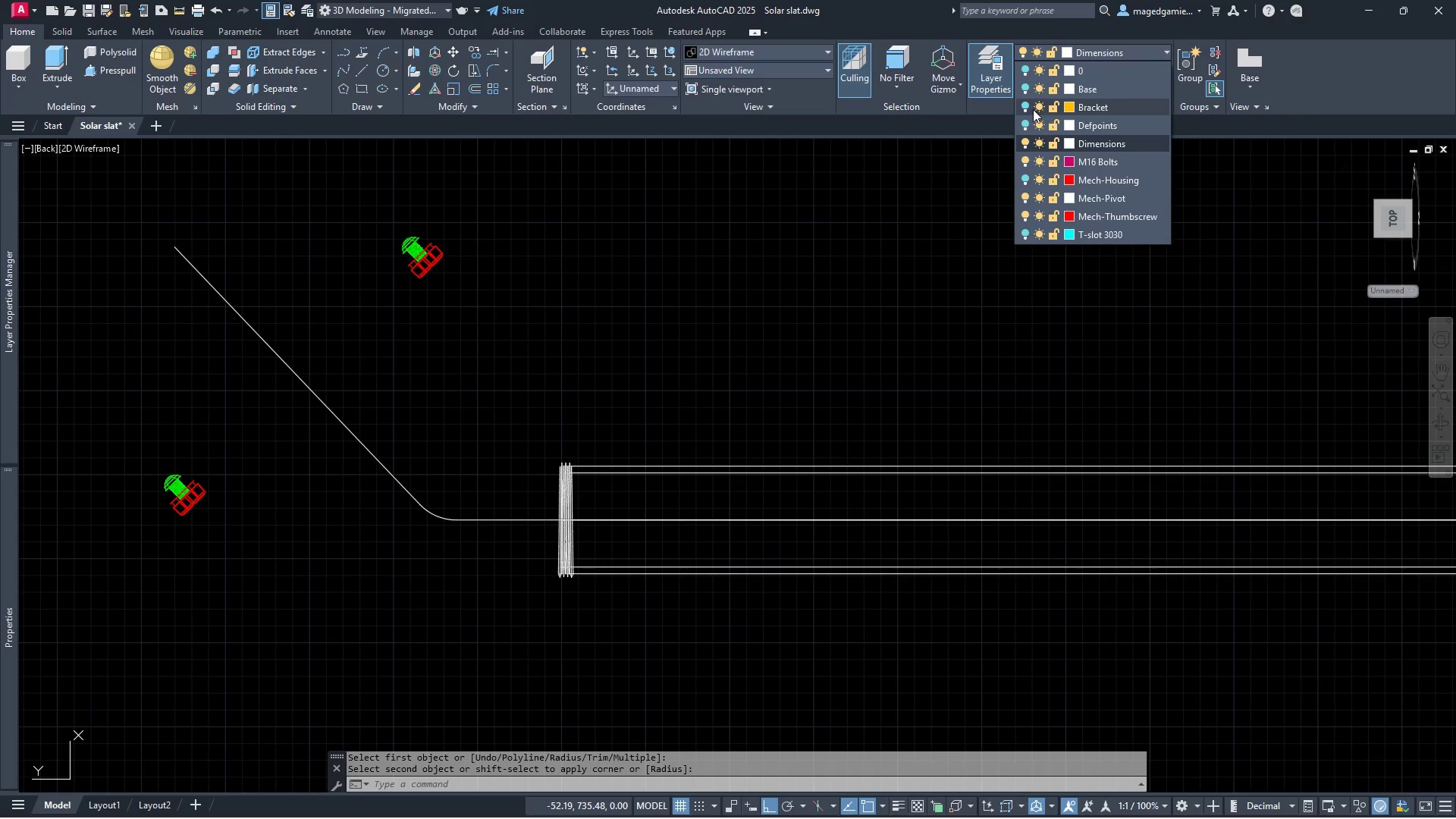 
left_click([1025, 102])
 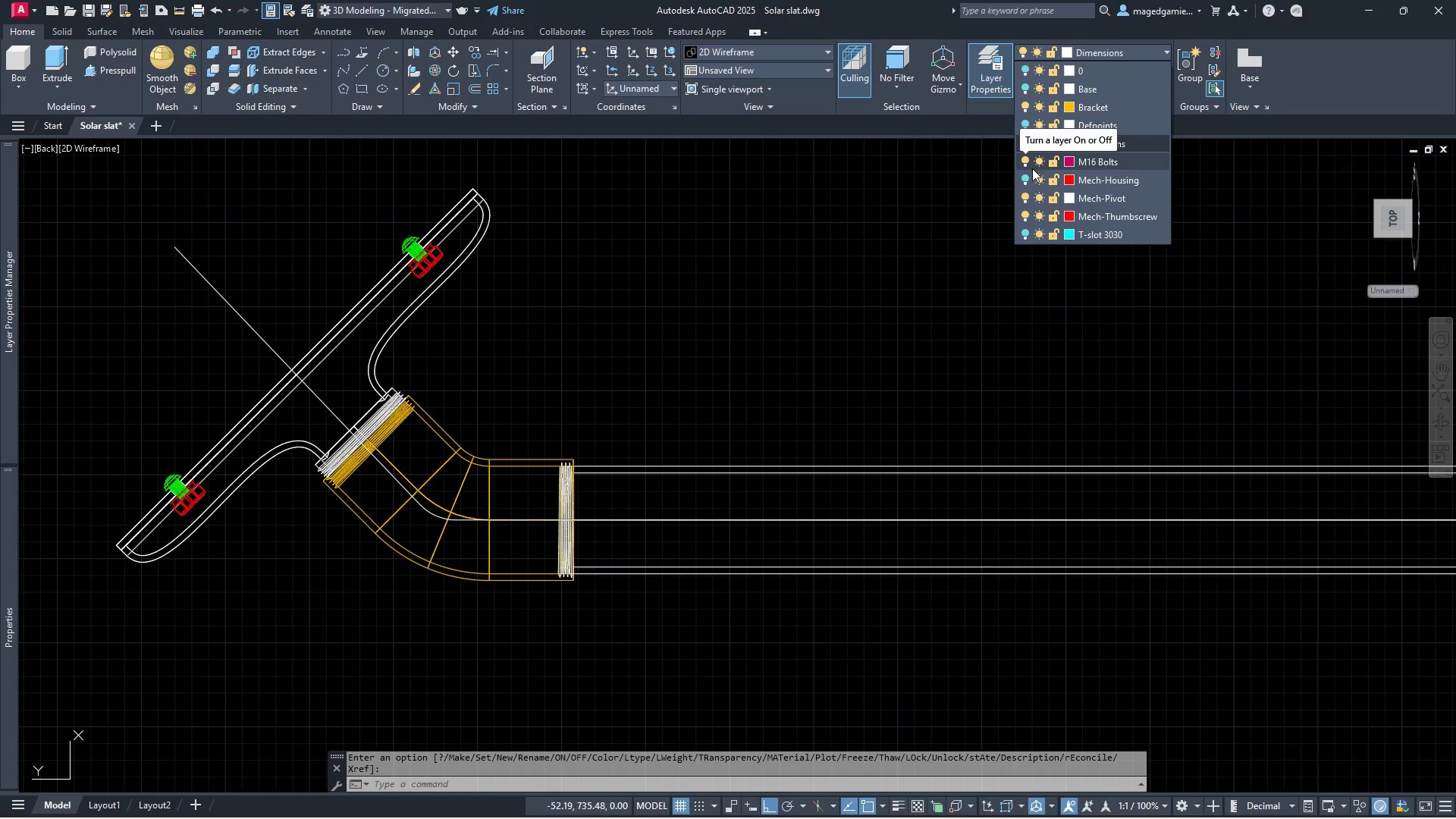 
mouse_move([1031, 193])
 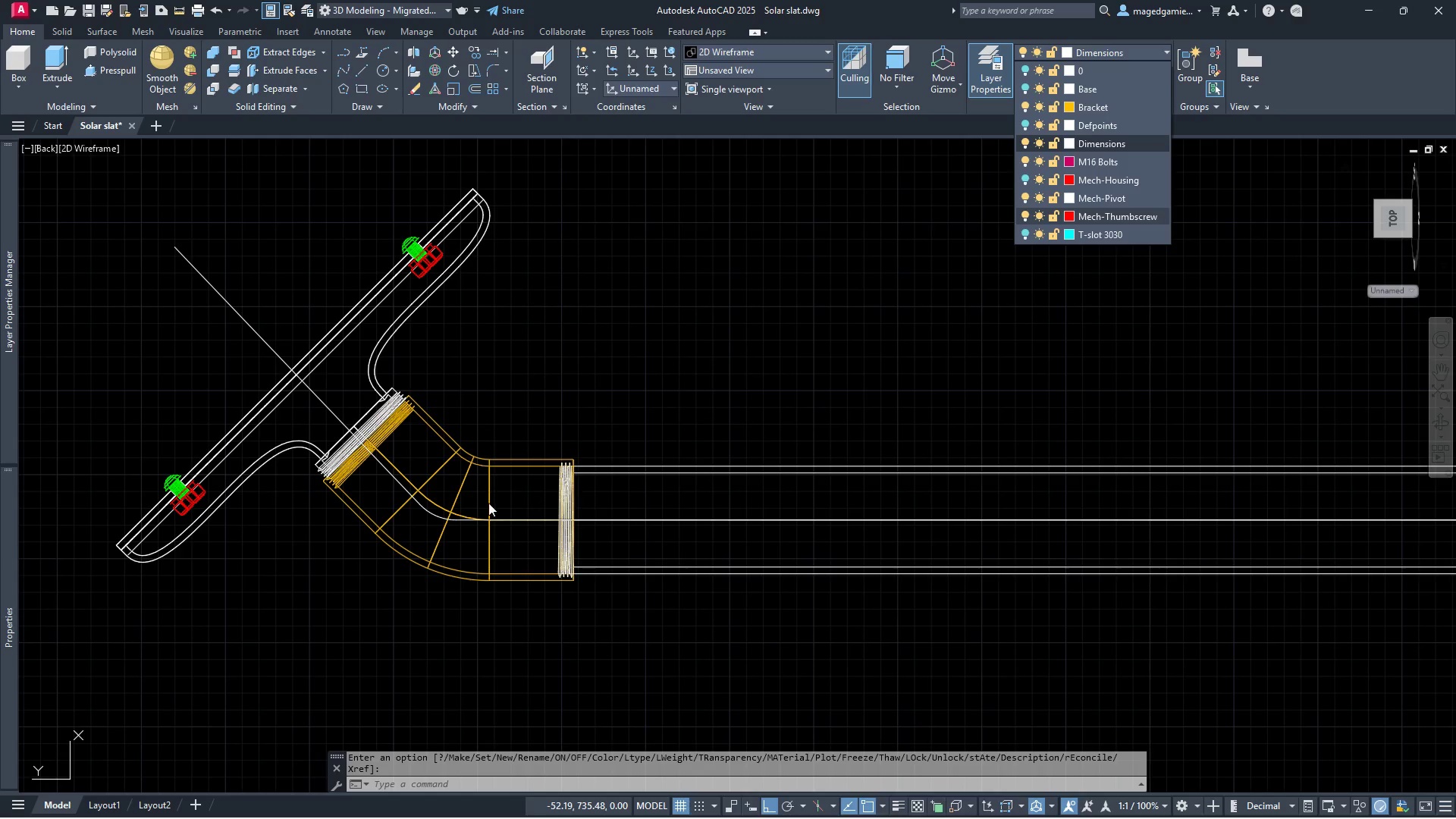 
scroll: coordinate [438, 510], scroll_direction: up, amount: 2.0
 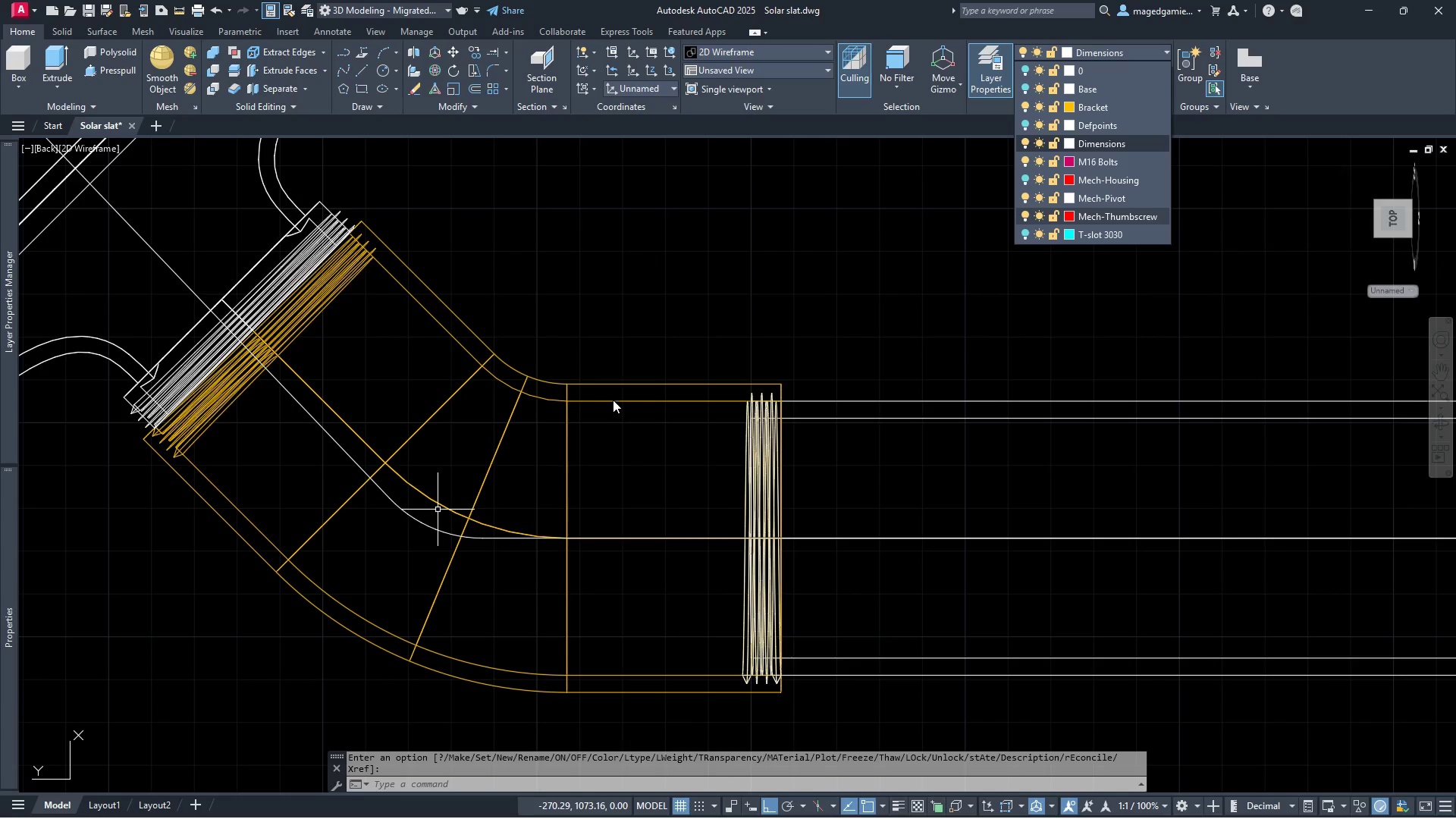 
scroll: coordinate [808, 299], scroll_direction: down, amount: 1.0
 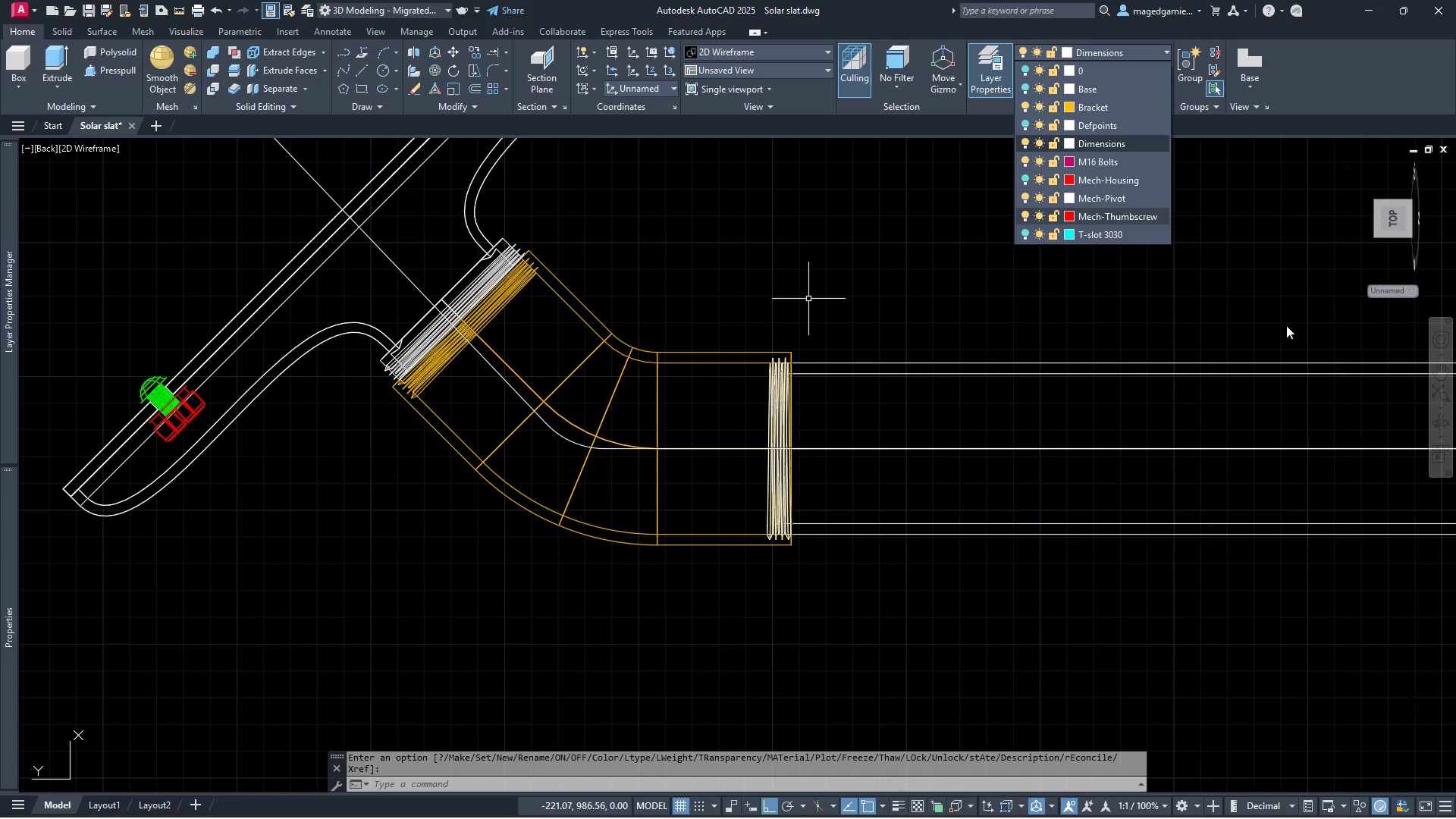 
wait(5.86)
 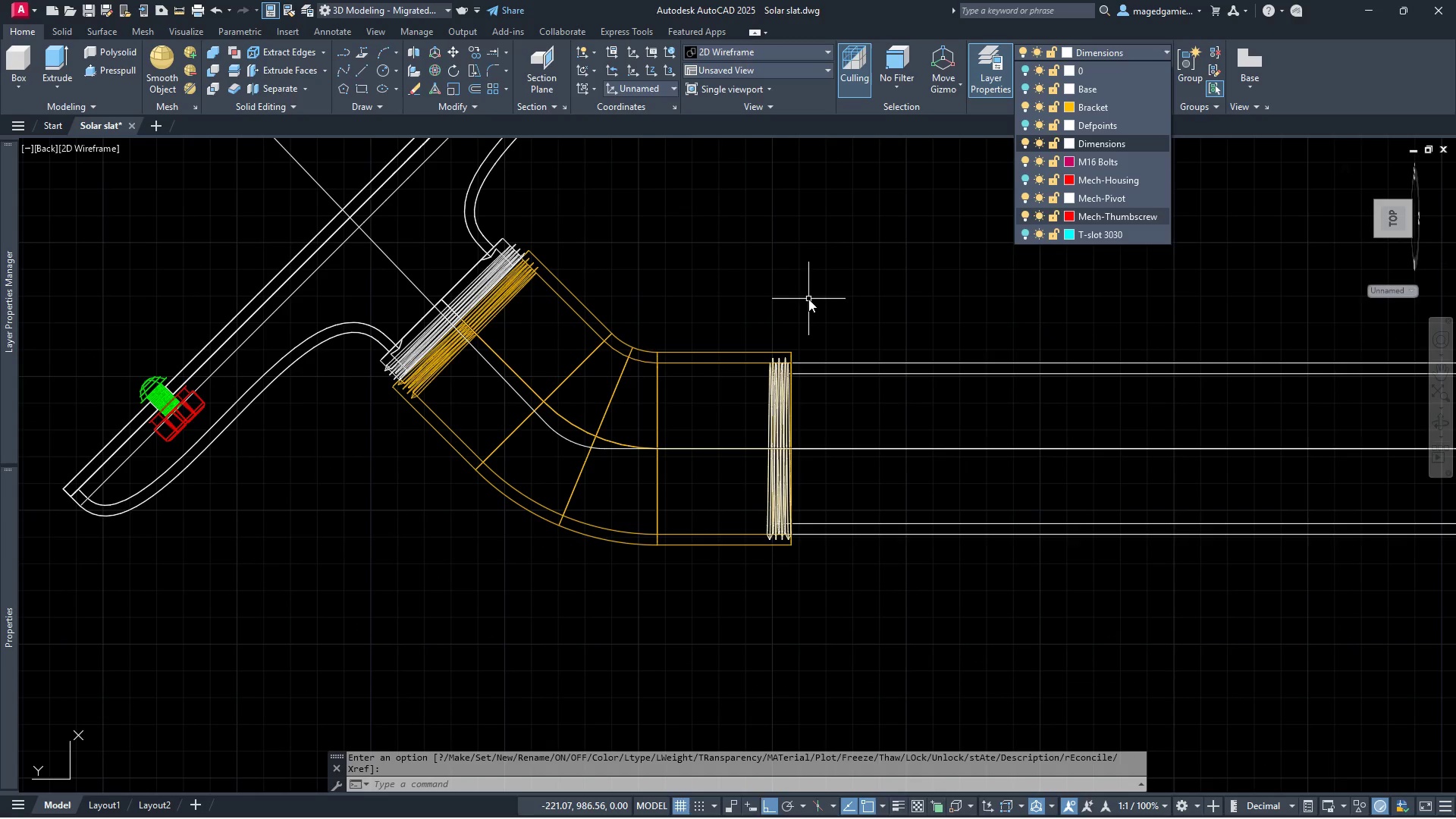 
double_click([1441, 423])
 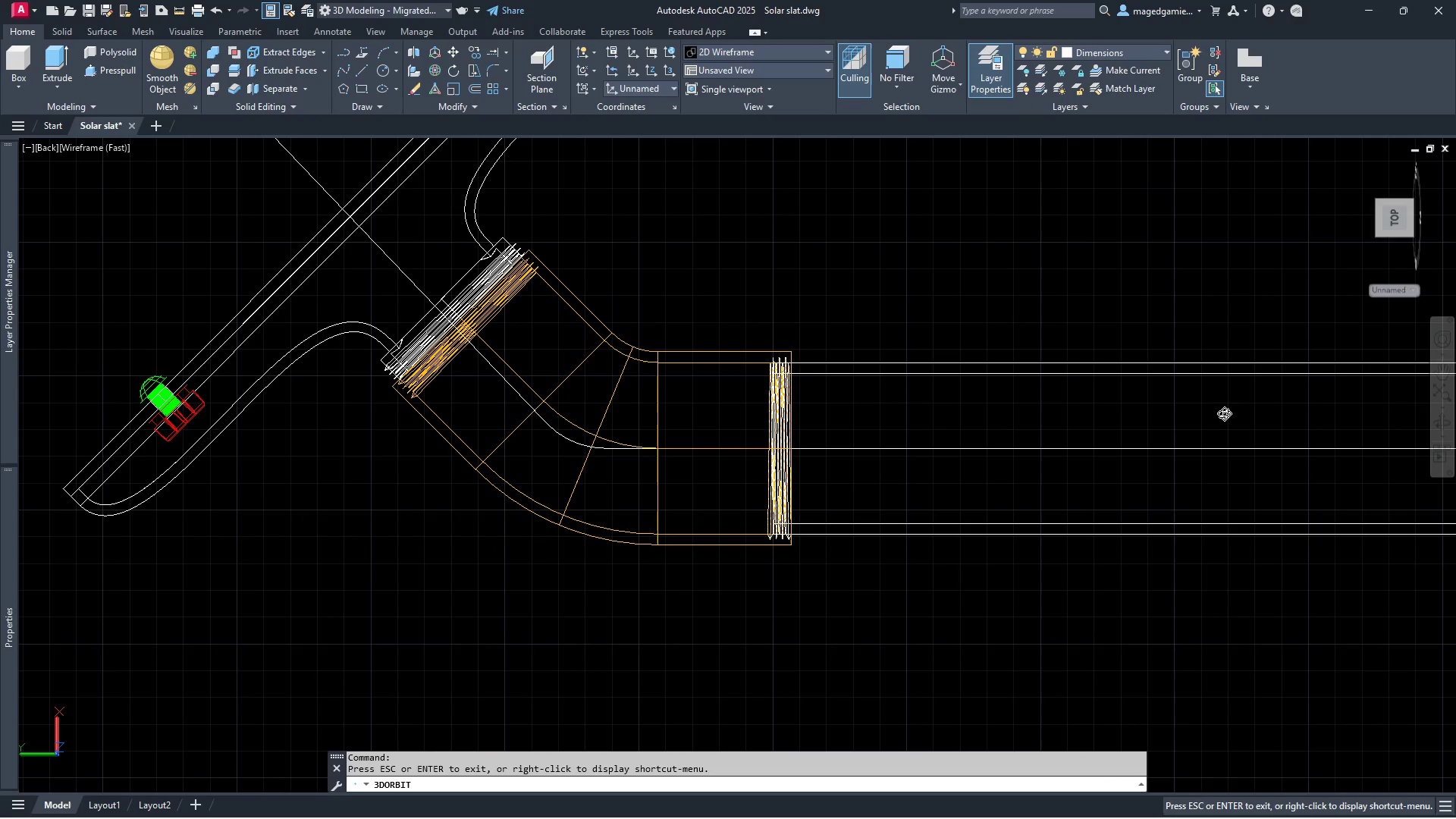 
left_click_drag(start_coordinate=[1115, 414], to_coordinate=[1094, 428])
 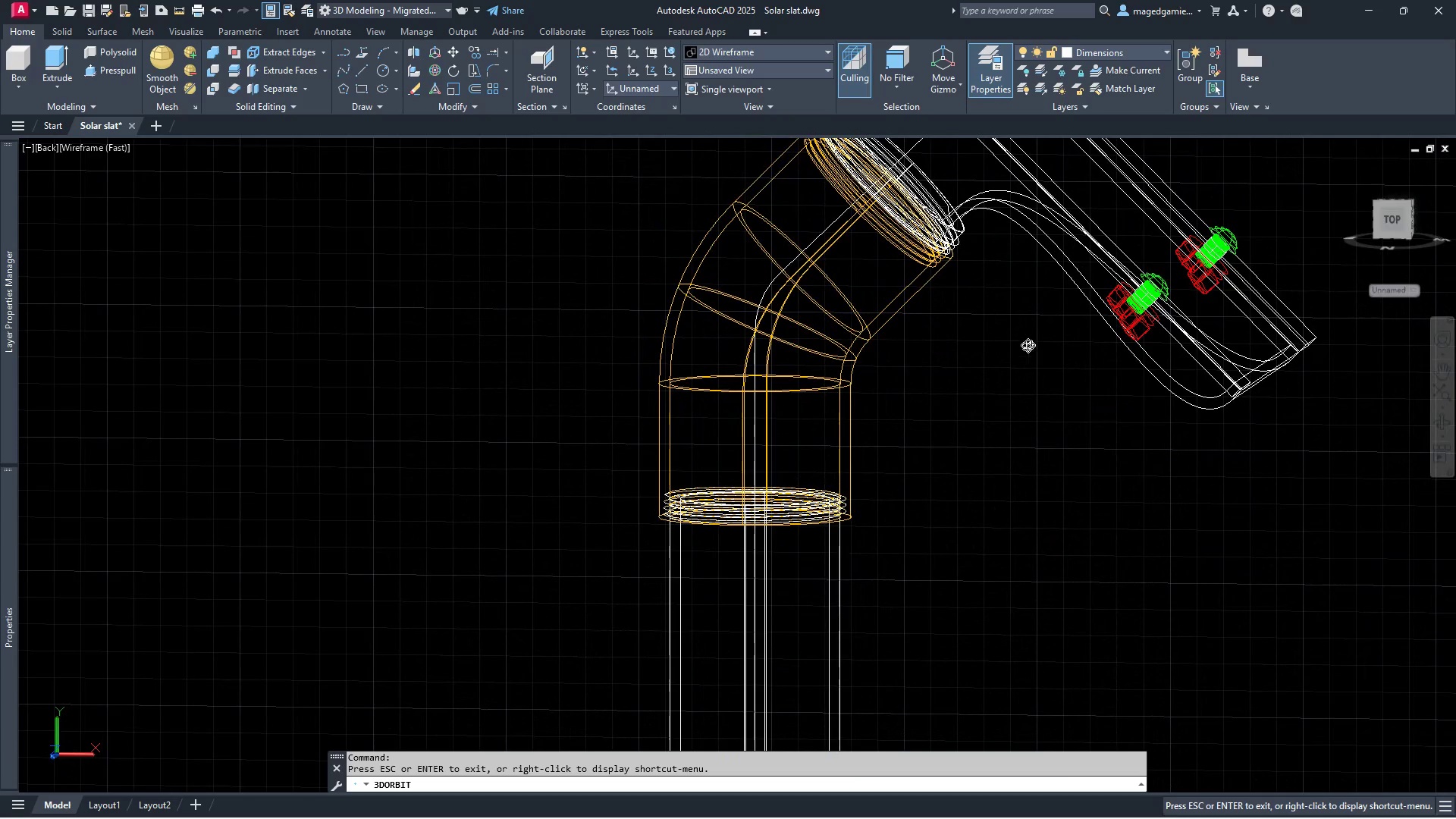 
scroll: coordinate [995, 466], scroll_direction: down, amount: 23.0
 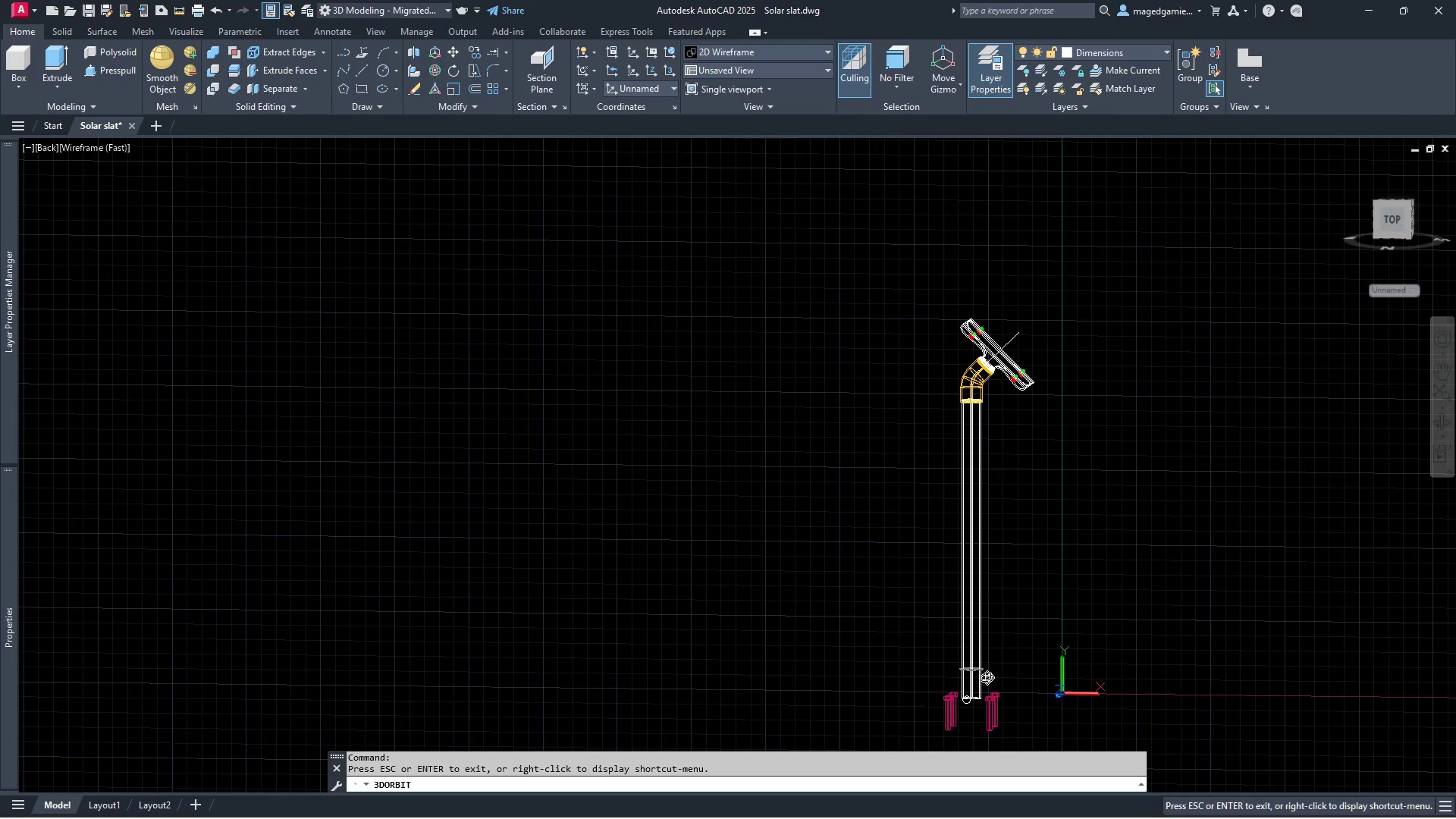 
scroll: coordinate [966, 723], scroll_direction: up, amount: 4.0
 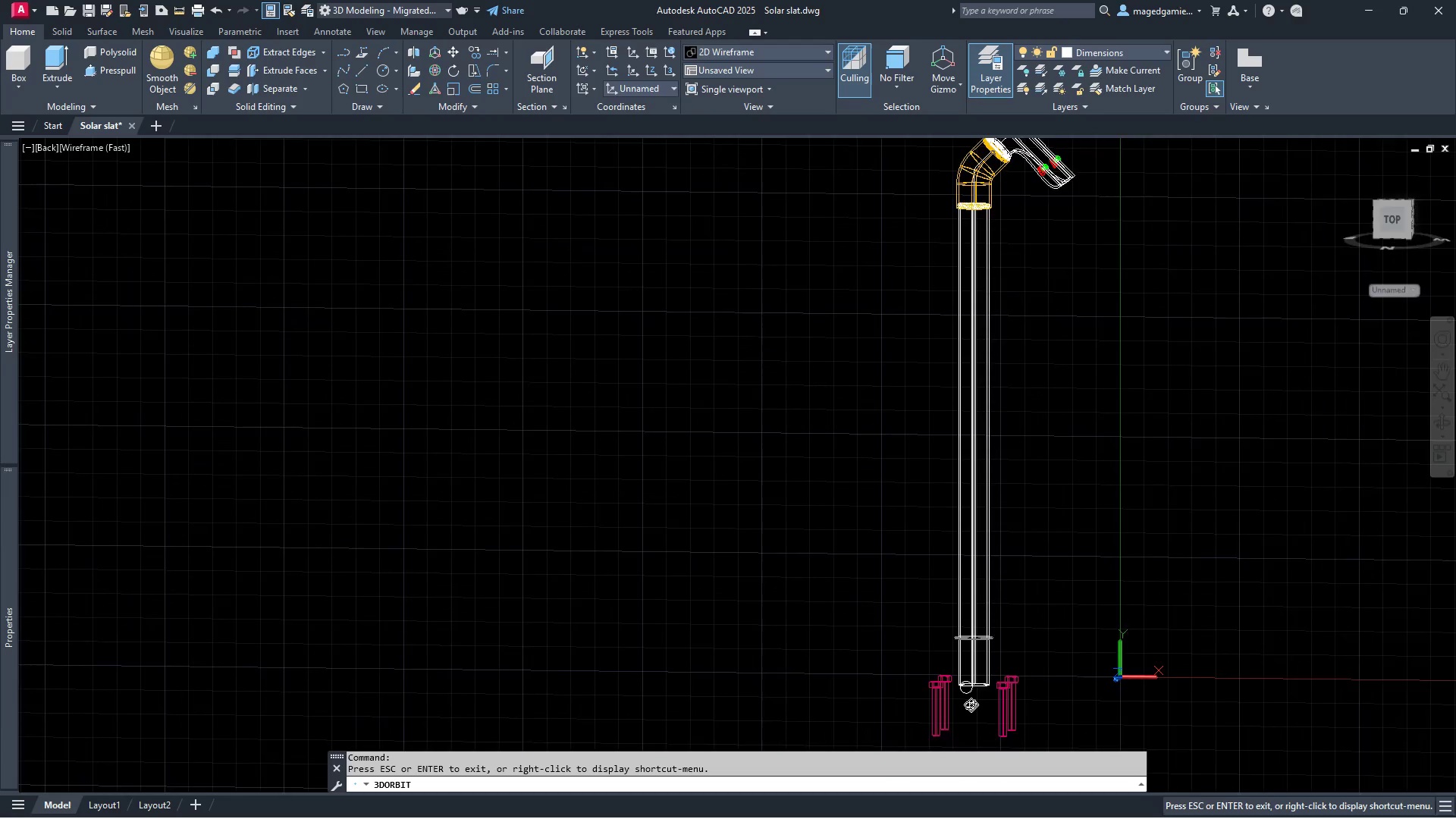 
left_click_drag(start_coordinate=[1118, 561], to_coordinate=[927, 595])
 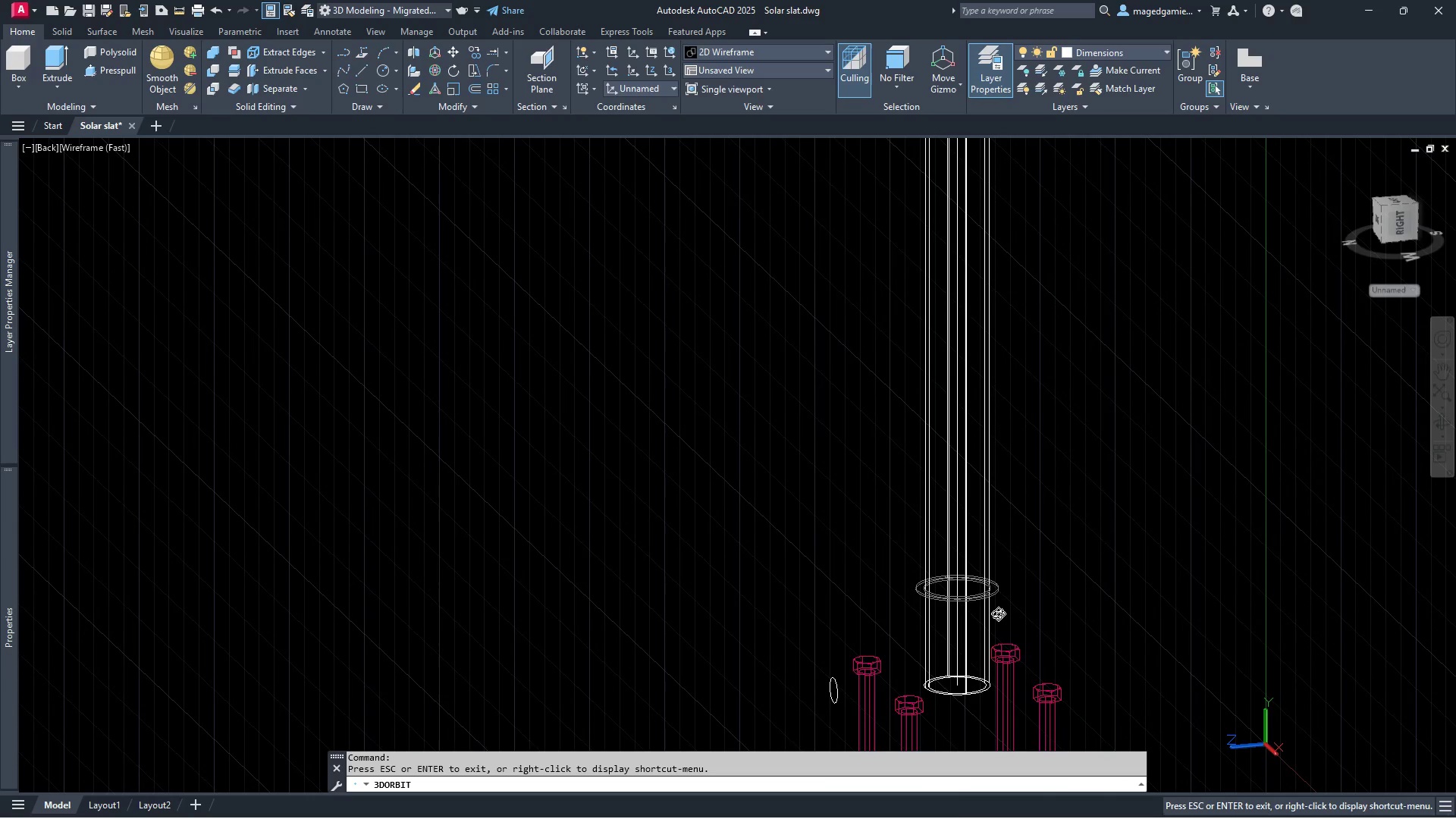 
scroll: coordinate [1002, 661], scroll_direction: up, amount: 9.0
 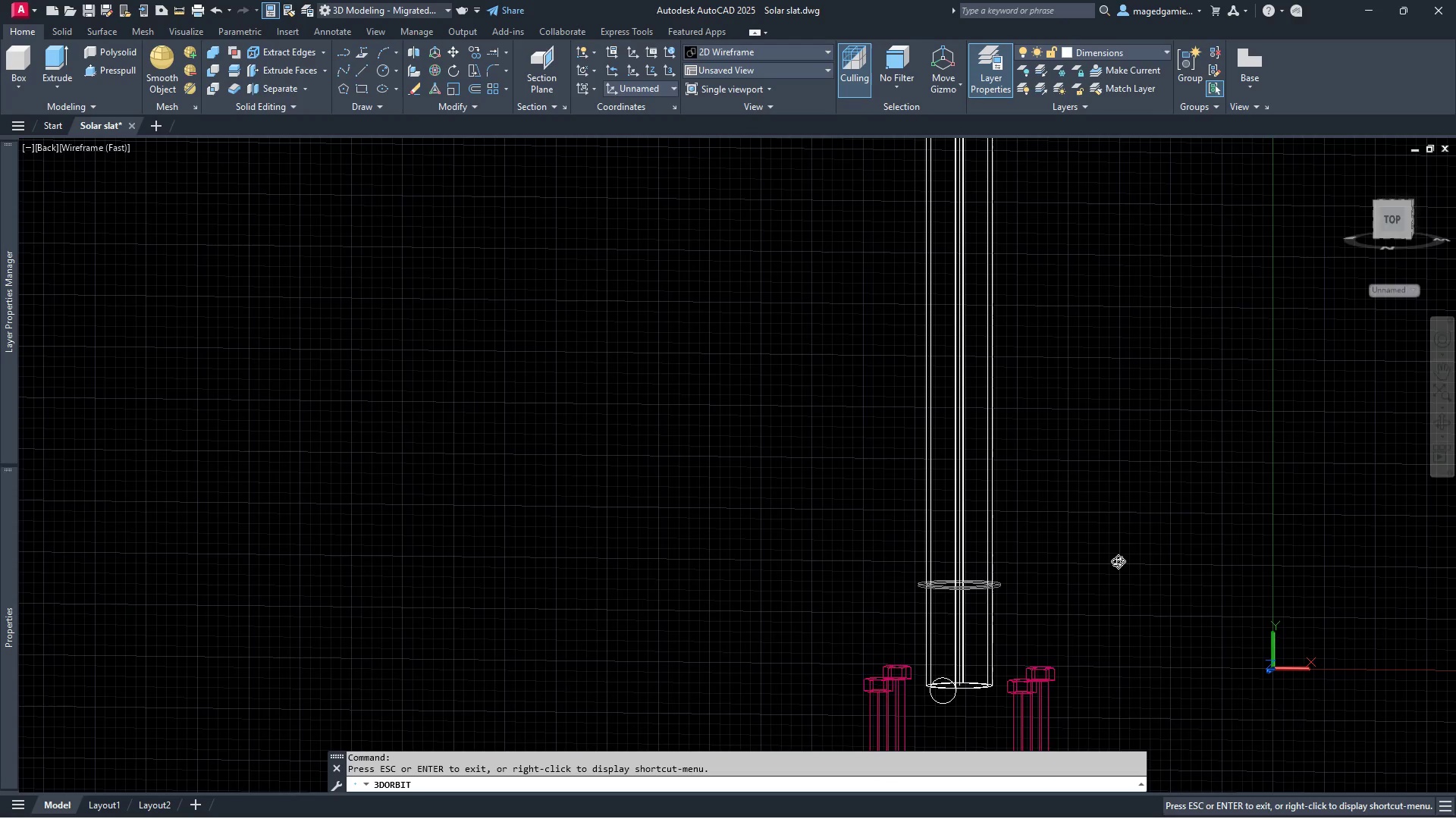 
key(Escape)
 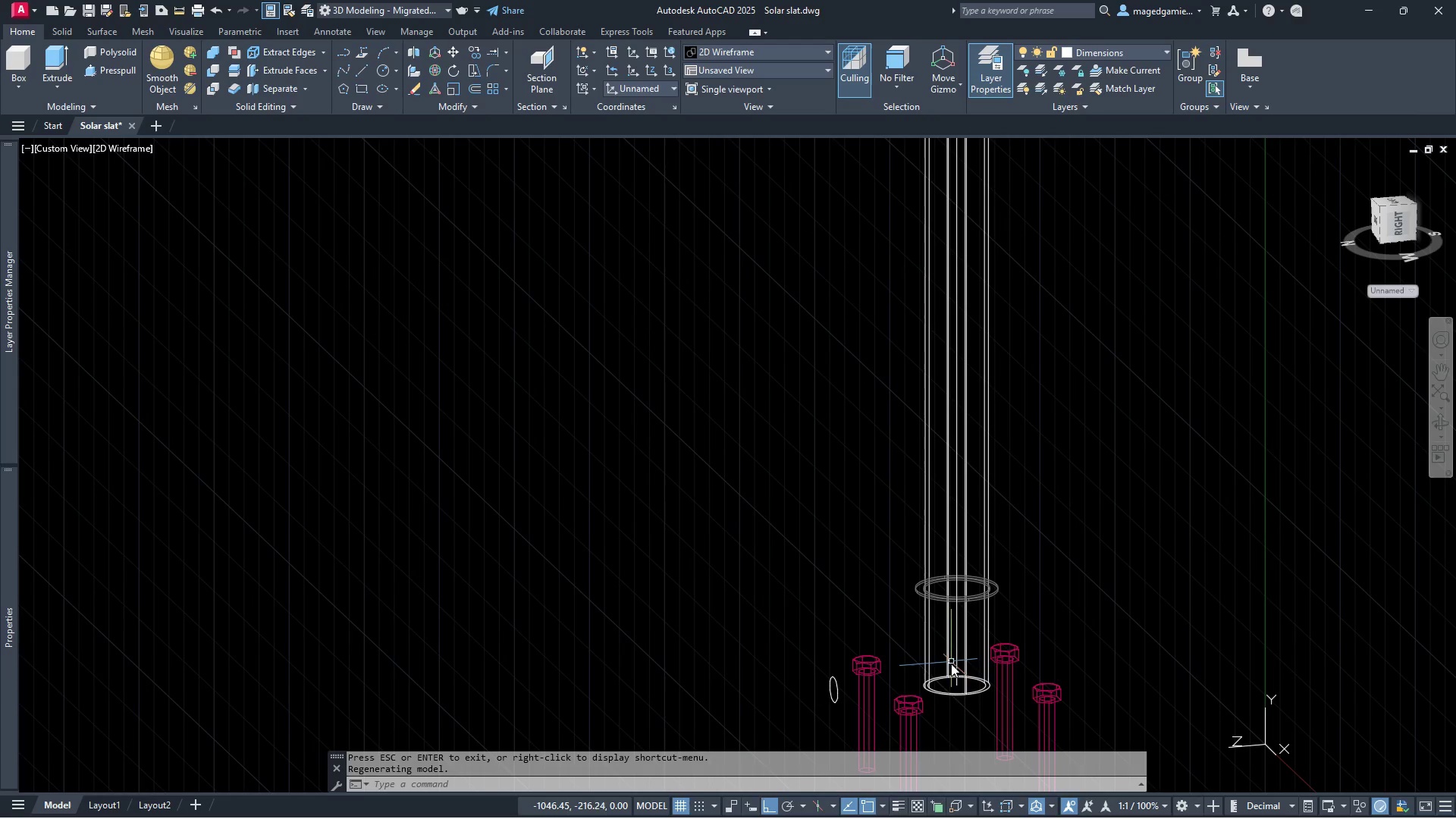 
scroll: coordinate [946, 716], scroll_direction: up, amount: 3.0
 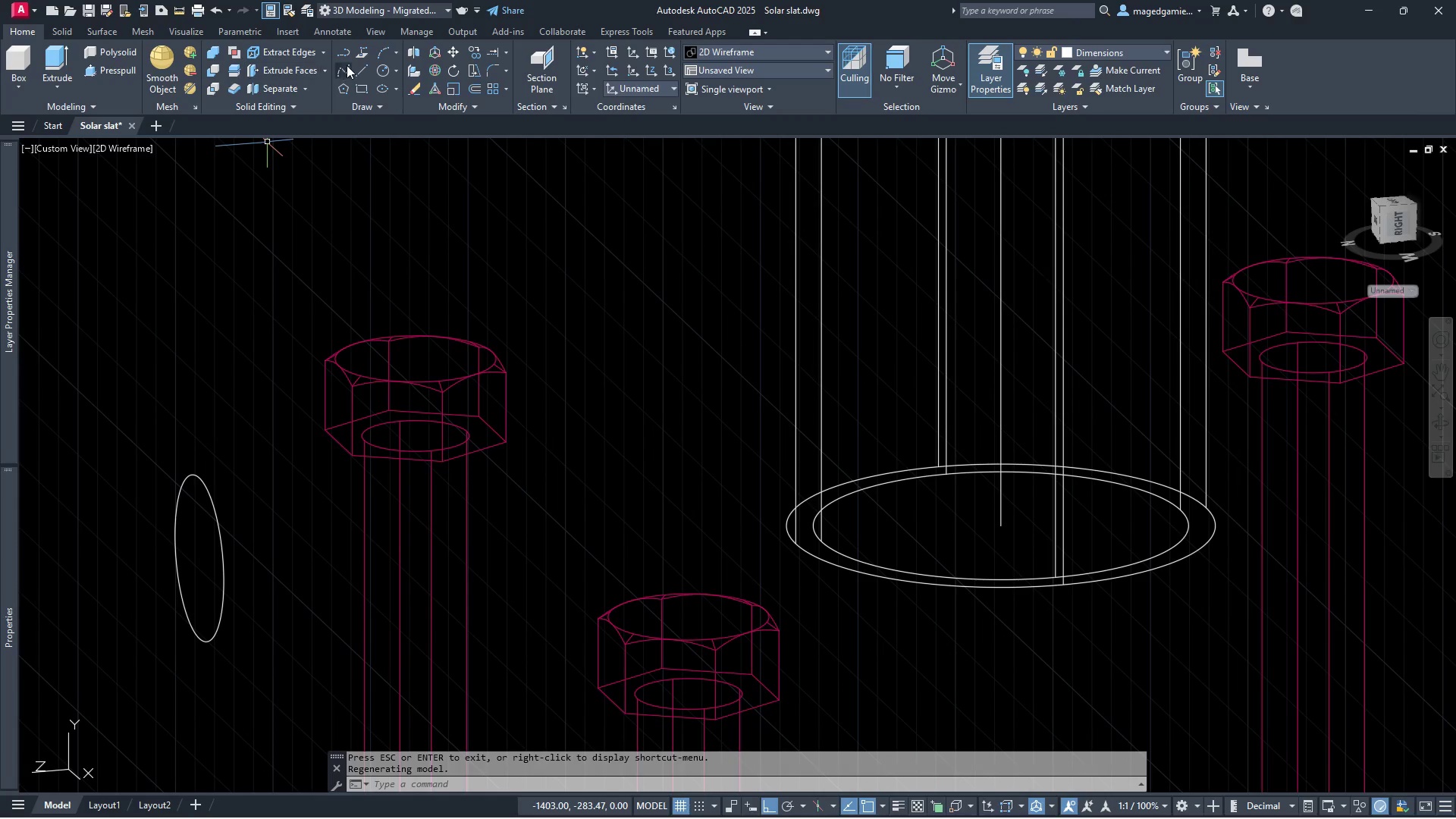 
left_click([360, 70])
 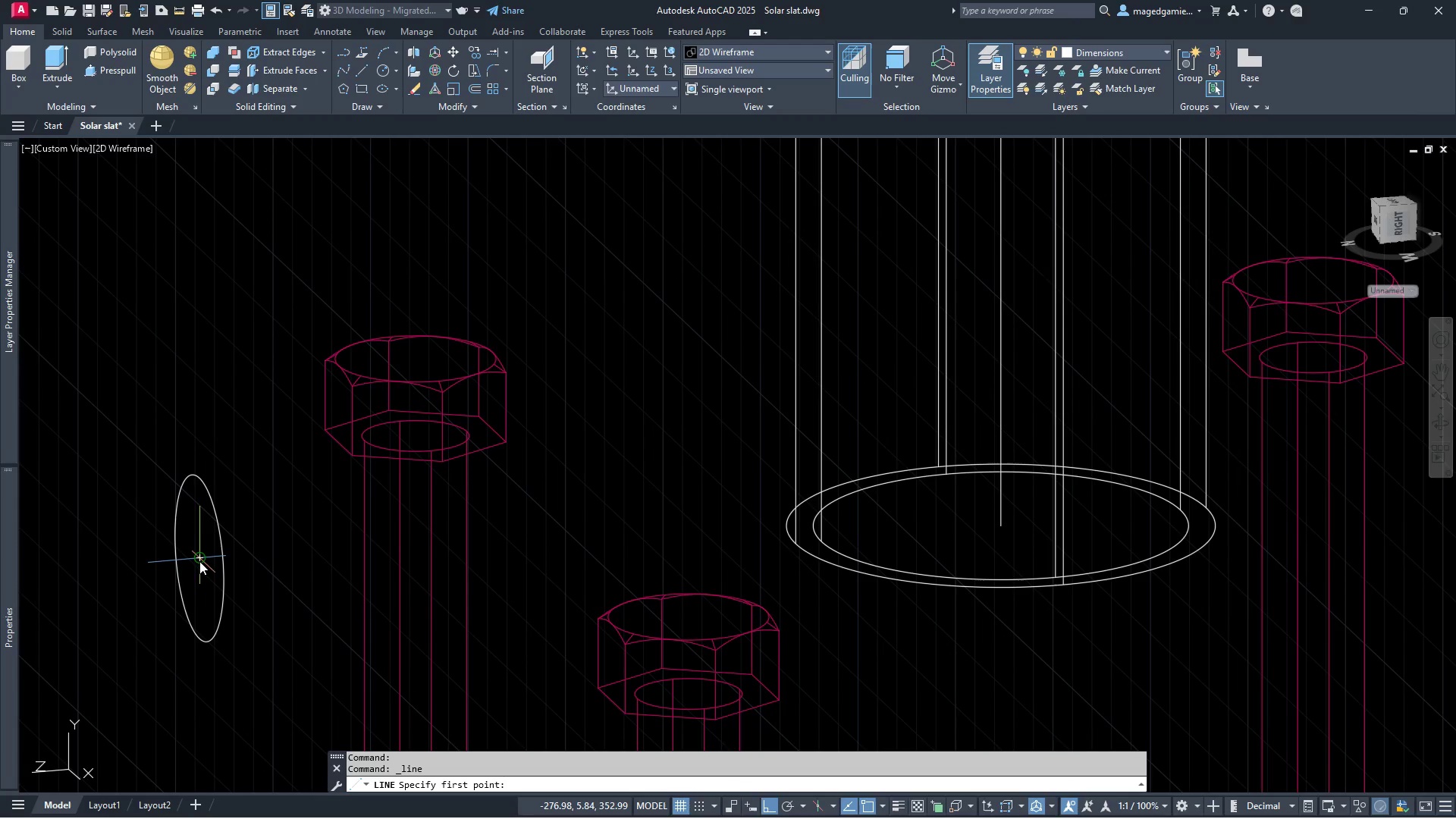 
left_click([199, 560])
 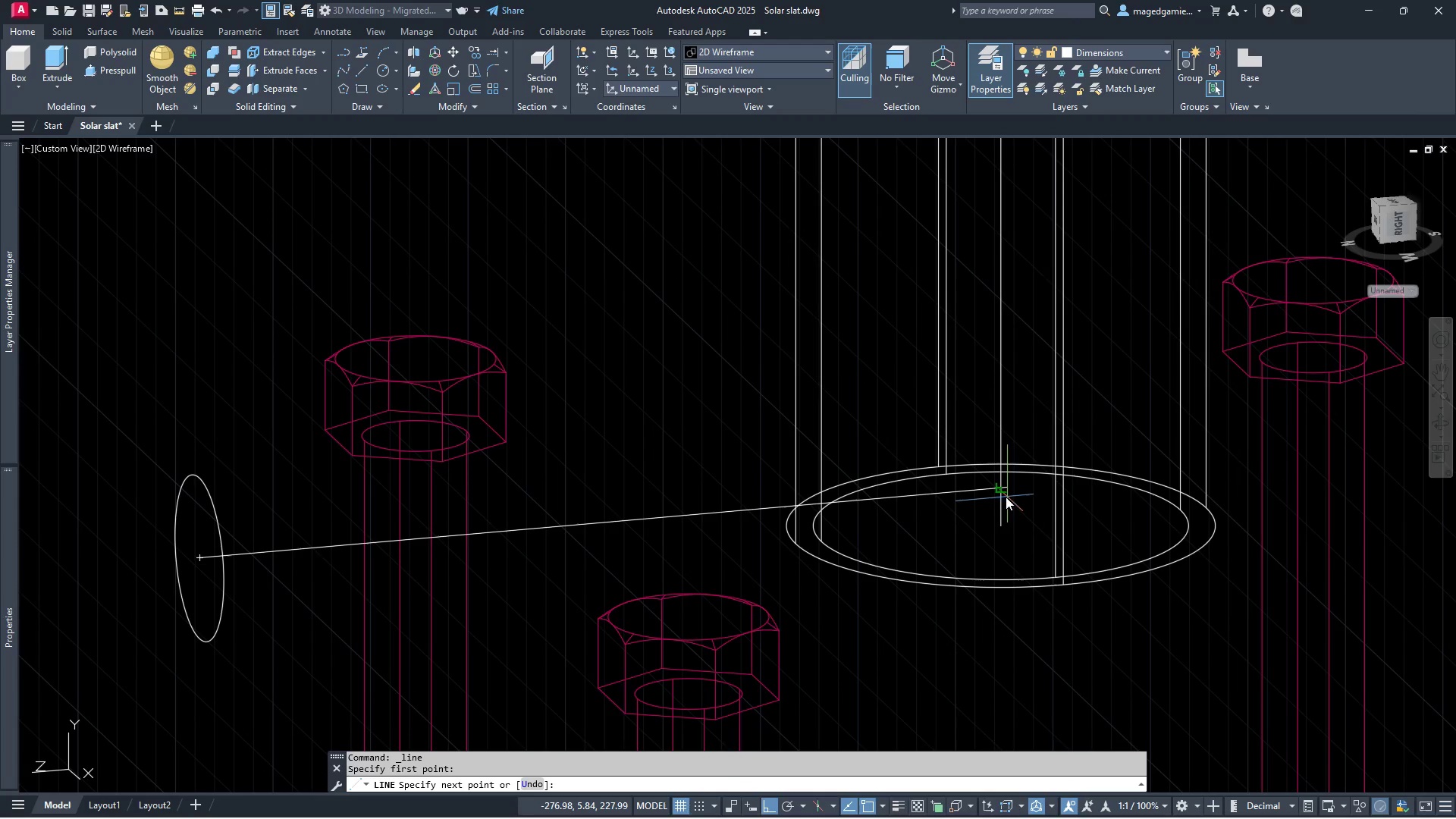 
left_click([999, 493])
 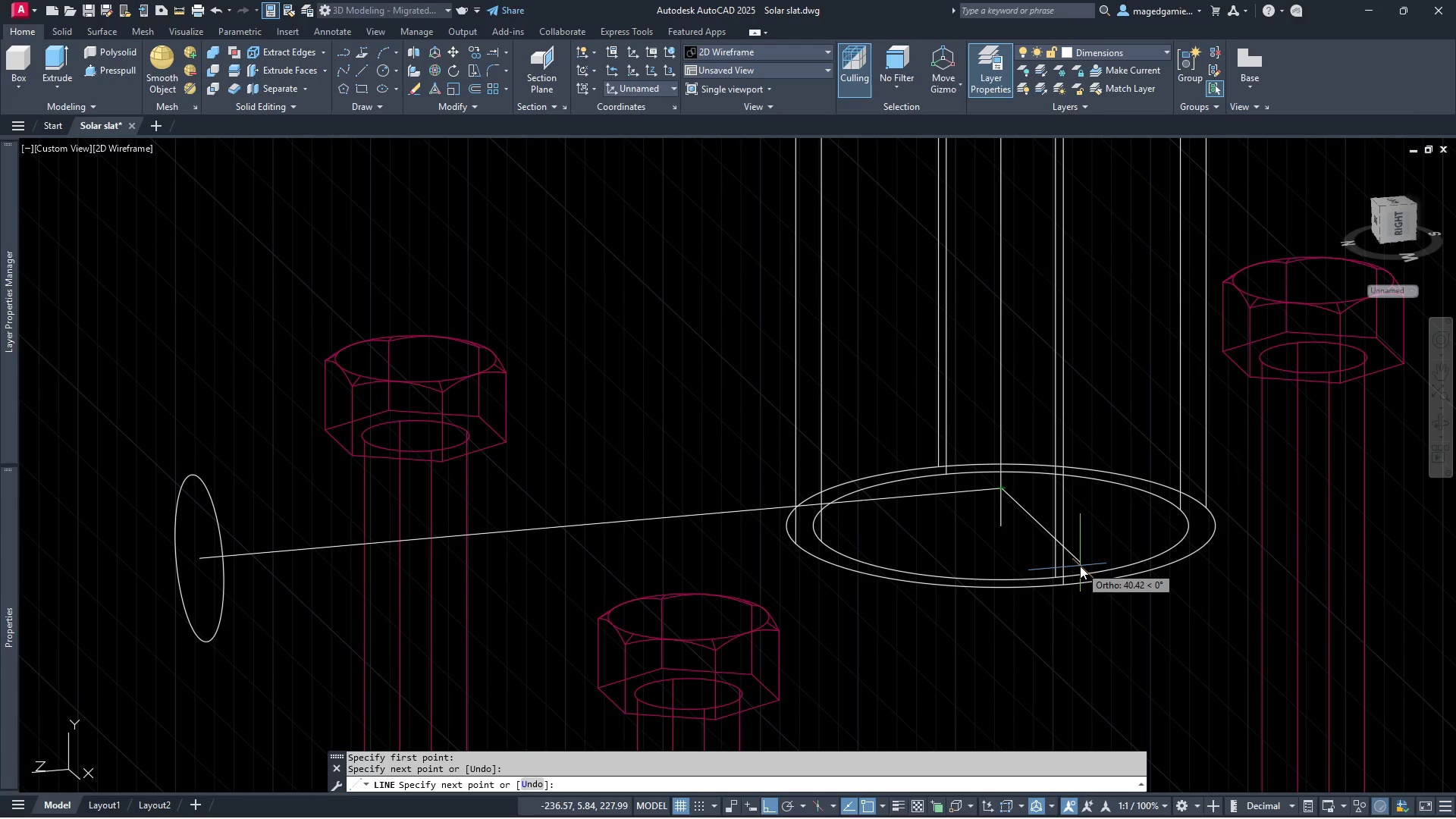 
key(Escape)
 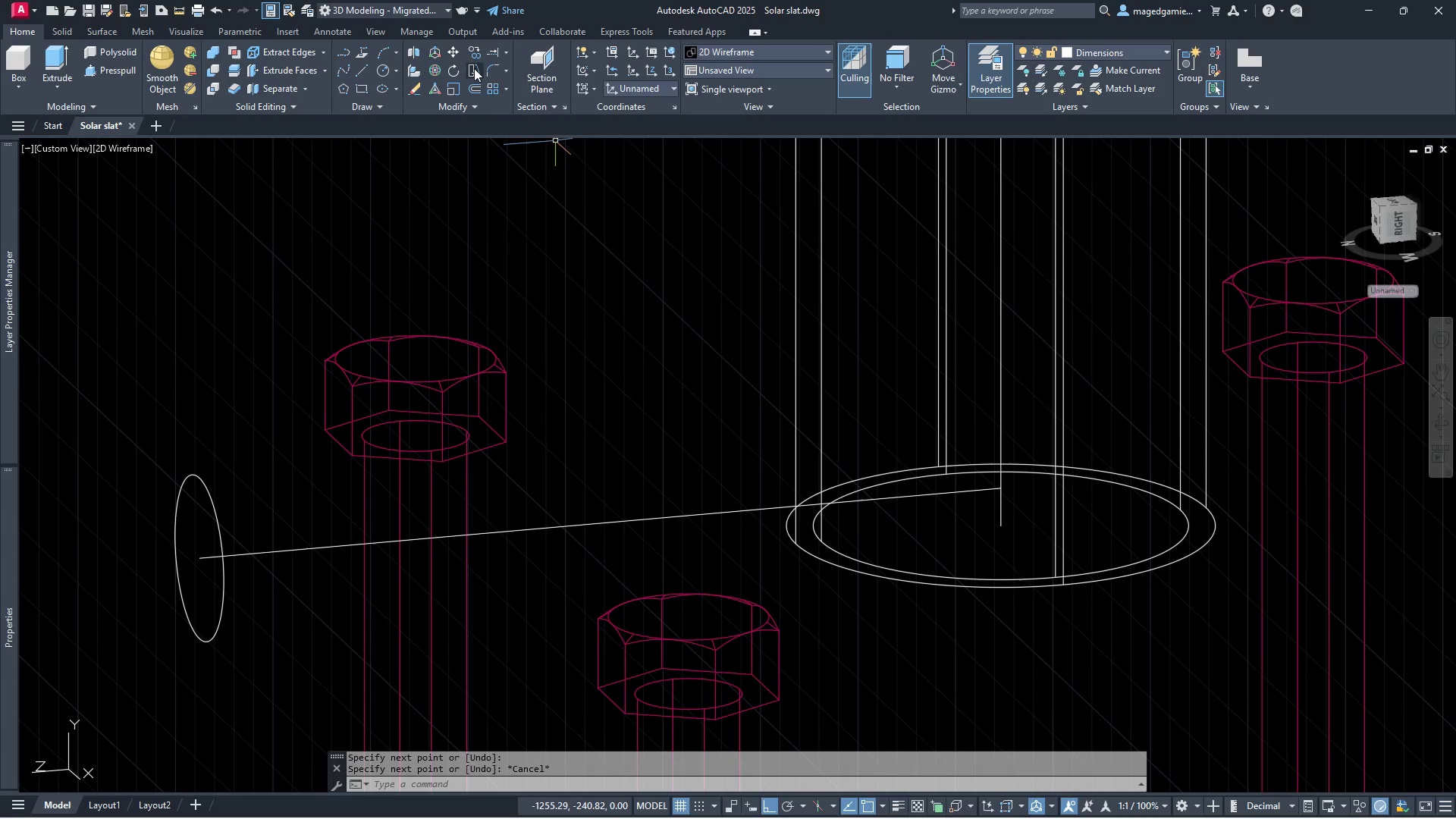 
left_click([491, 65])
 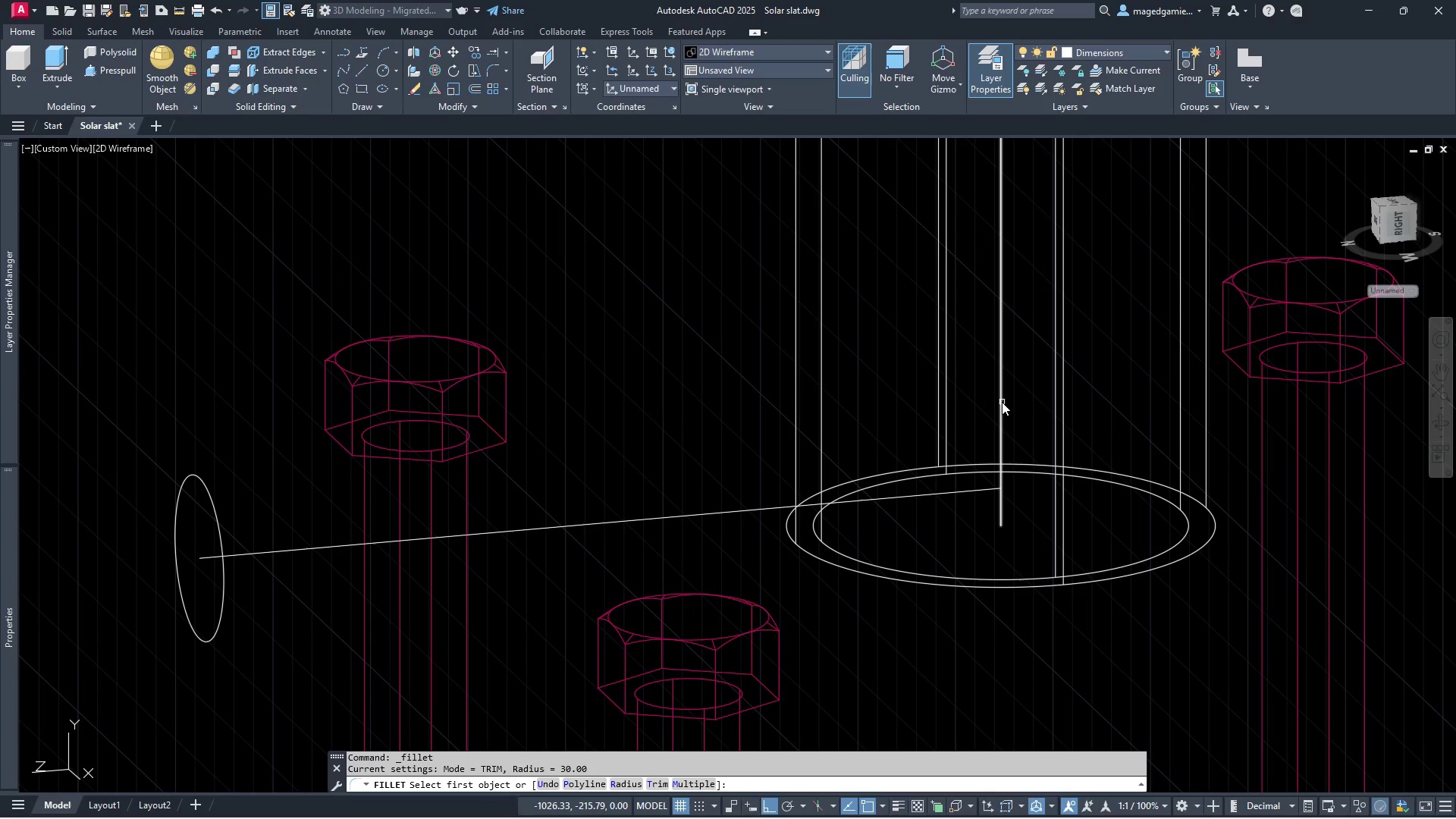 
left_click([1002, 402])
 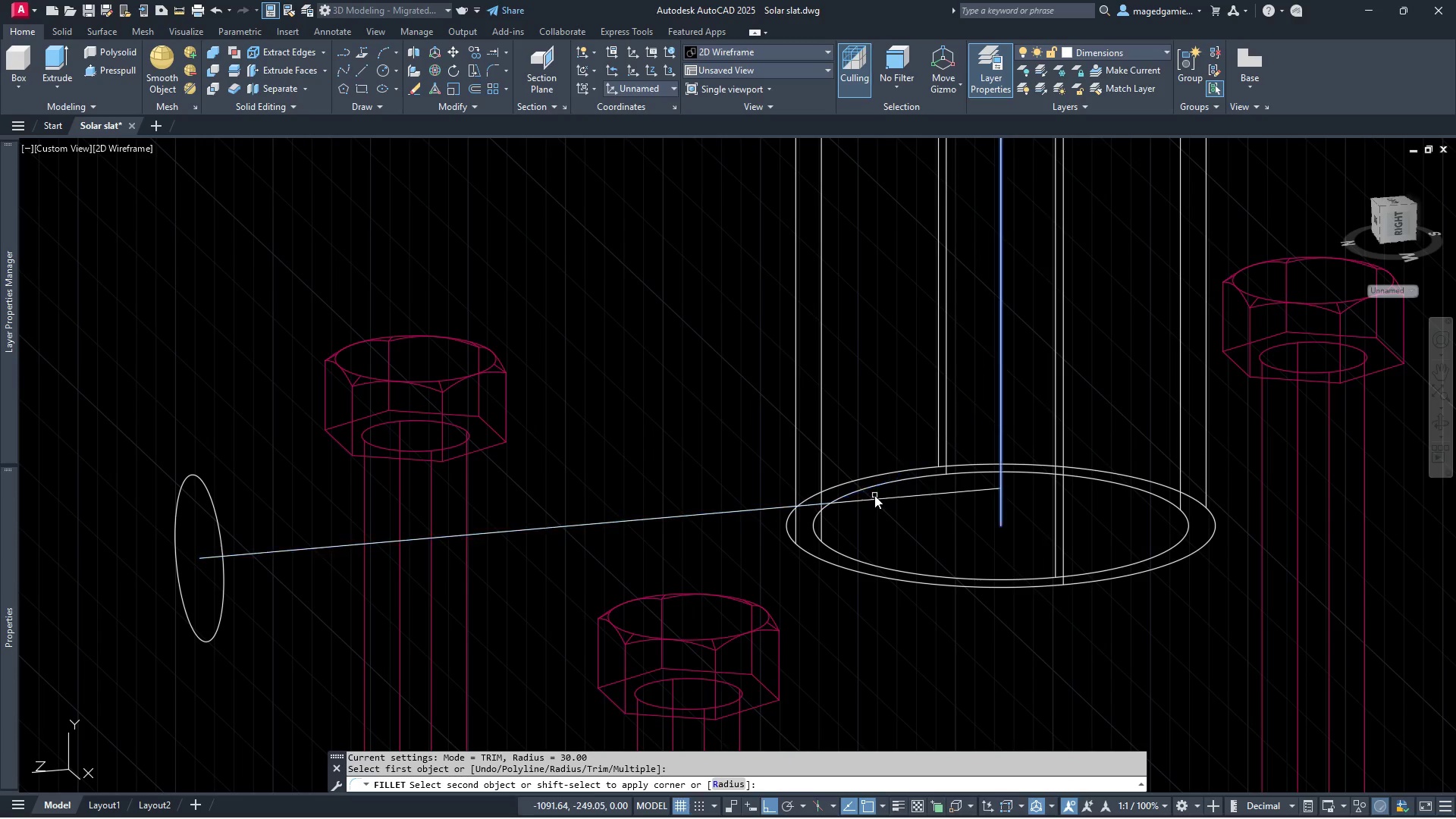 
wait(5.08)
 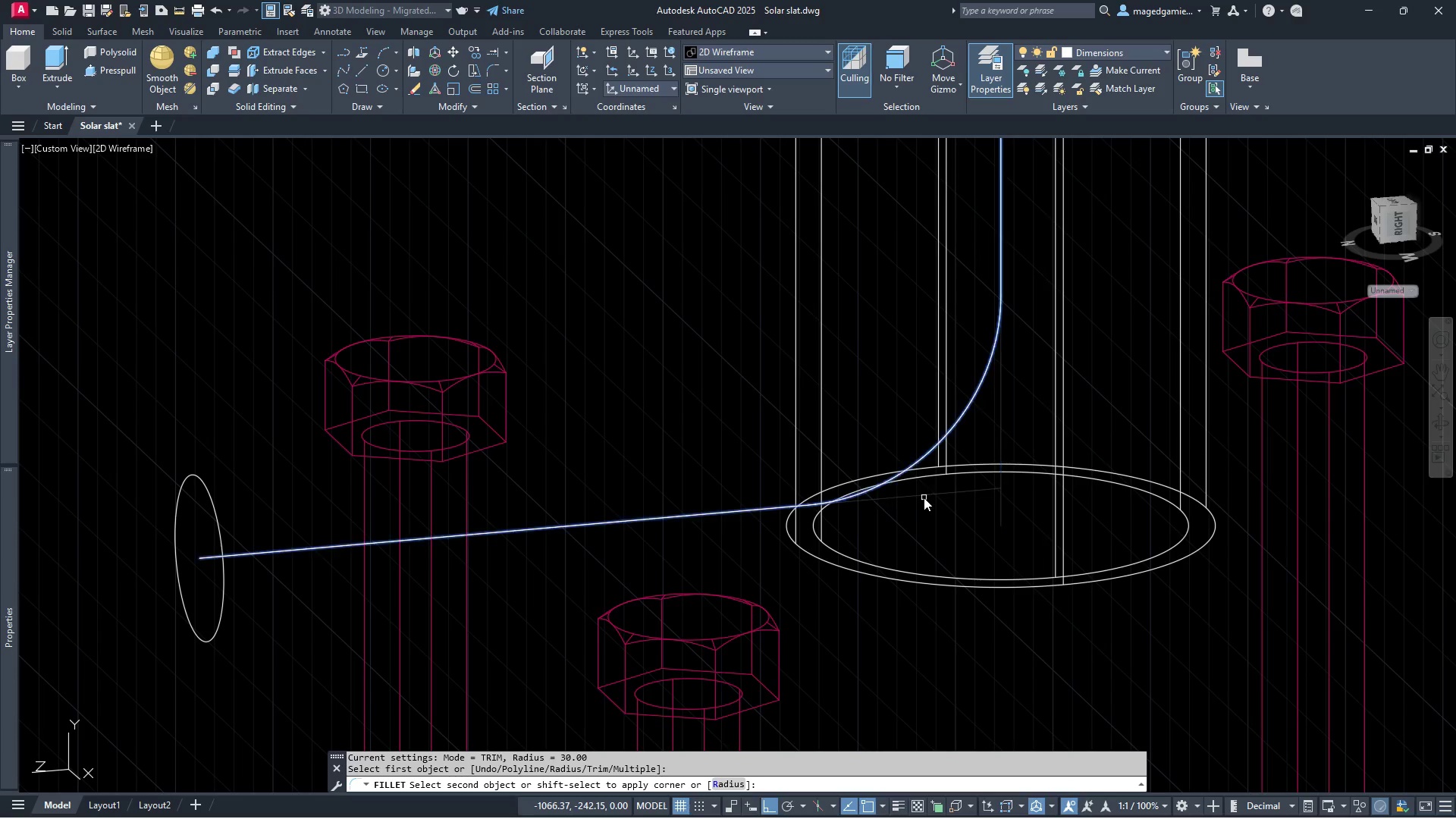 
left_click([858, 500])
 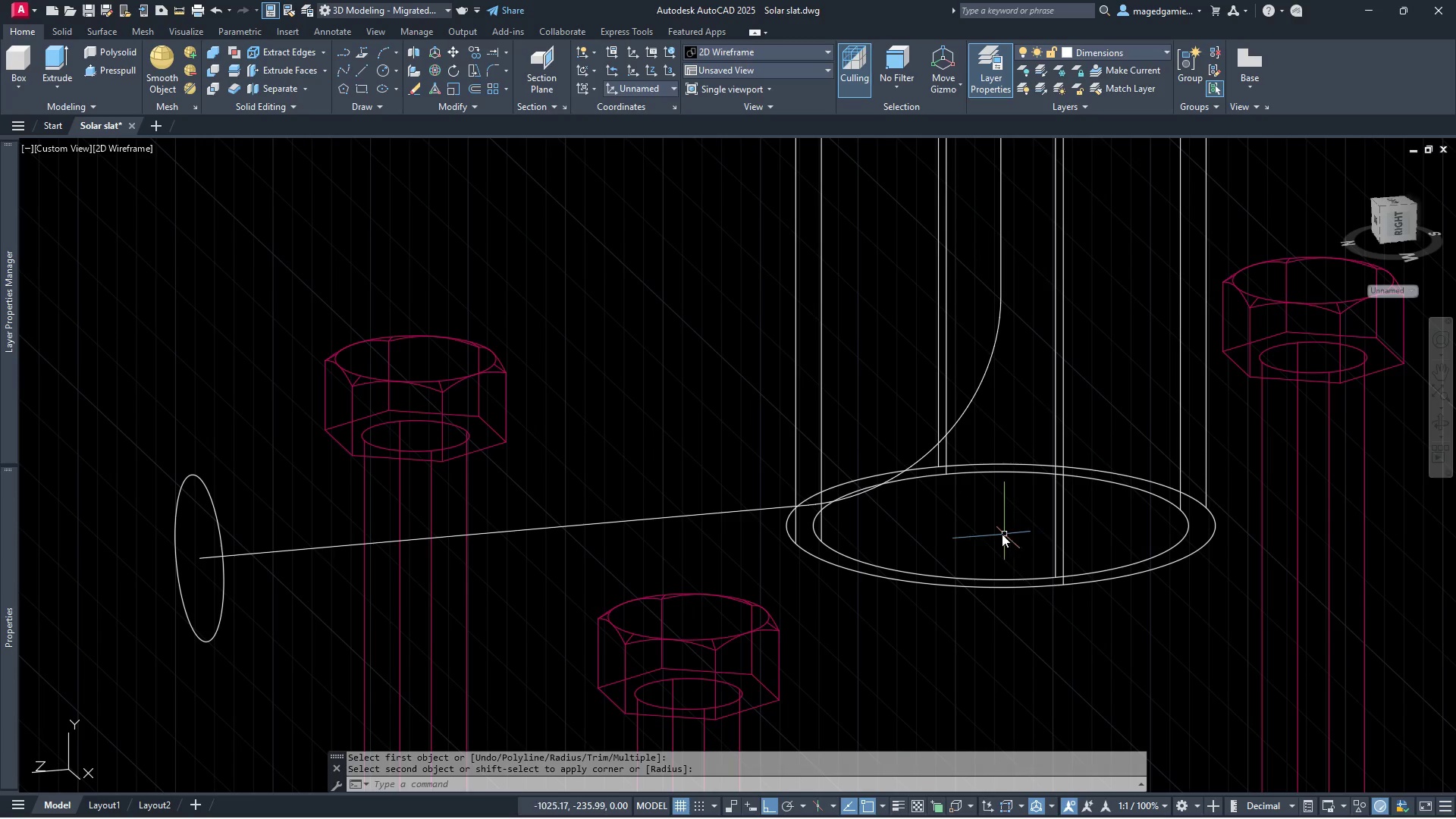 
key(Escape)
 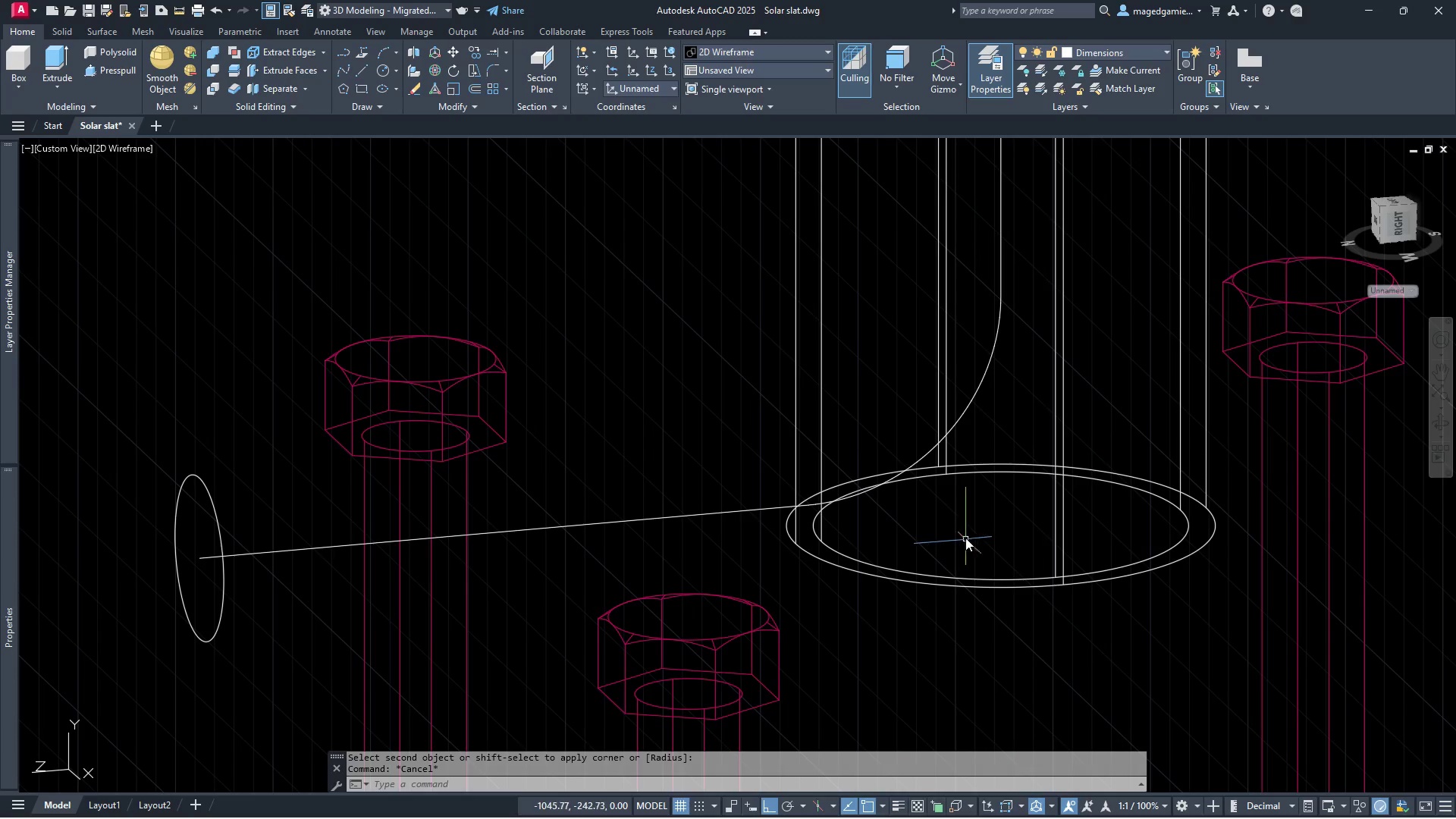 
scroll: coordinate [968, 538], scroll_direction: down, amount: 1.0
 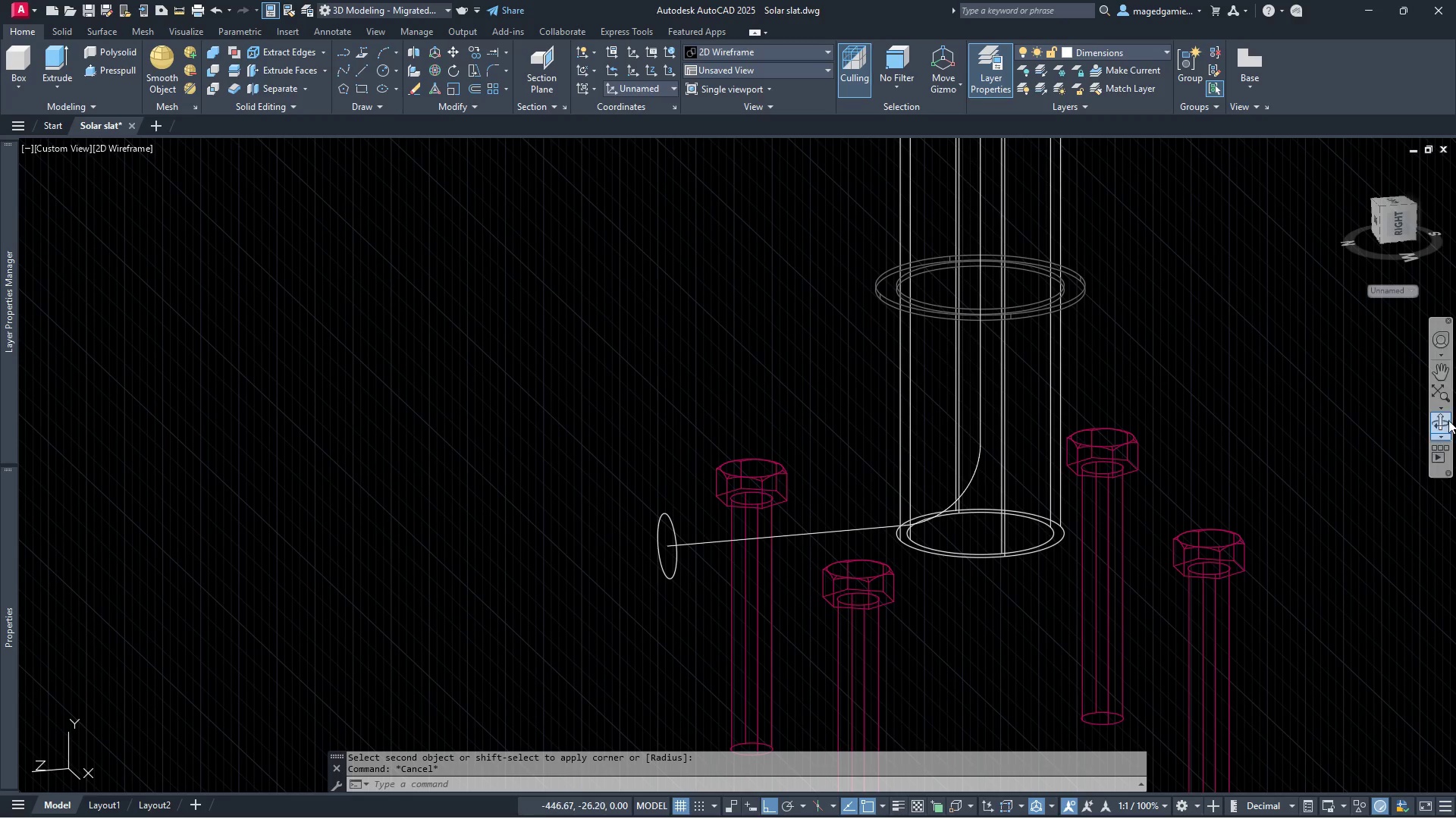 
left_click([1450, 420])
 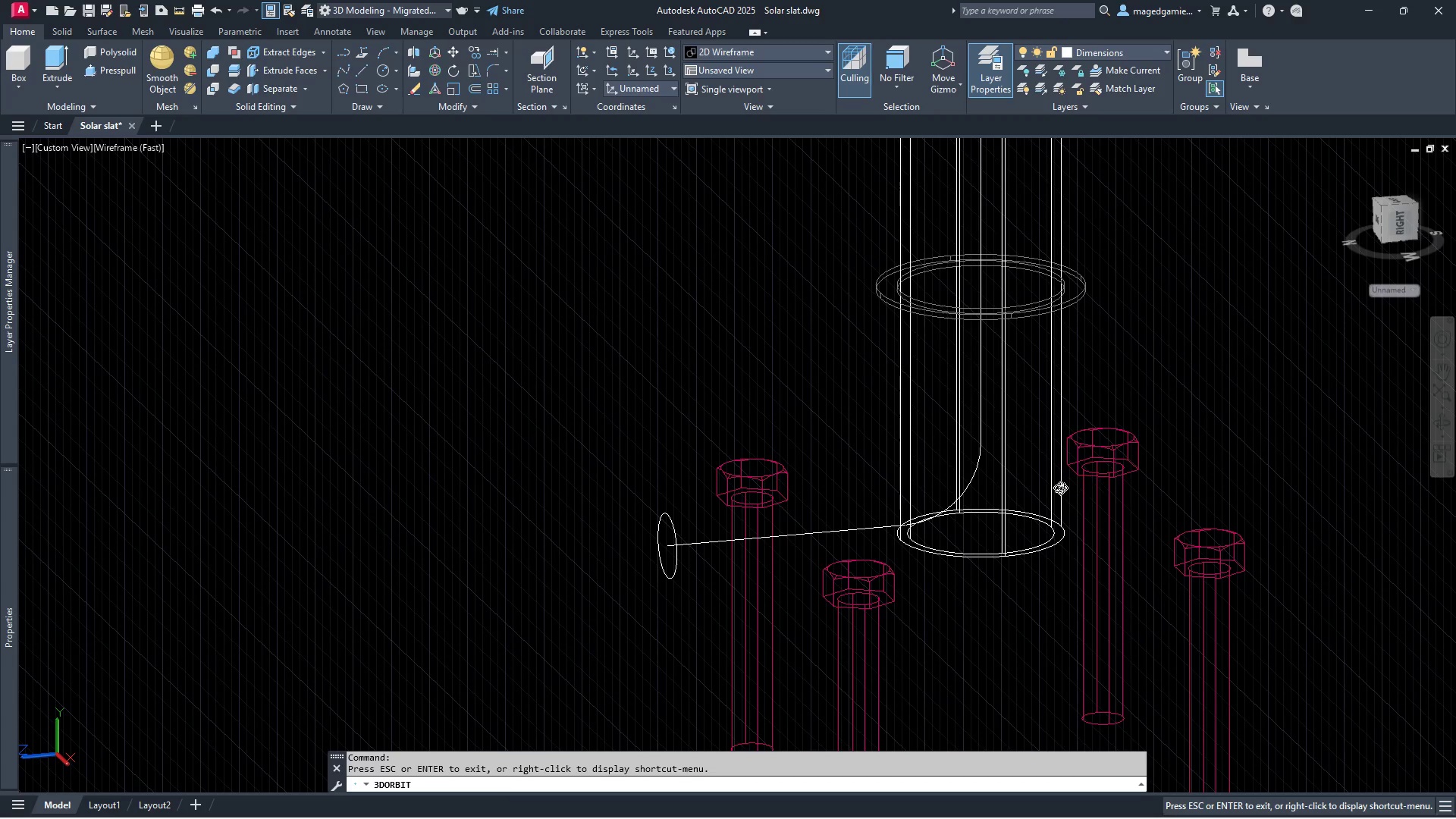 
left_click_drag(start_coordinate=[1060, 488], to_coordinate=[1234, 489])
 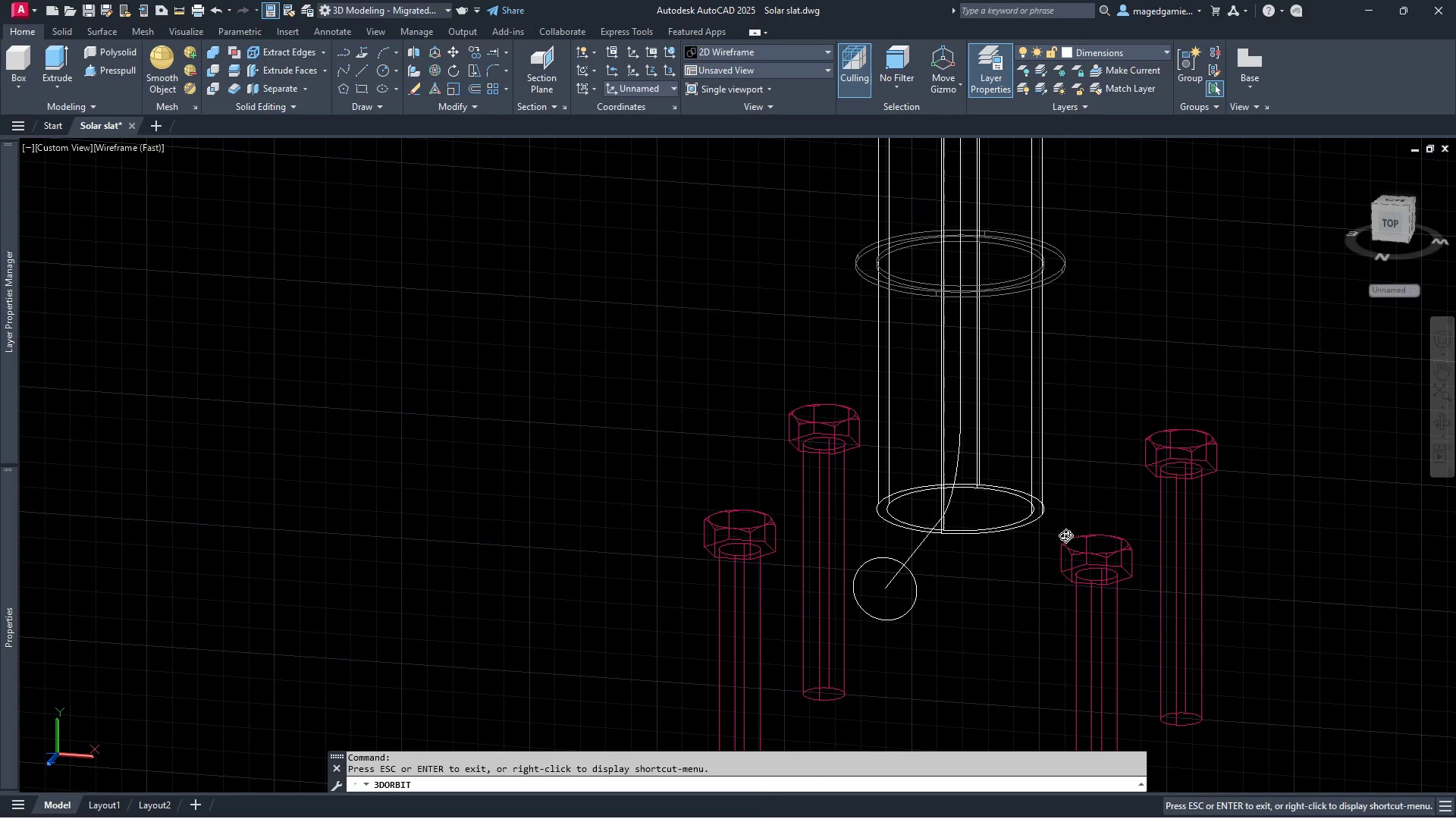 
key(Escape)
 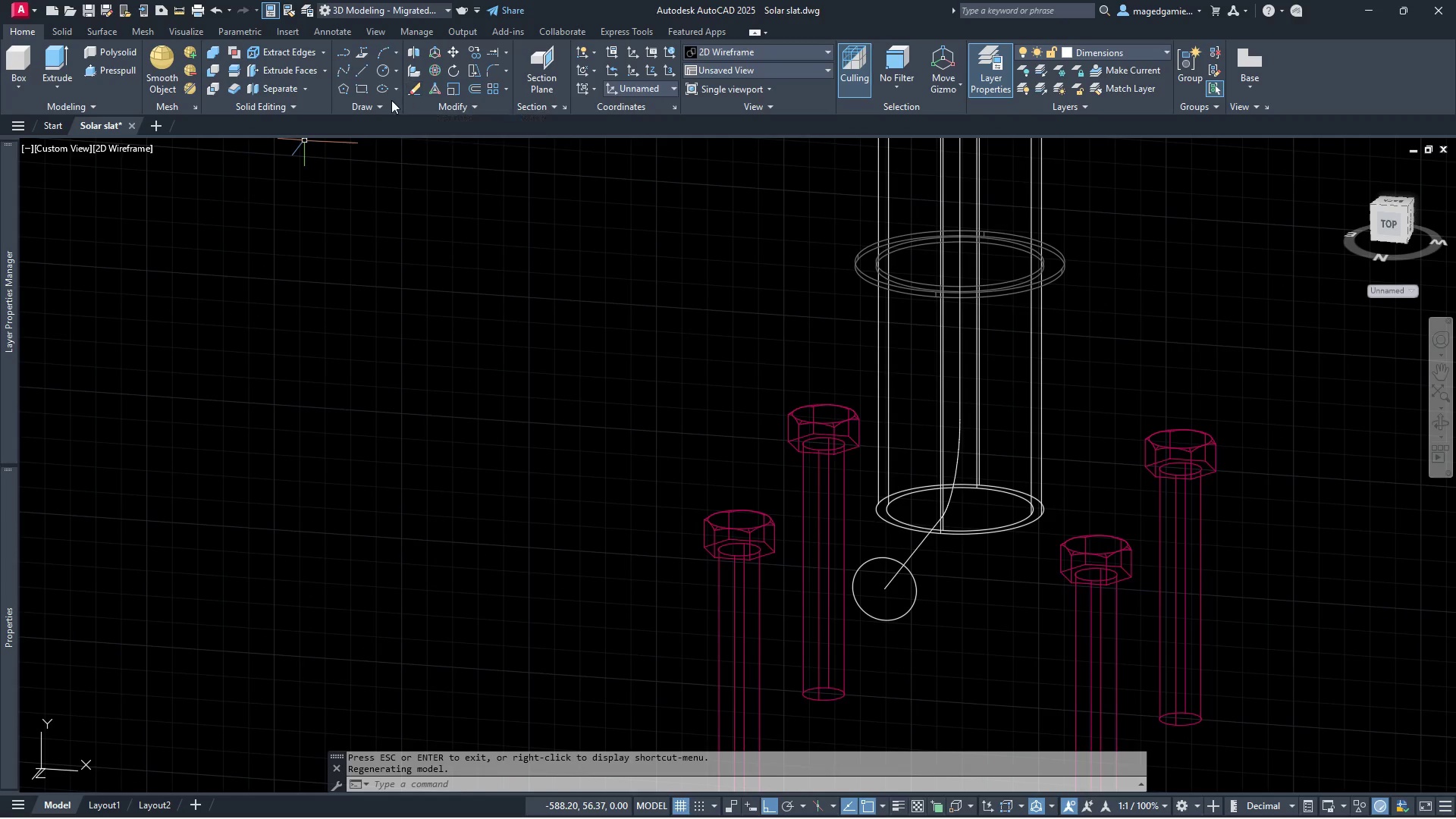 
wait(5.83)
 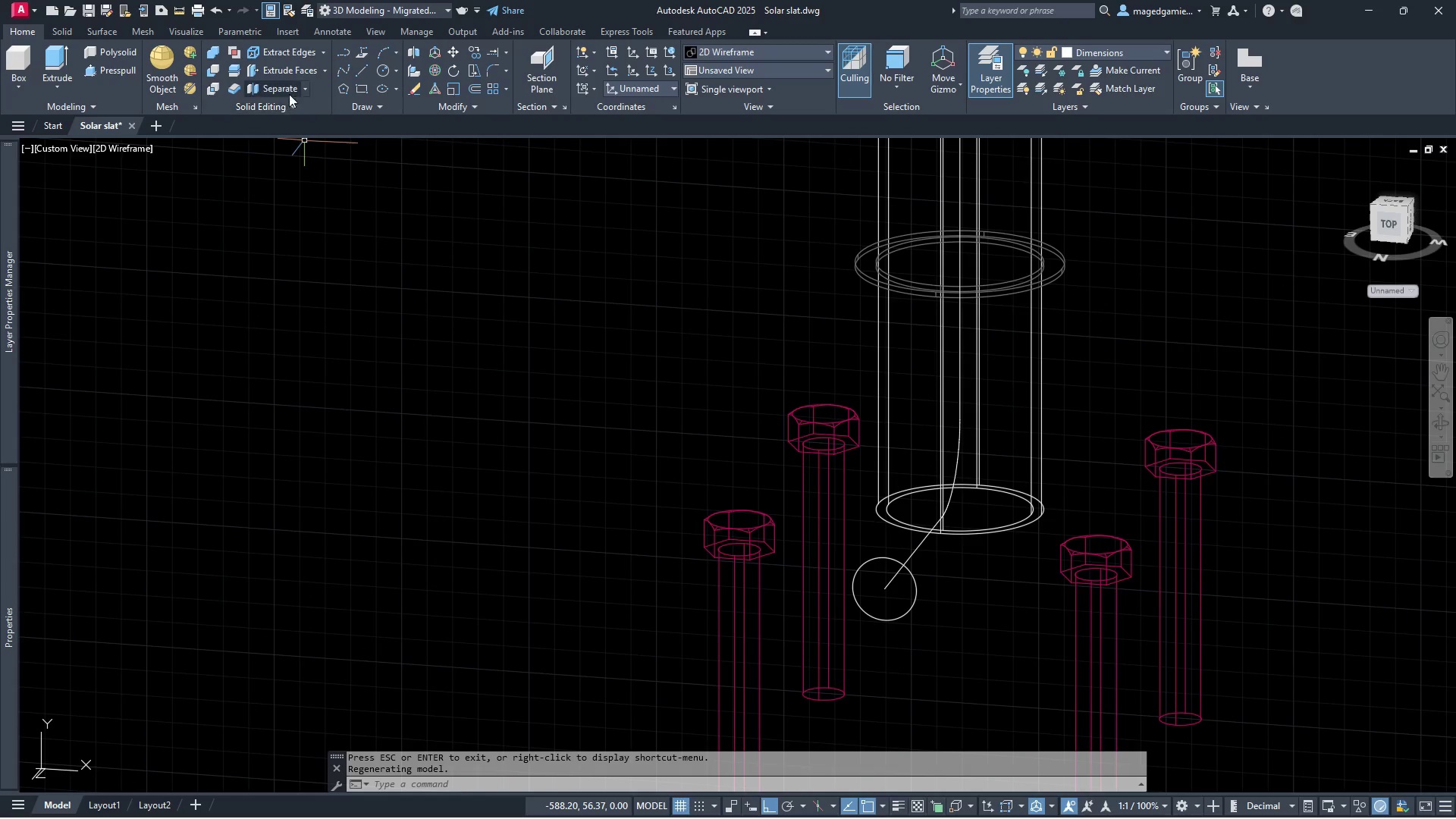 
left_click([381, 70])
 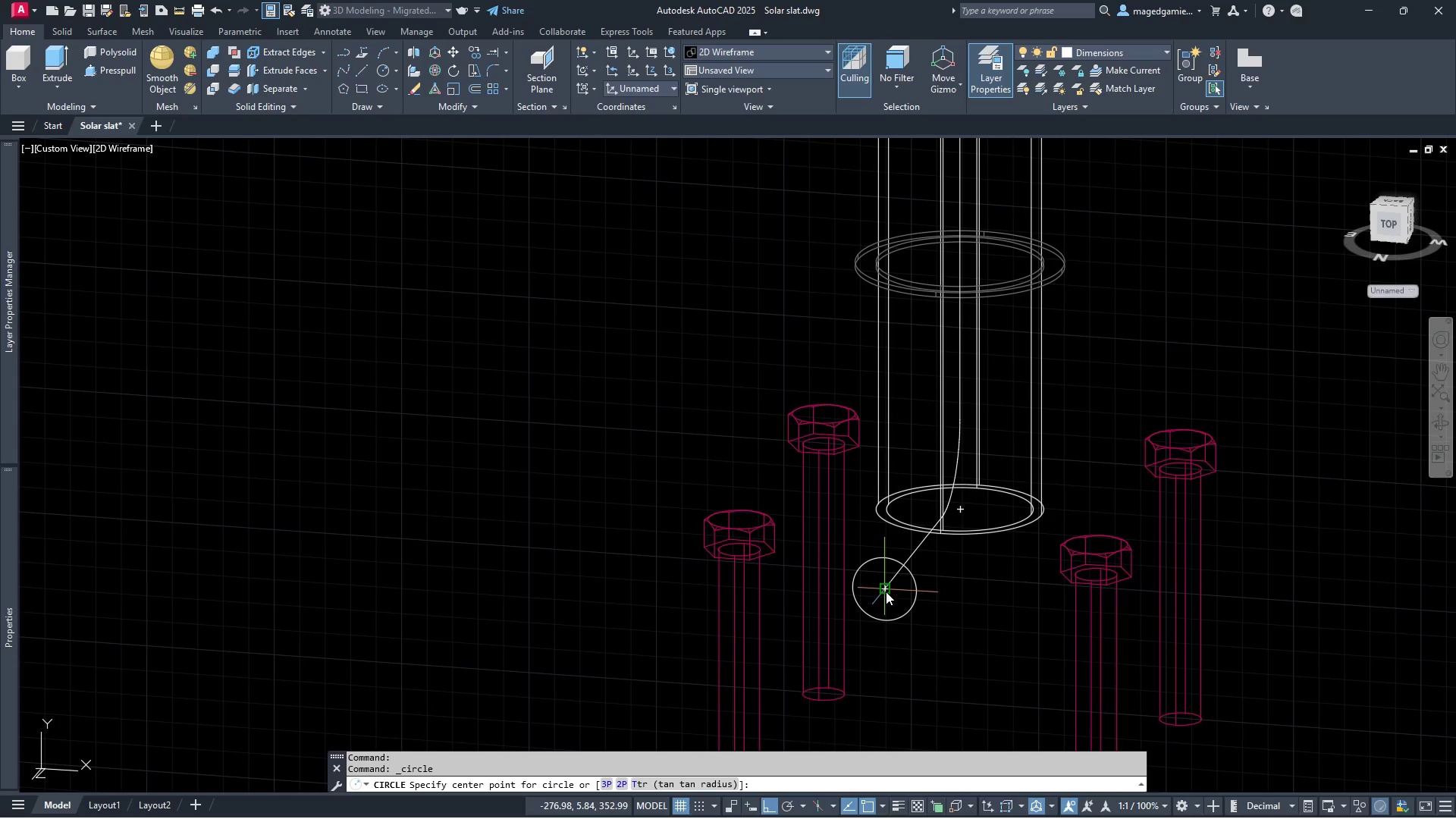 
left_click([886, 592])
 